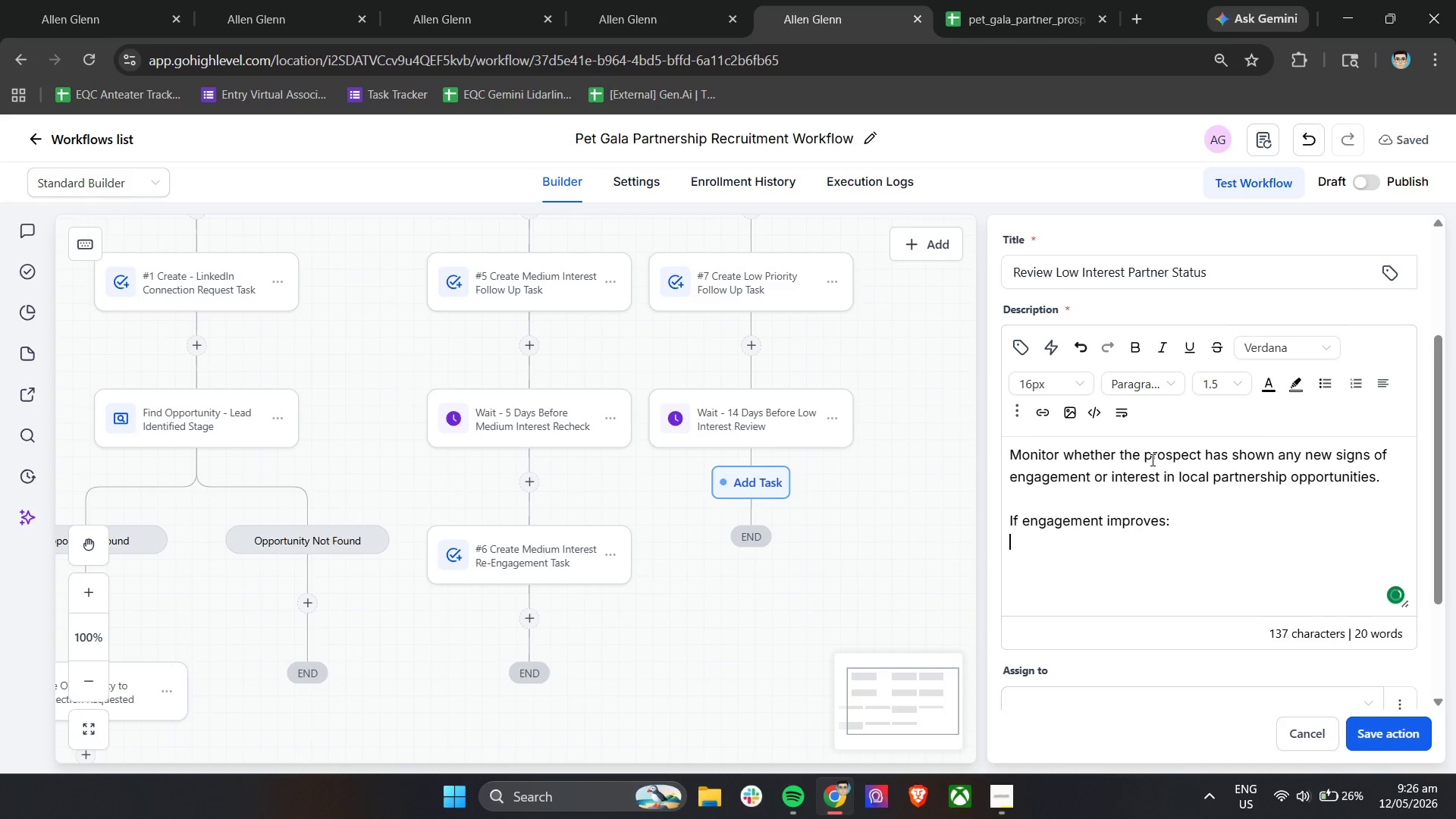 
key(Minus)
 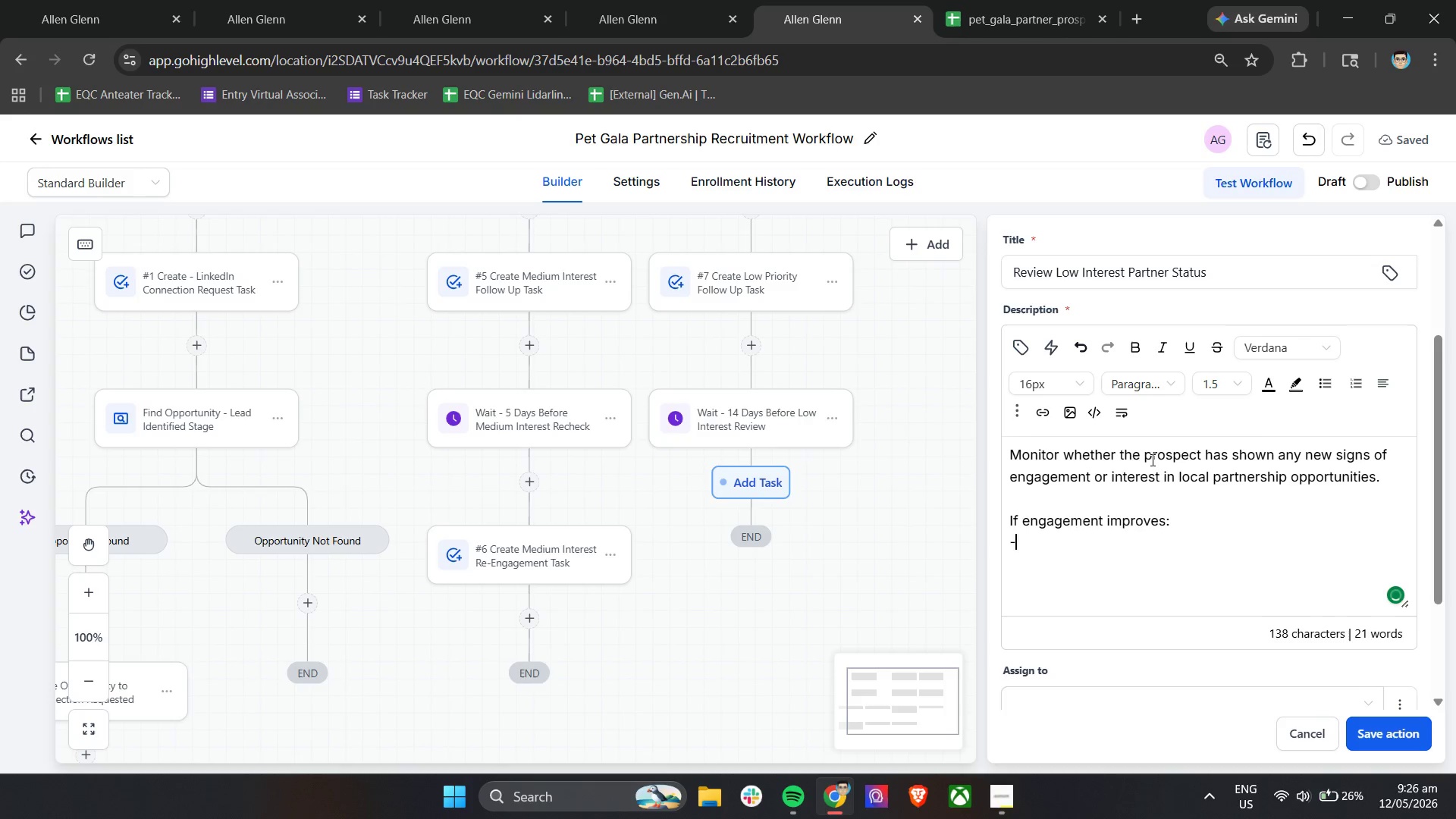 
key(Space)
 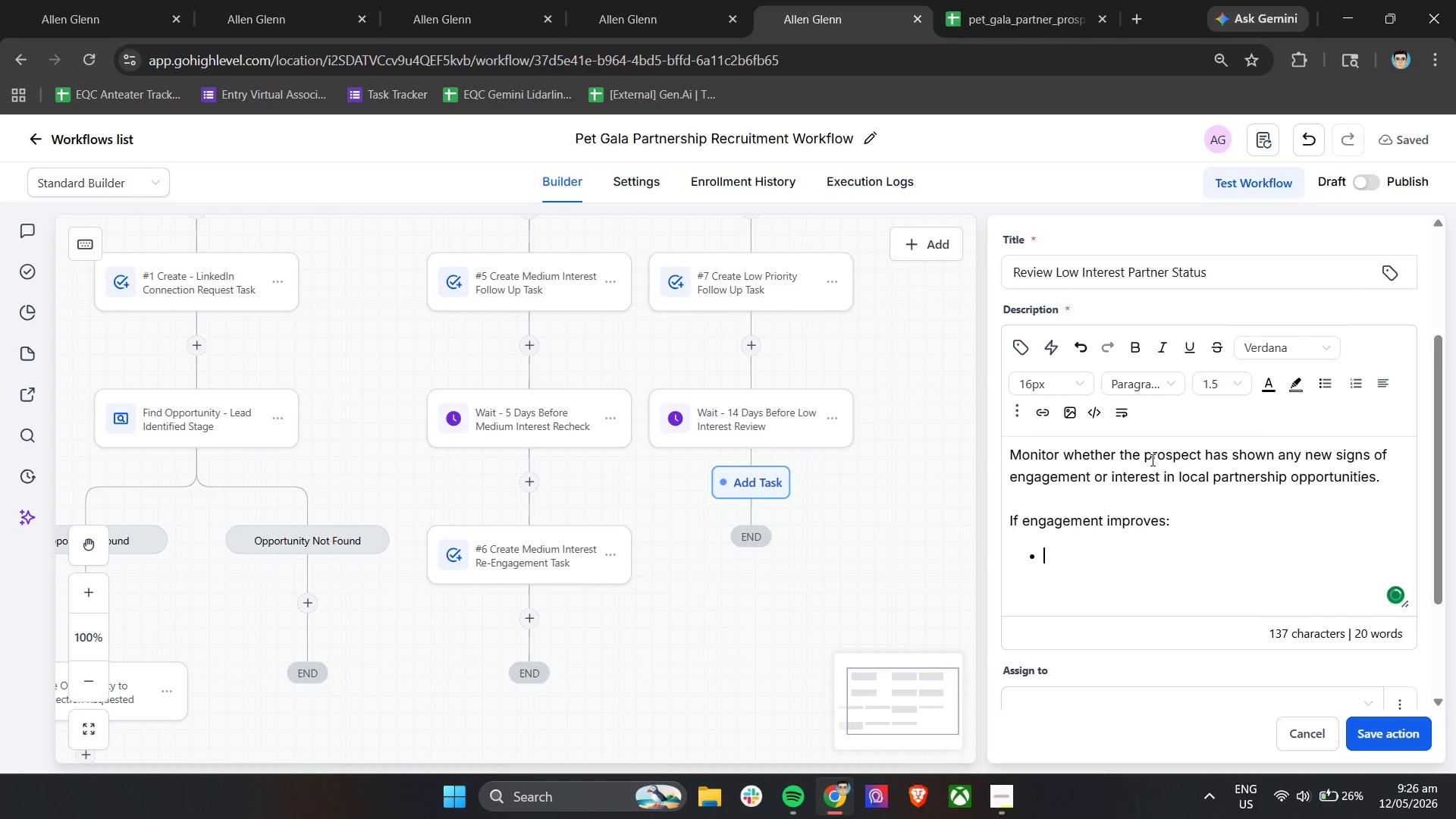 
hold_key(key=ShiftLeft, duration=0.42)
 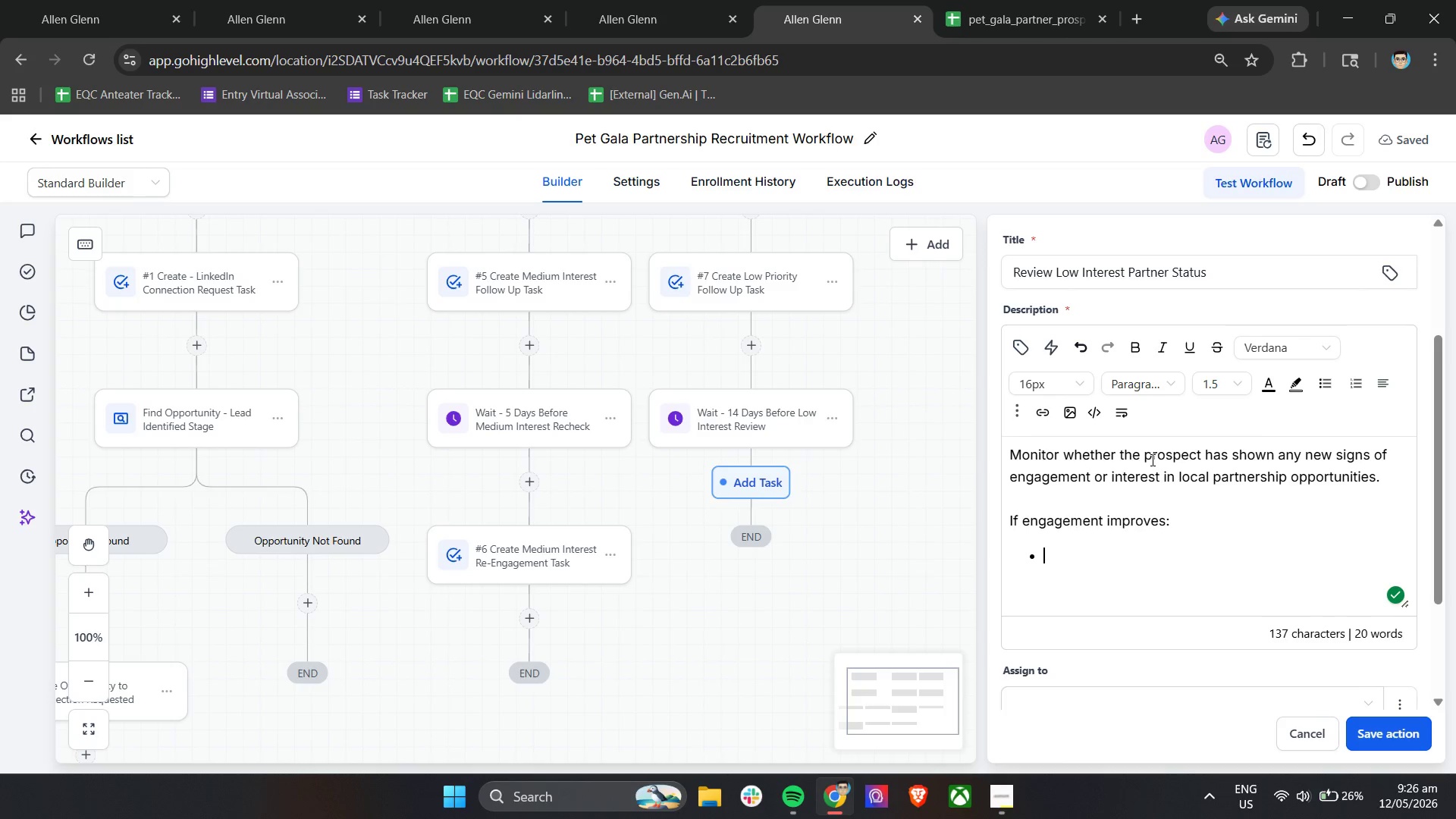 
type(Updat Partner Interest Field)
key(Backspace)
key(Backspace)
key(Backspace)
key(Backspace)
key(Backspace)
type(field)
 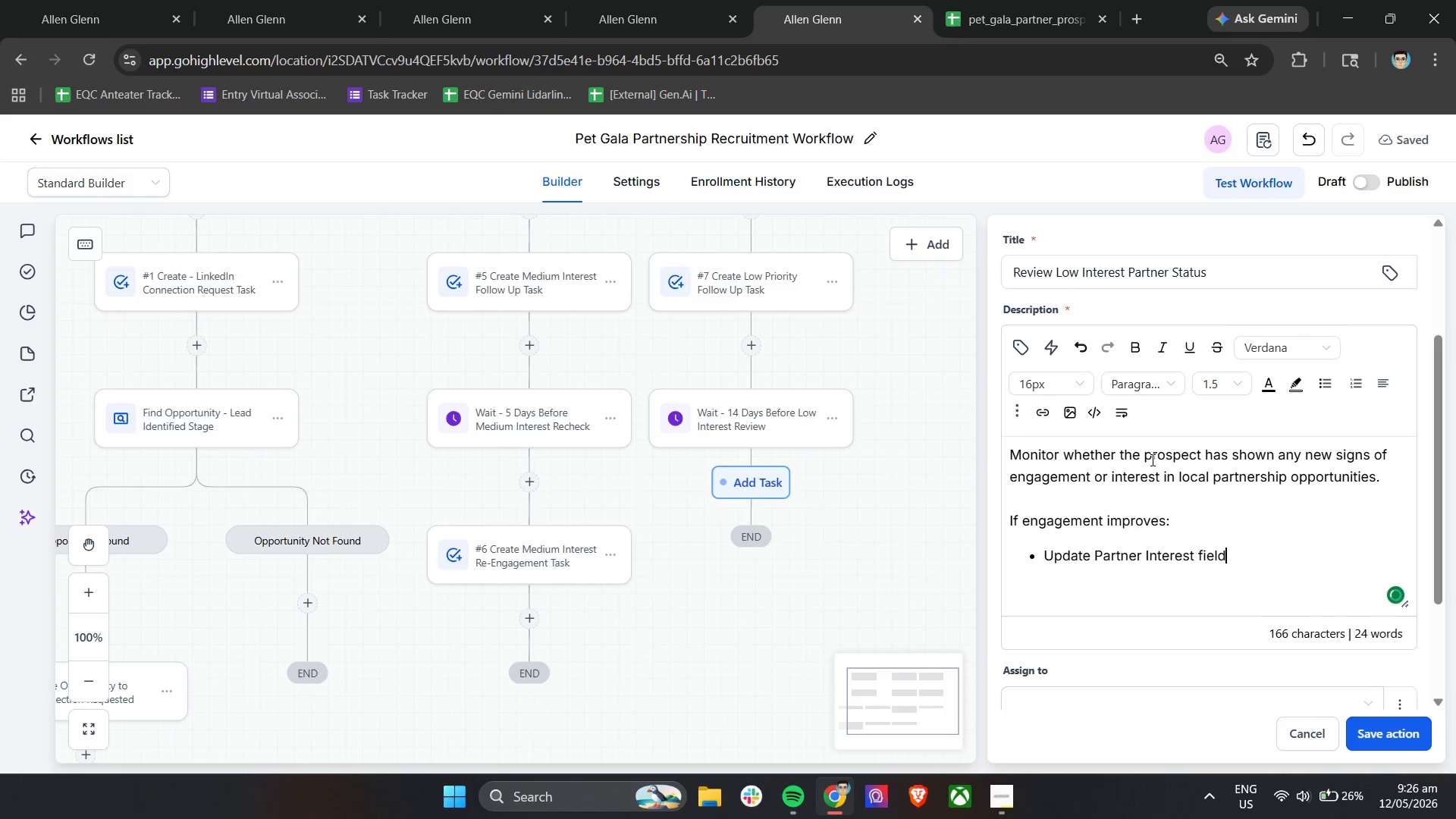 
key(Enter)
 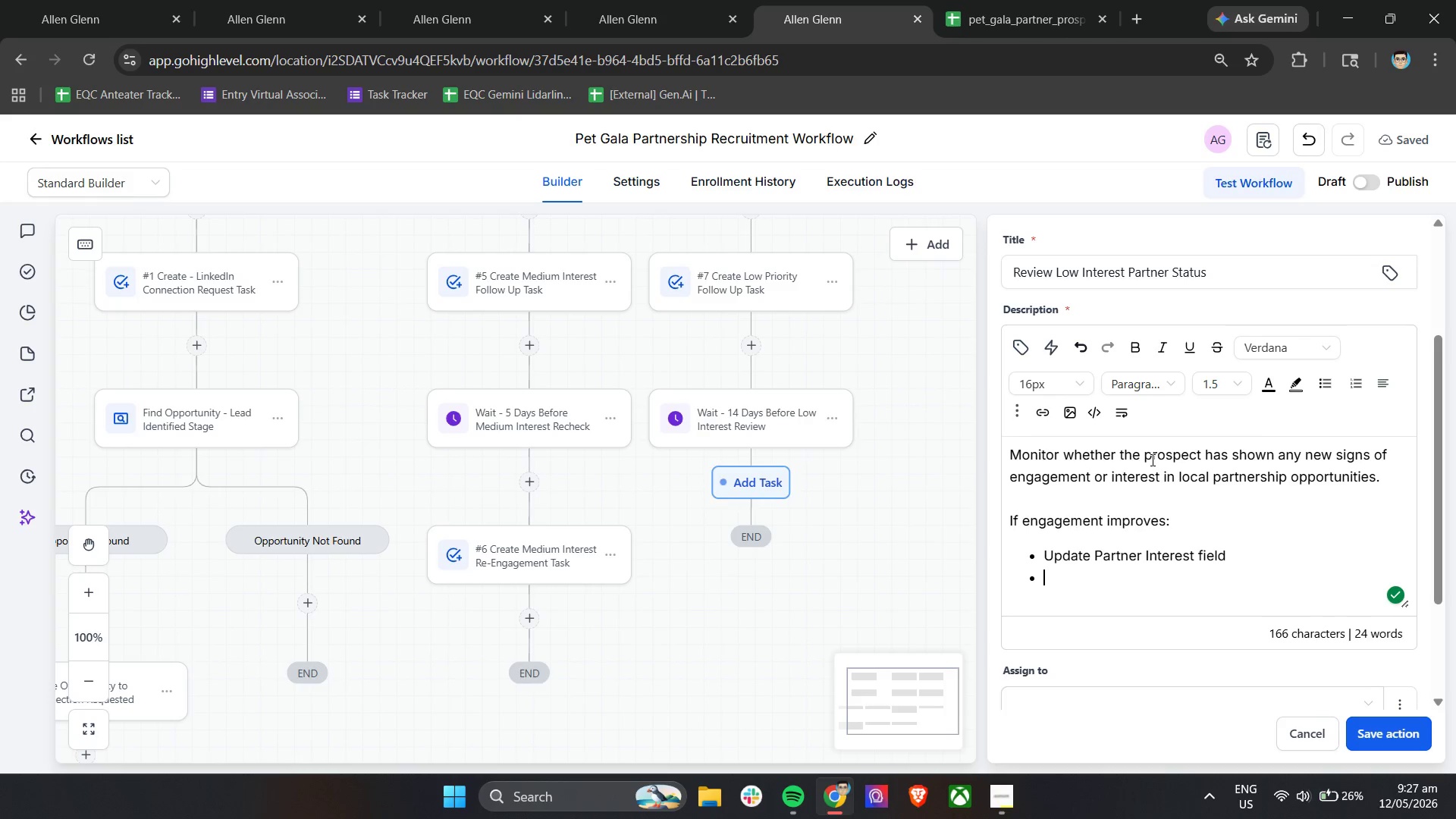 
type(Apply updated interest tag)
 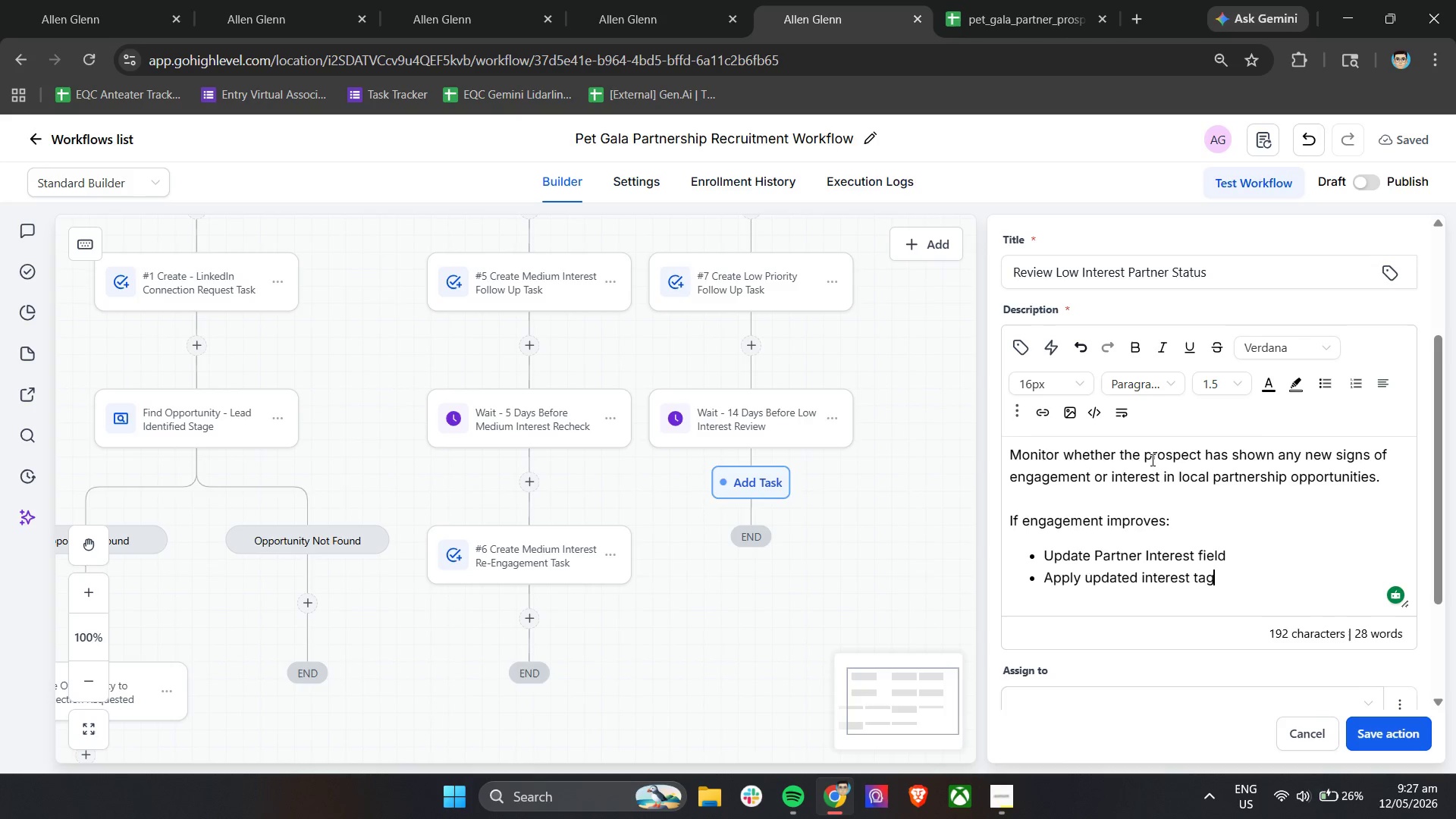 
key(Enter)
 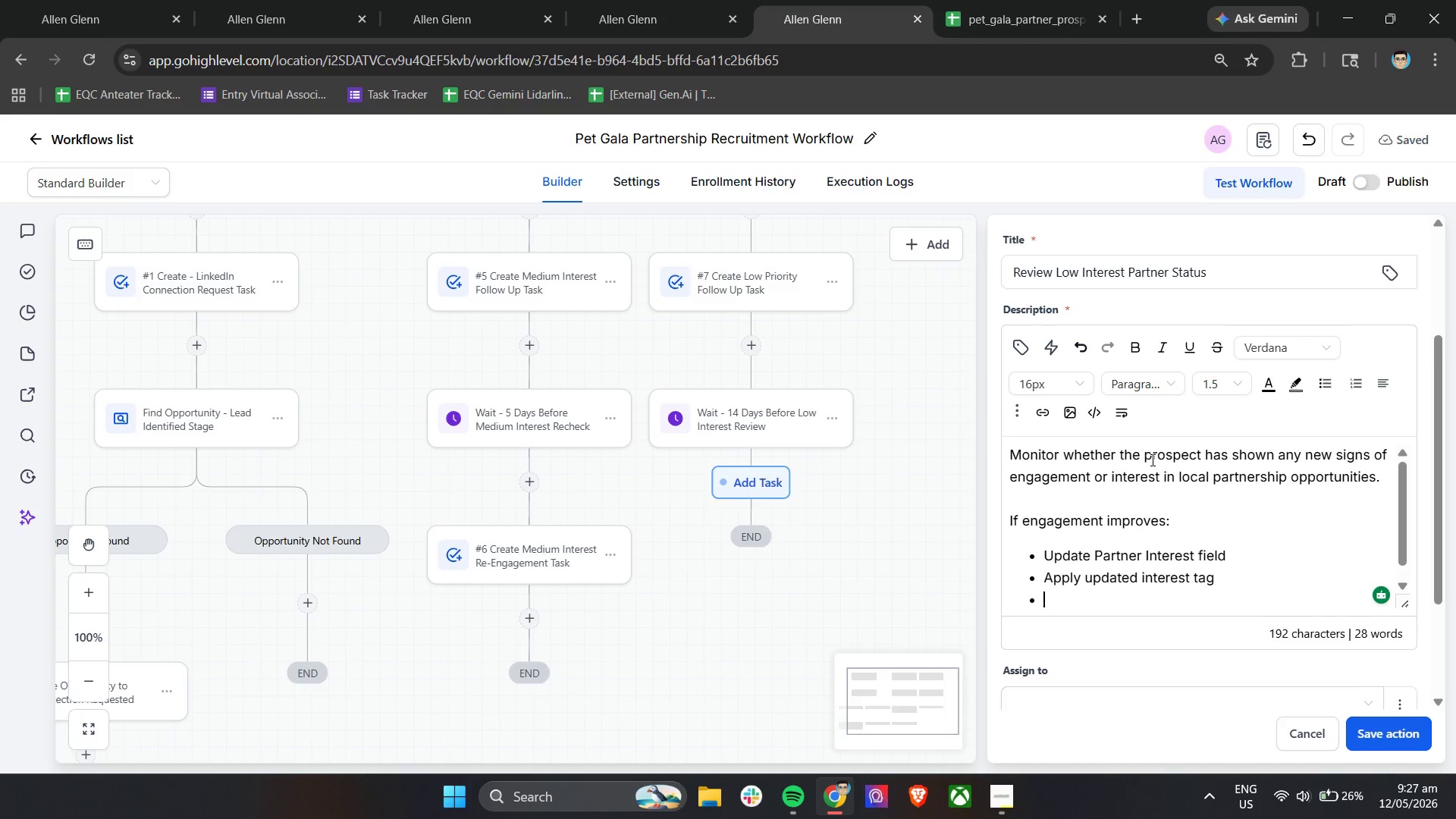 
type(Re-enter higher engagement sequence if appropriate)
 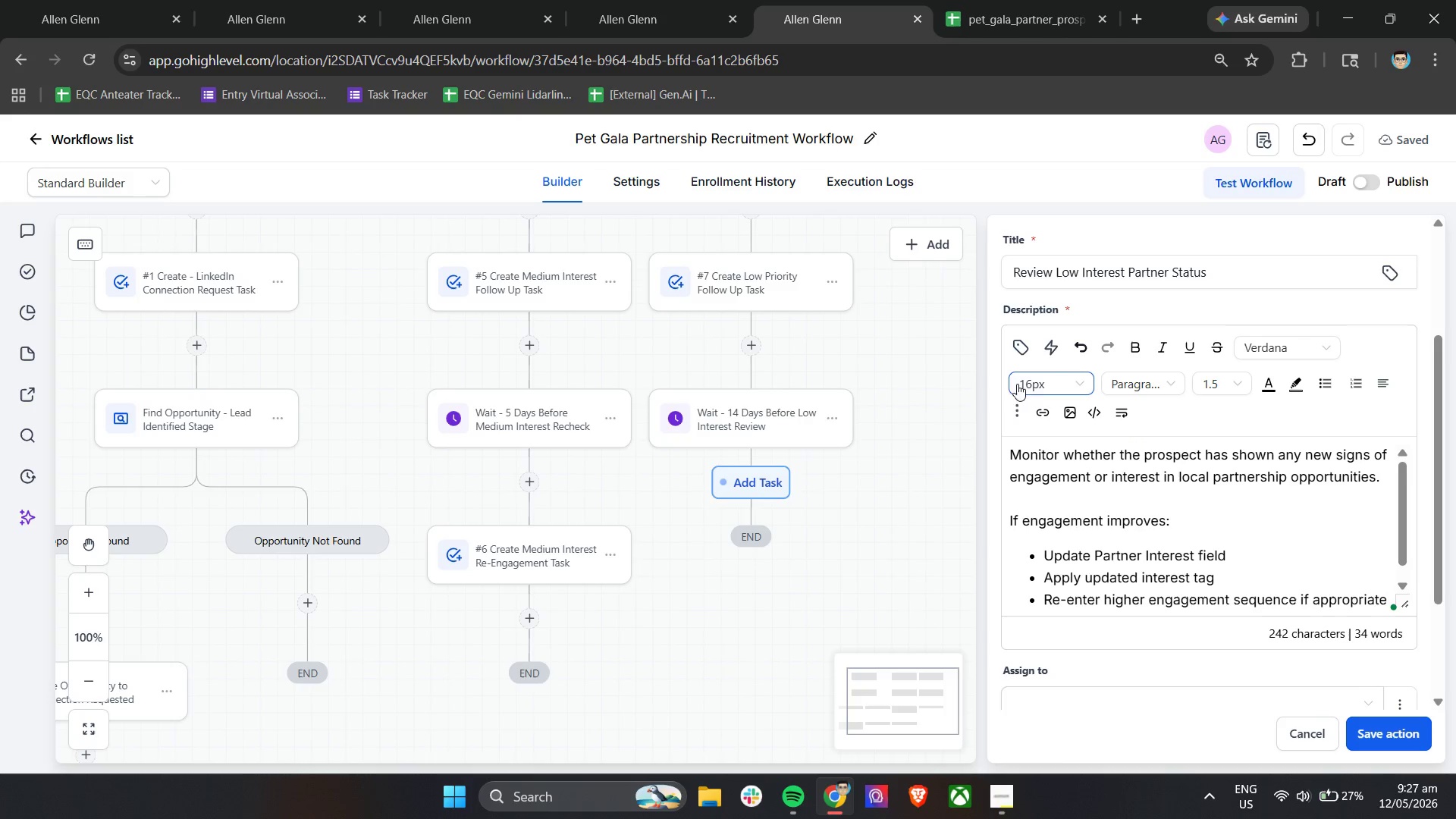 
scroll: coordinate [1152, 670], scroll_direction: down, amount: 4.0
 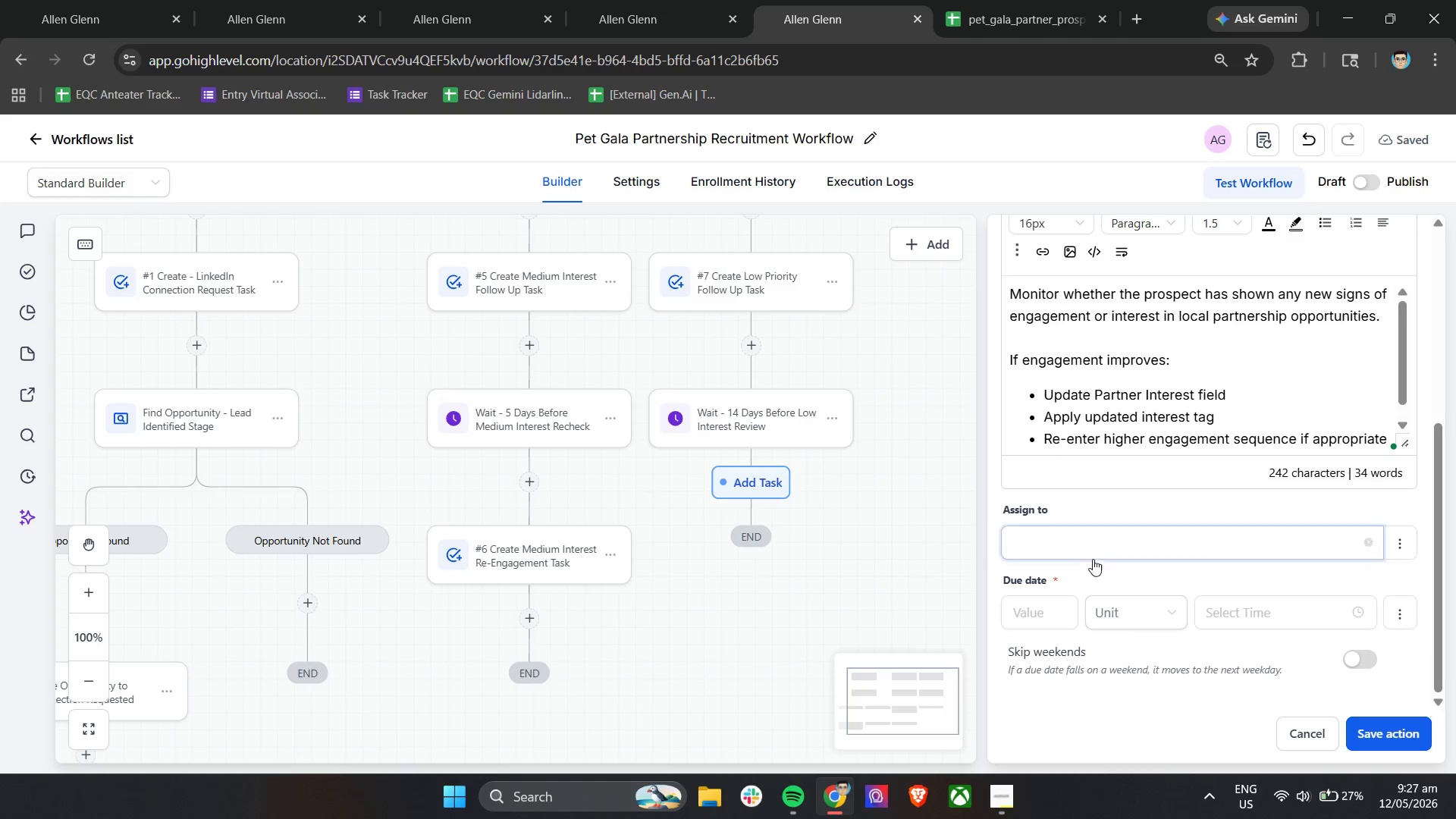 
double_click([1088, 544])
 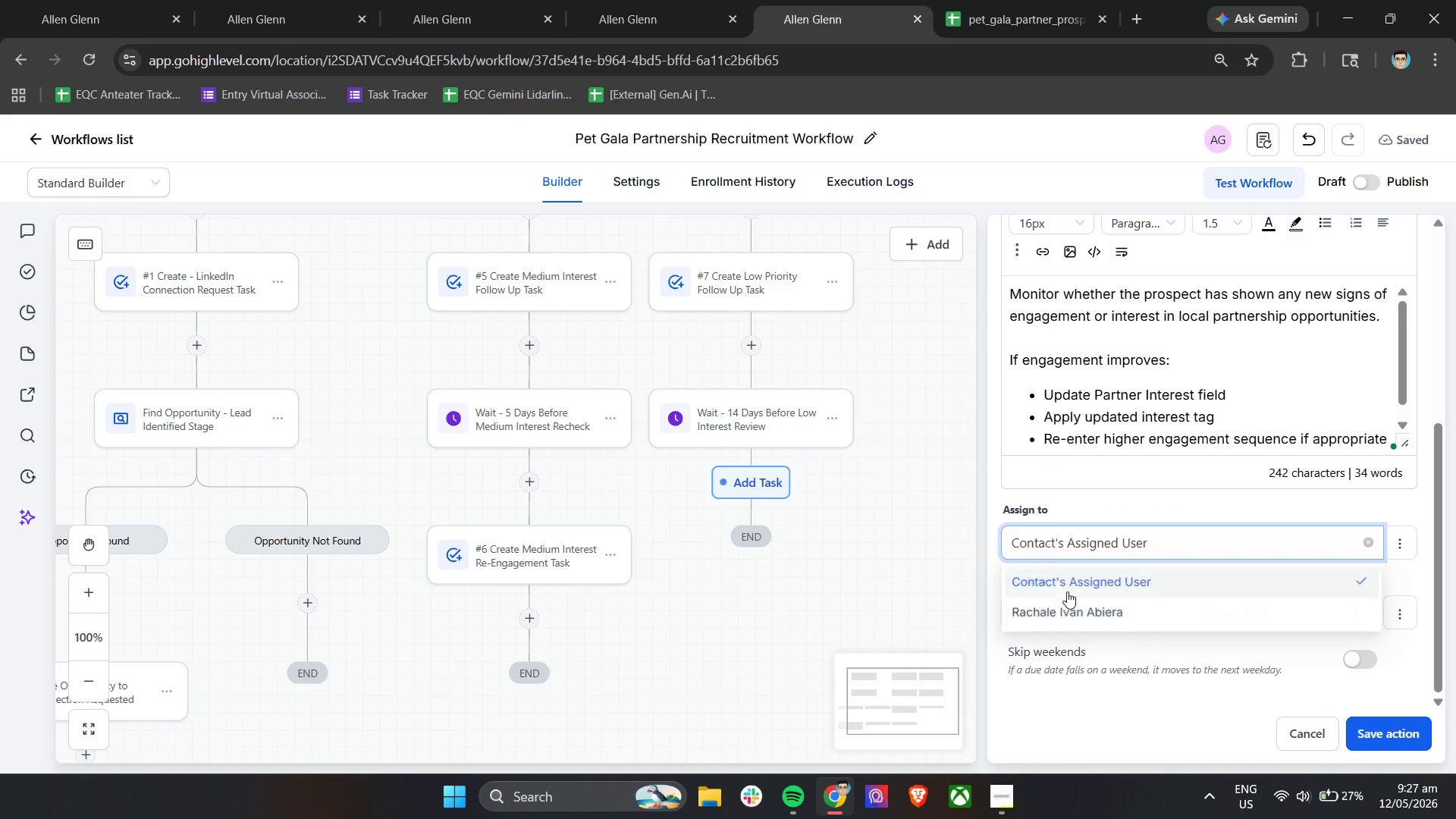 
double_click([1047, 621])
 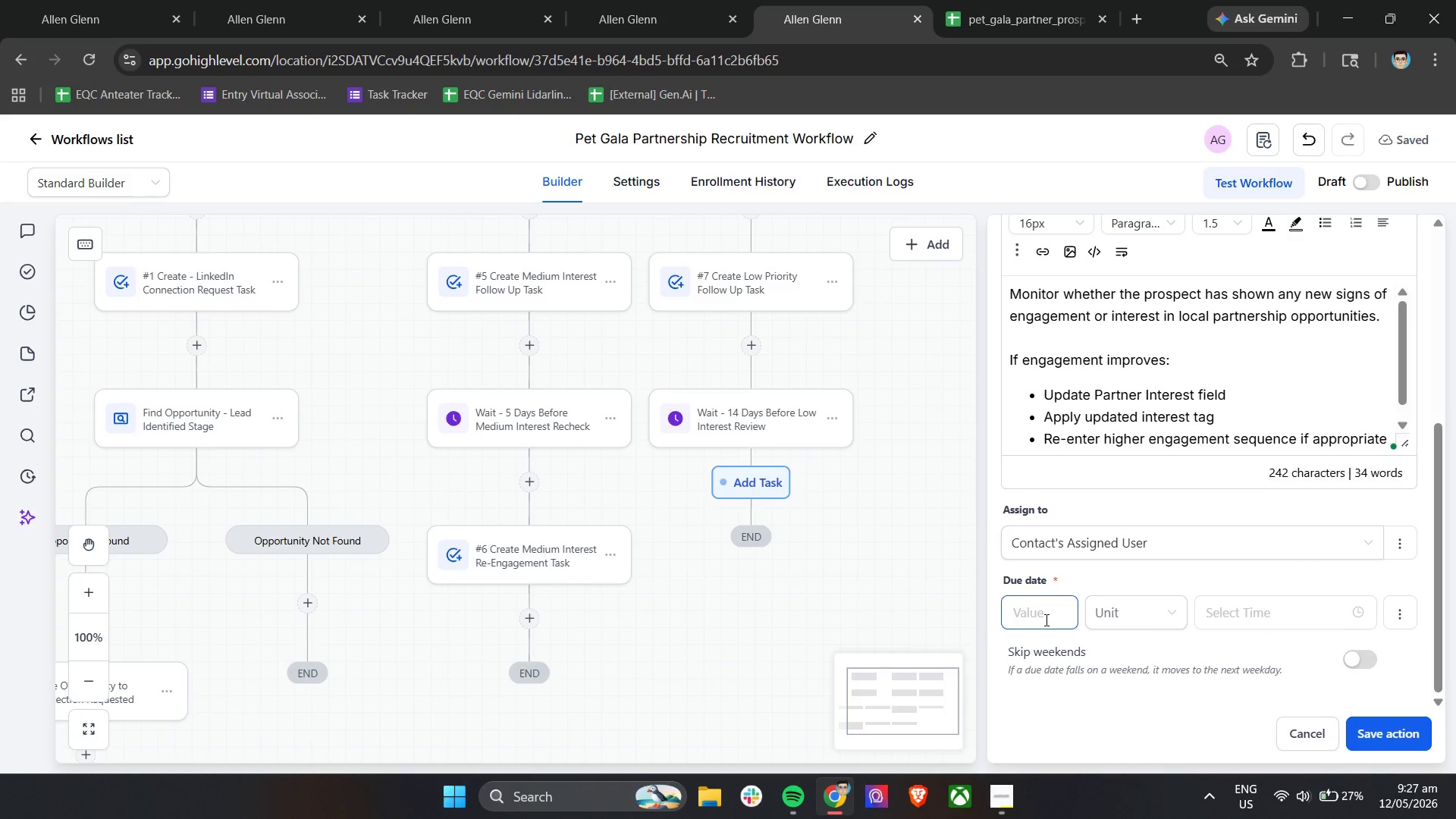 
key(0)
 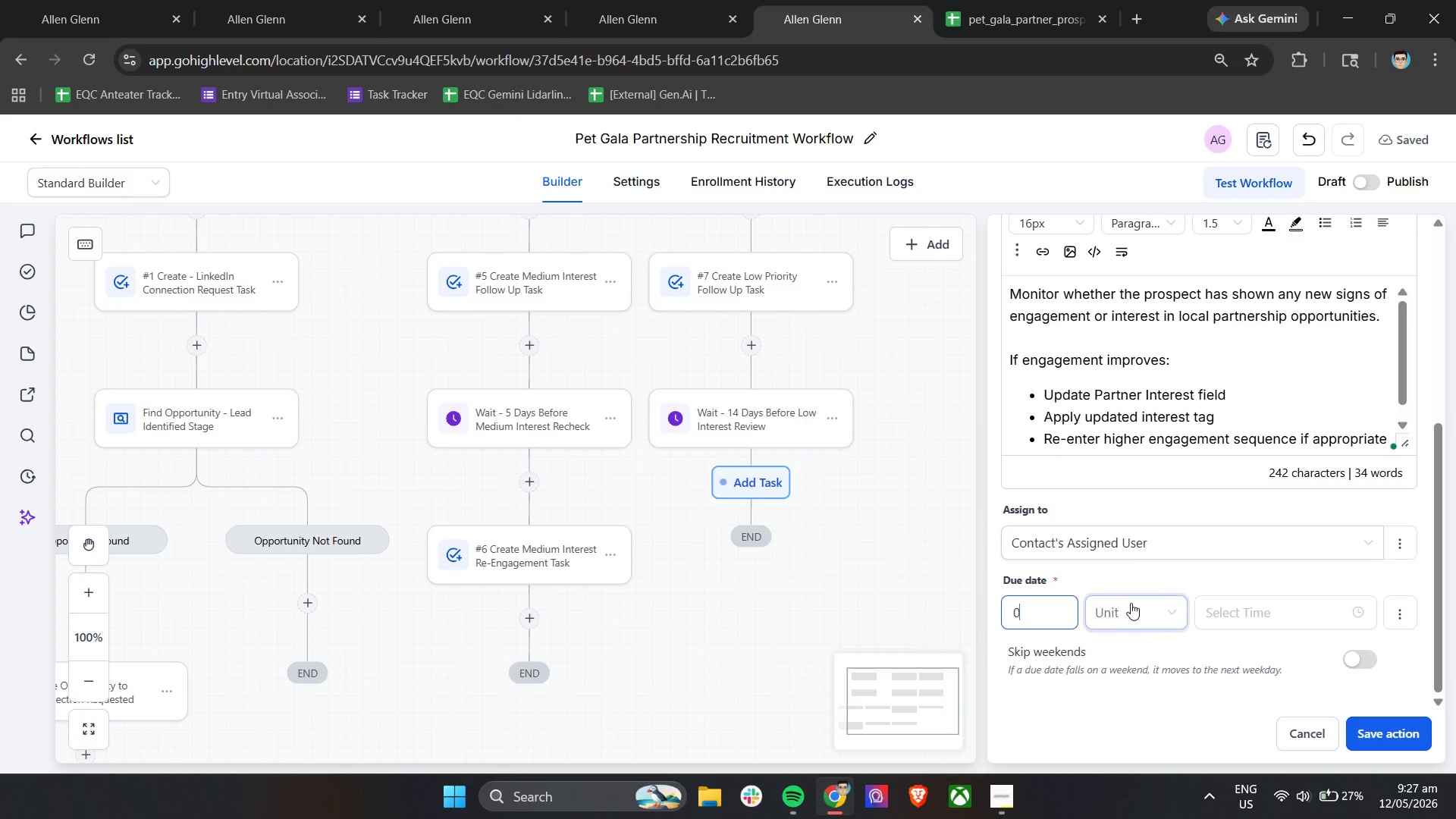 
left_click([1134, 603])
 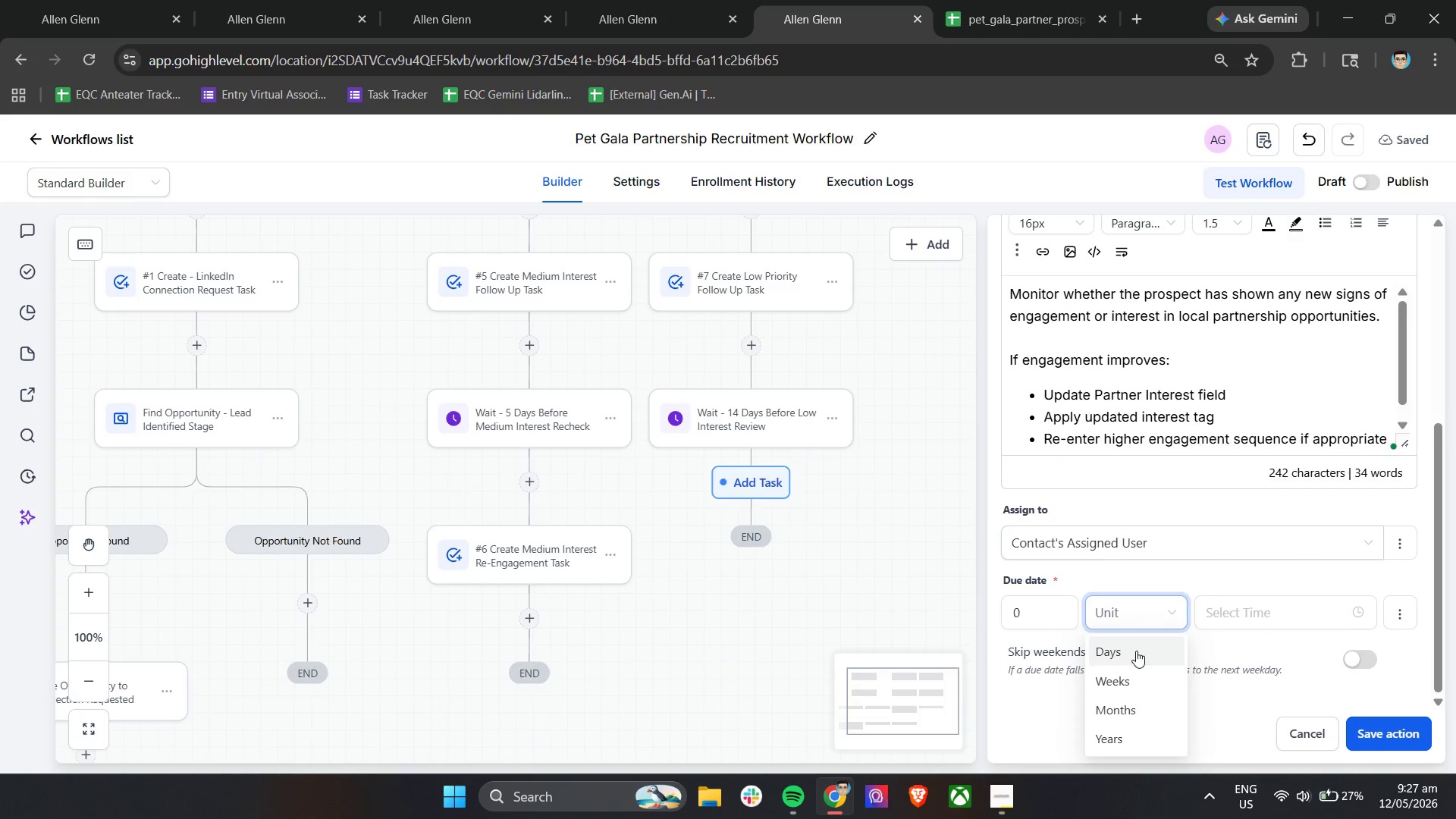 
double_click([1250, 613])
 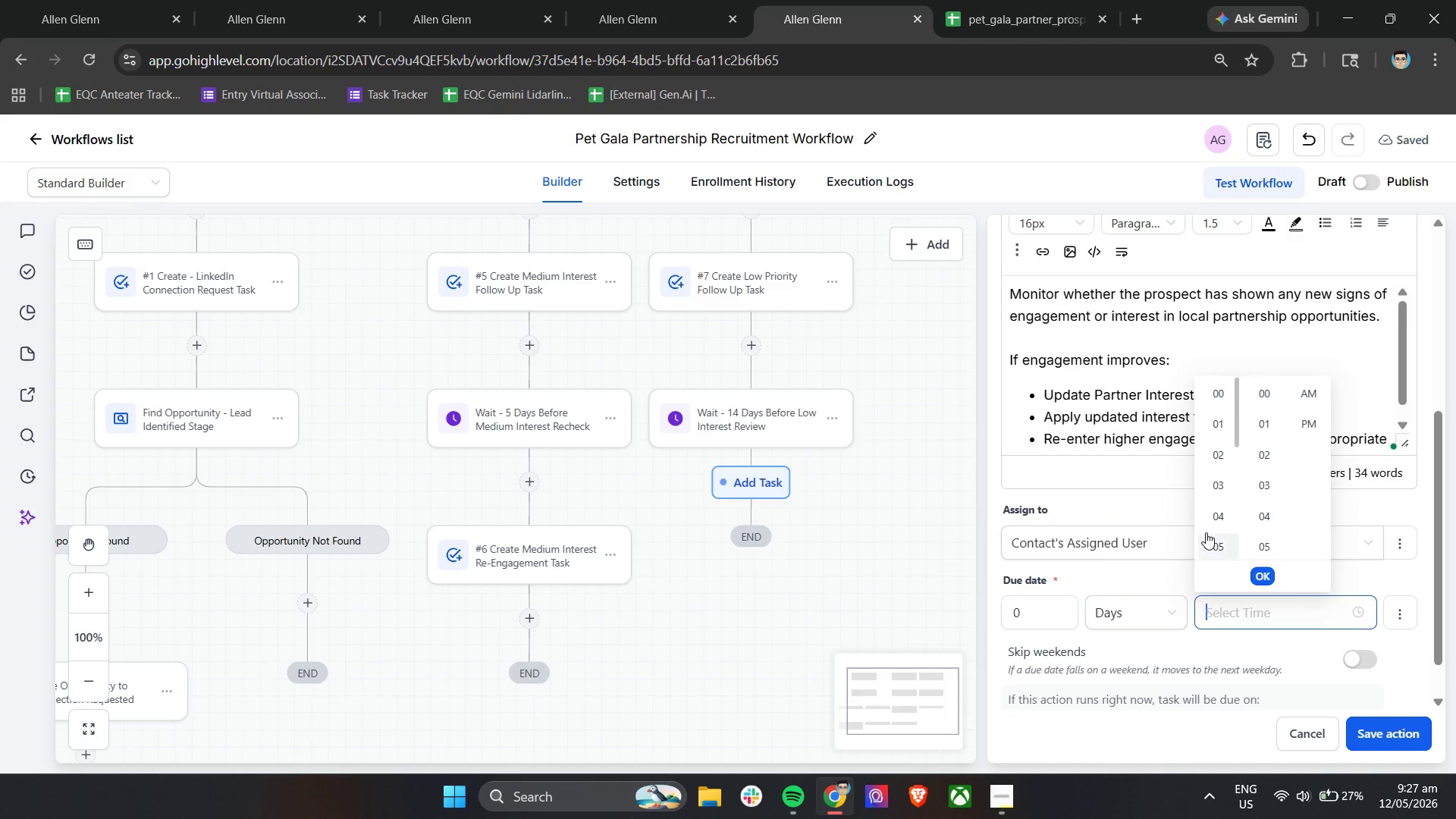 
scroll: coordinate [1213, 544], scroll_direction: down, amount: 2.0
 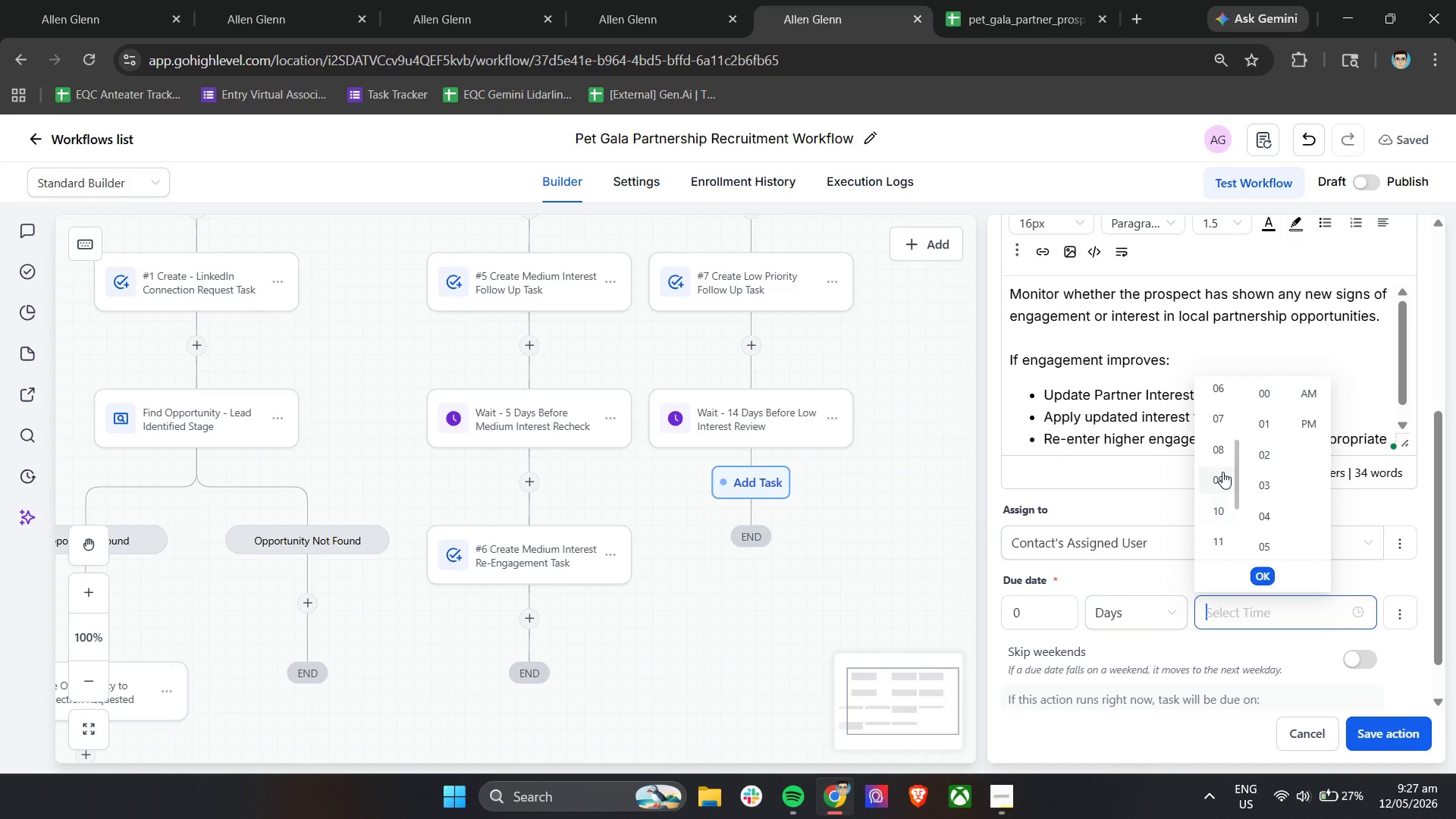 
left_click([1219, 484])
 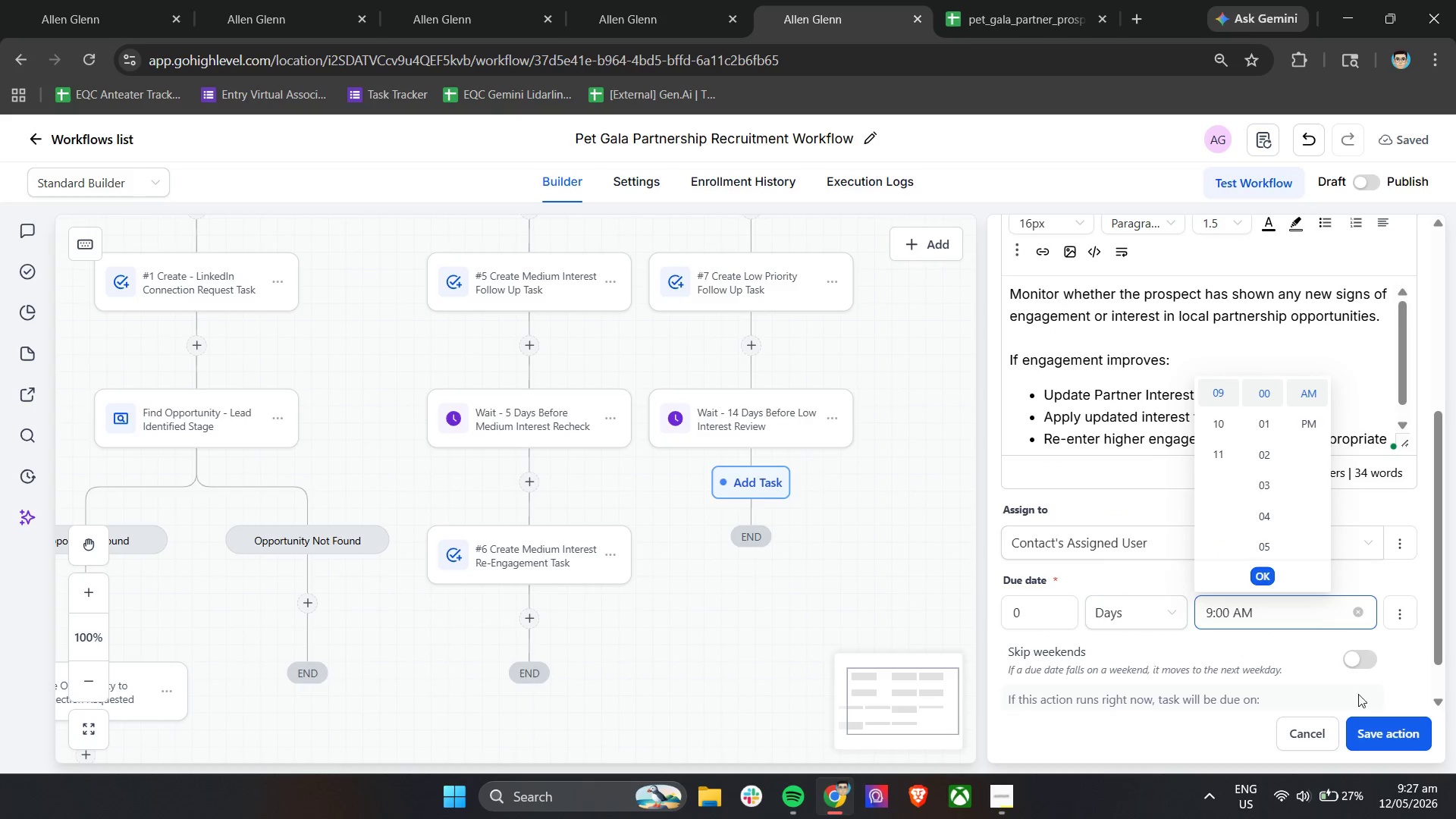 
left_click([1289, 647])
 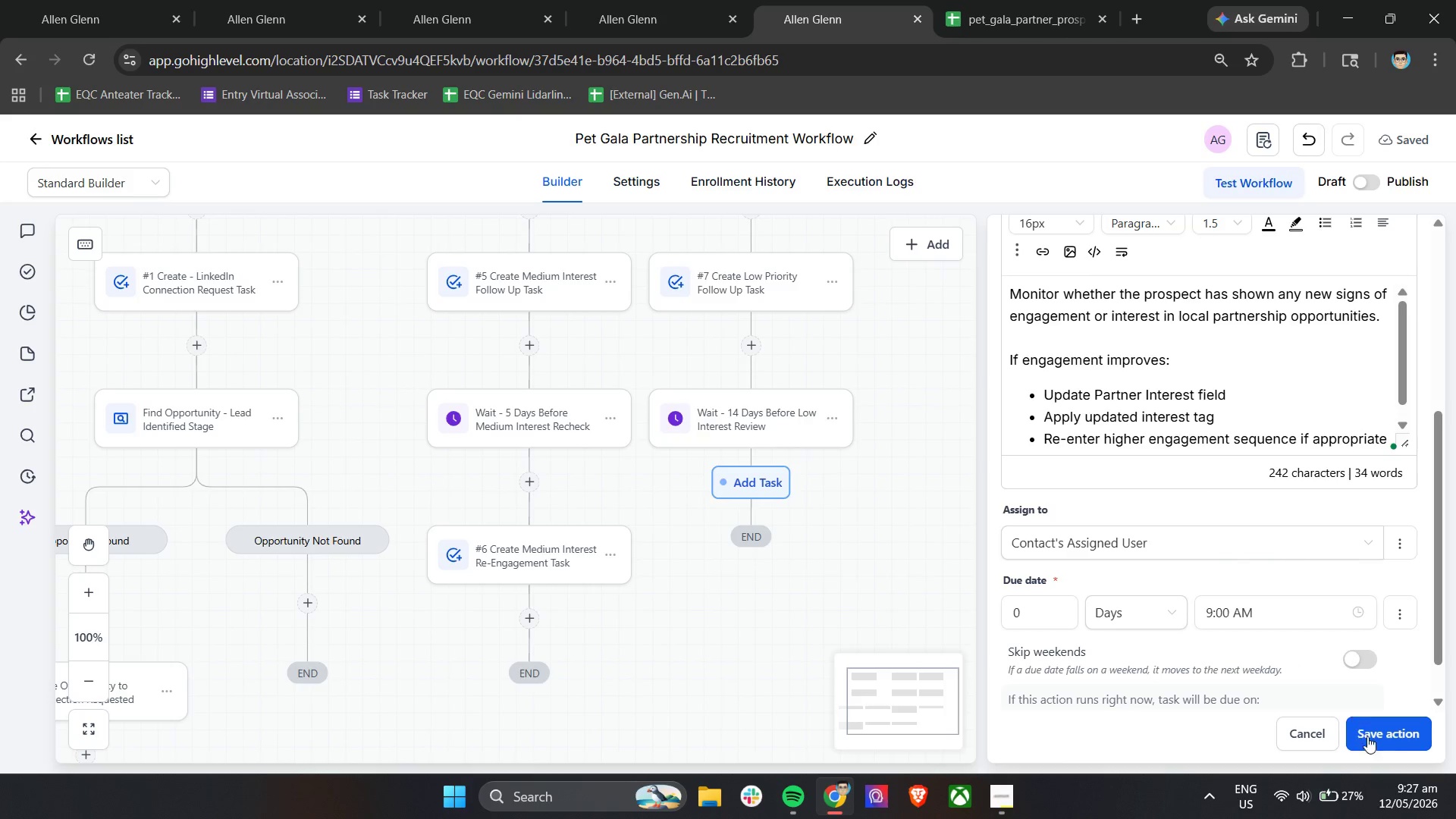 
left_click([1376, 745])
 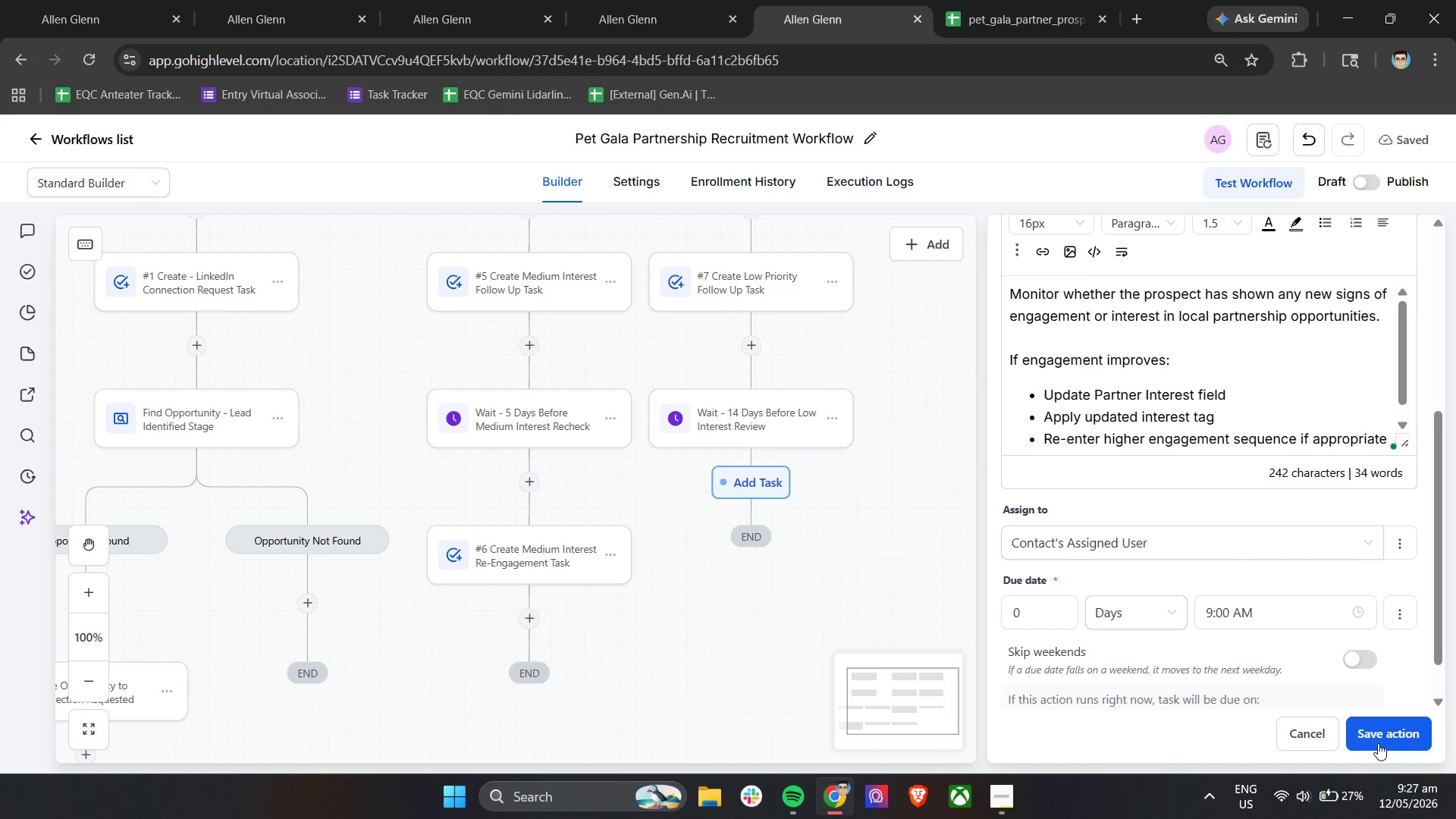 
left_click([1378, 743])
 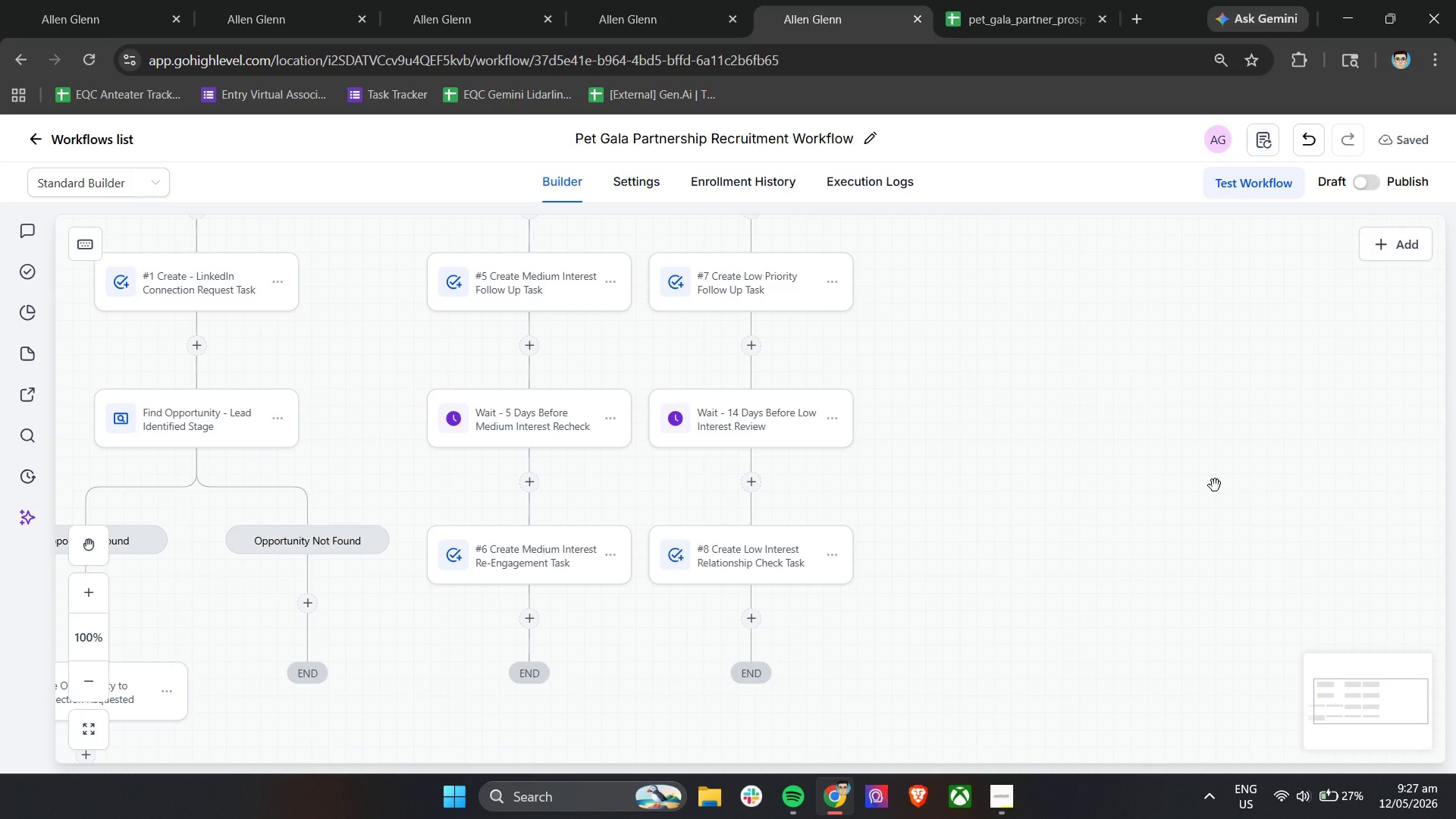 
wait(12.45)
 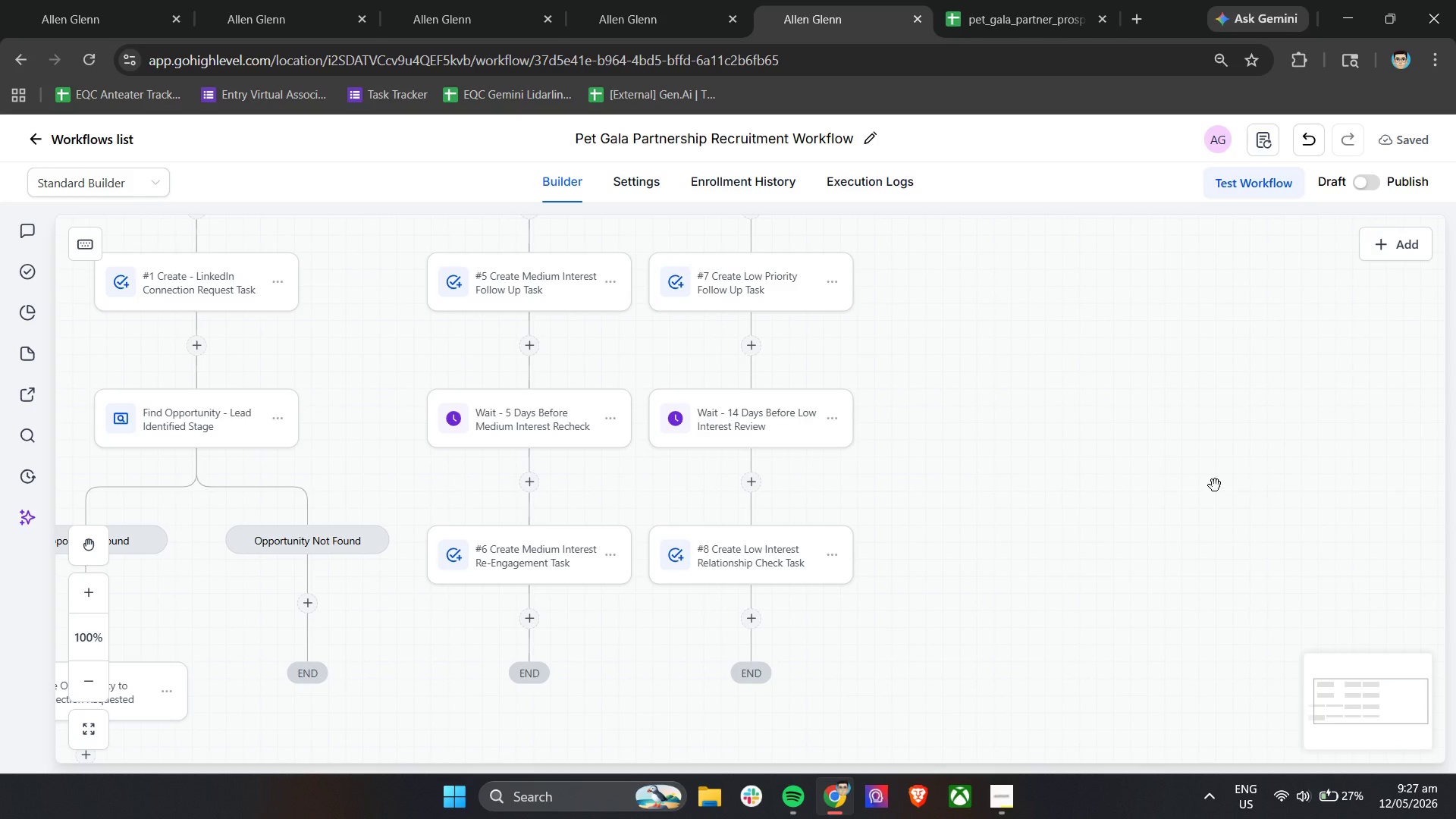 
scroll: coordinate [984, 410], scroll_direction: up, amount: 6.0
 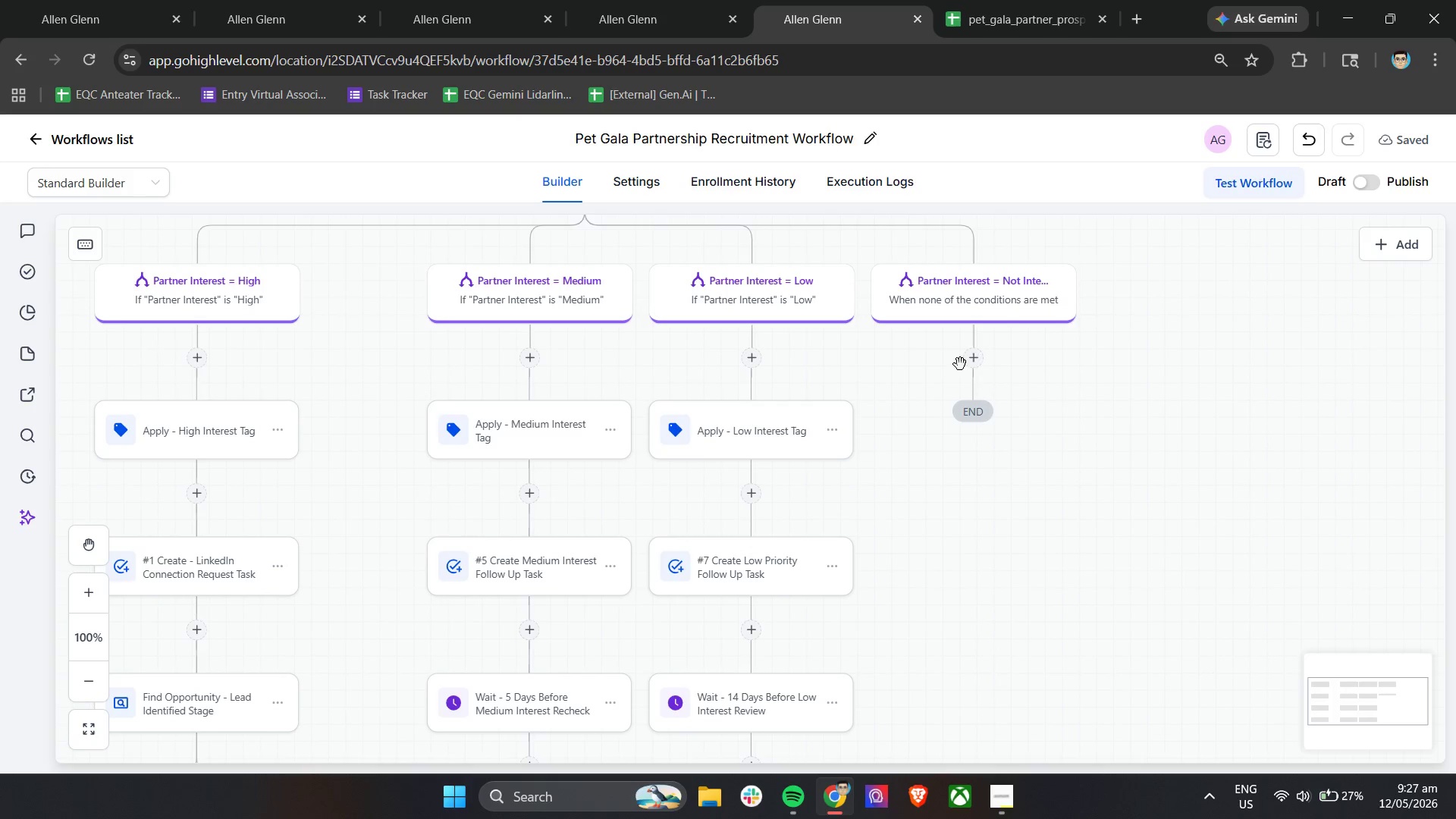 
left_click([965, 364])
 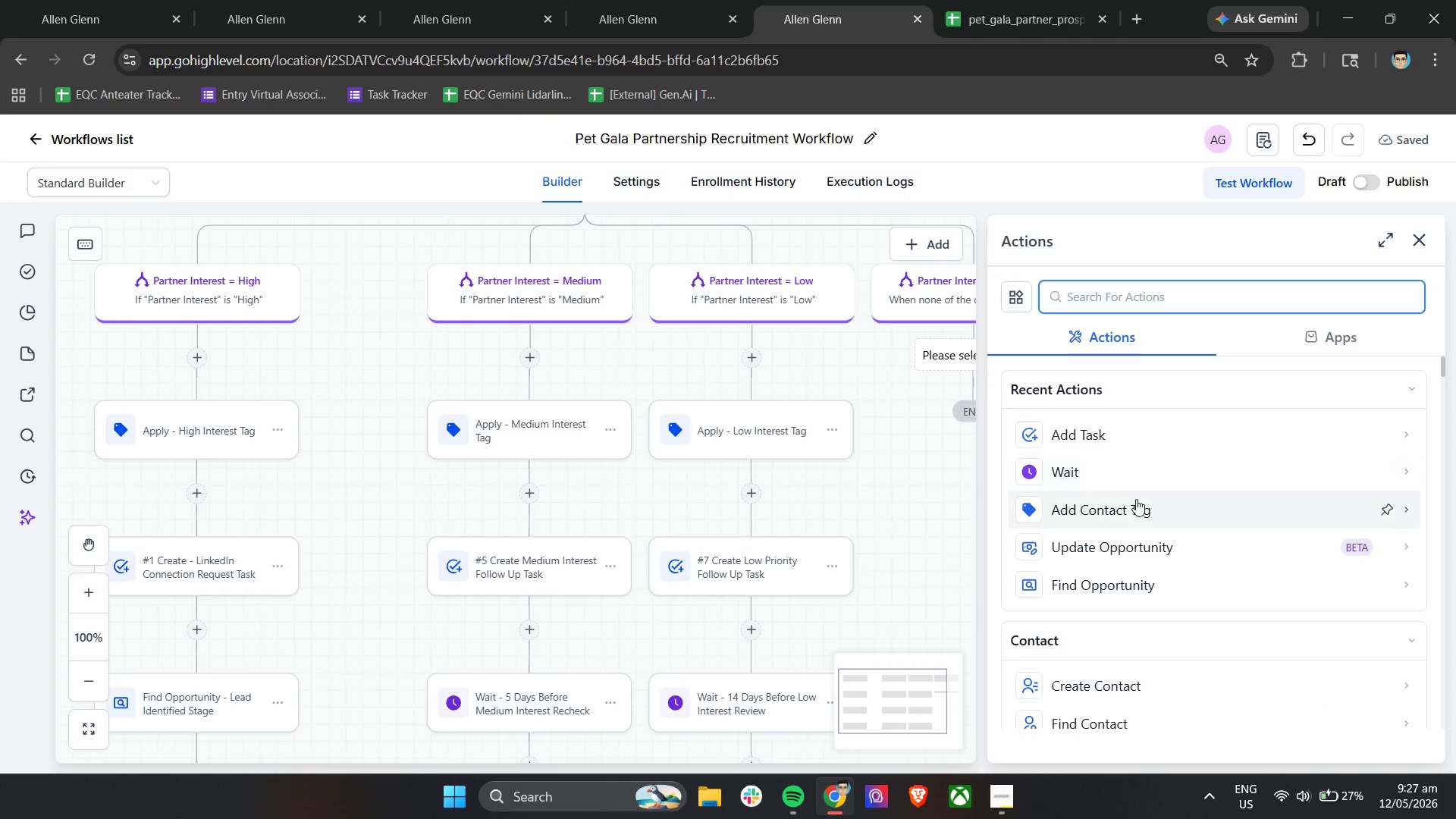 
left_click([1139, 504])
 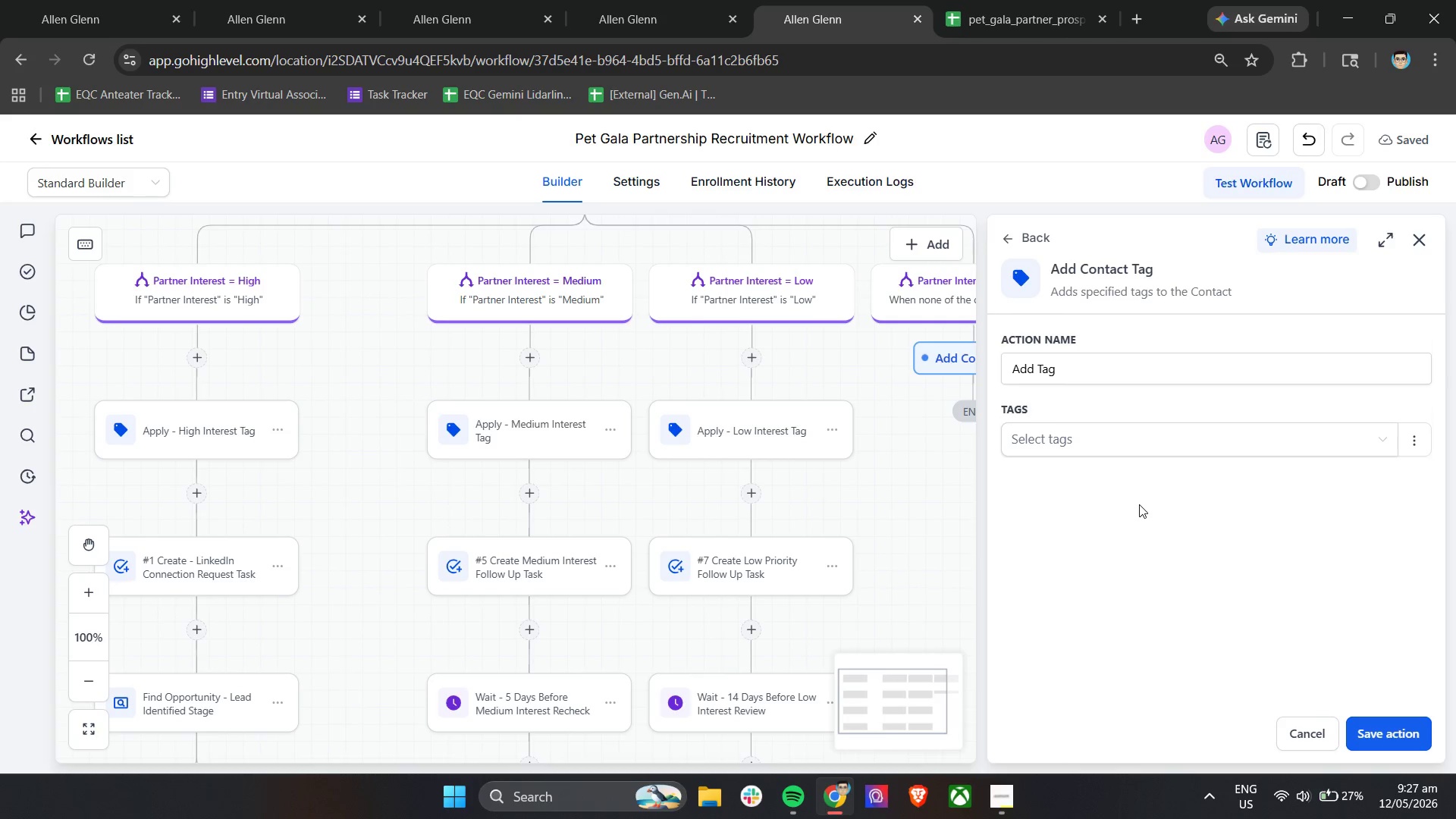 
wait(11.08)
 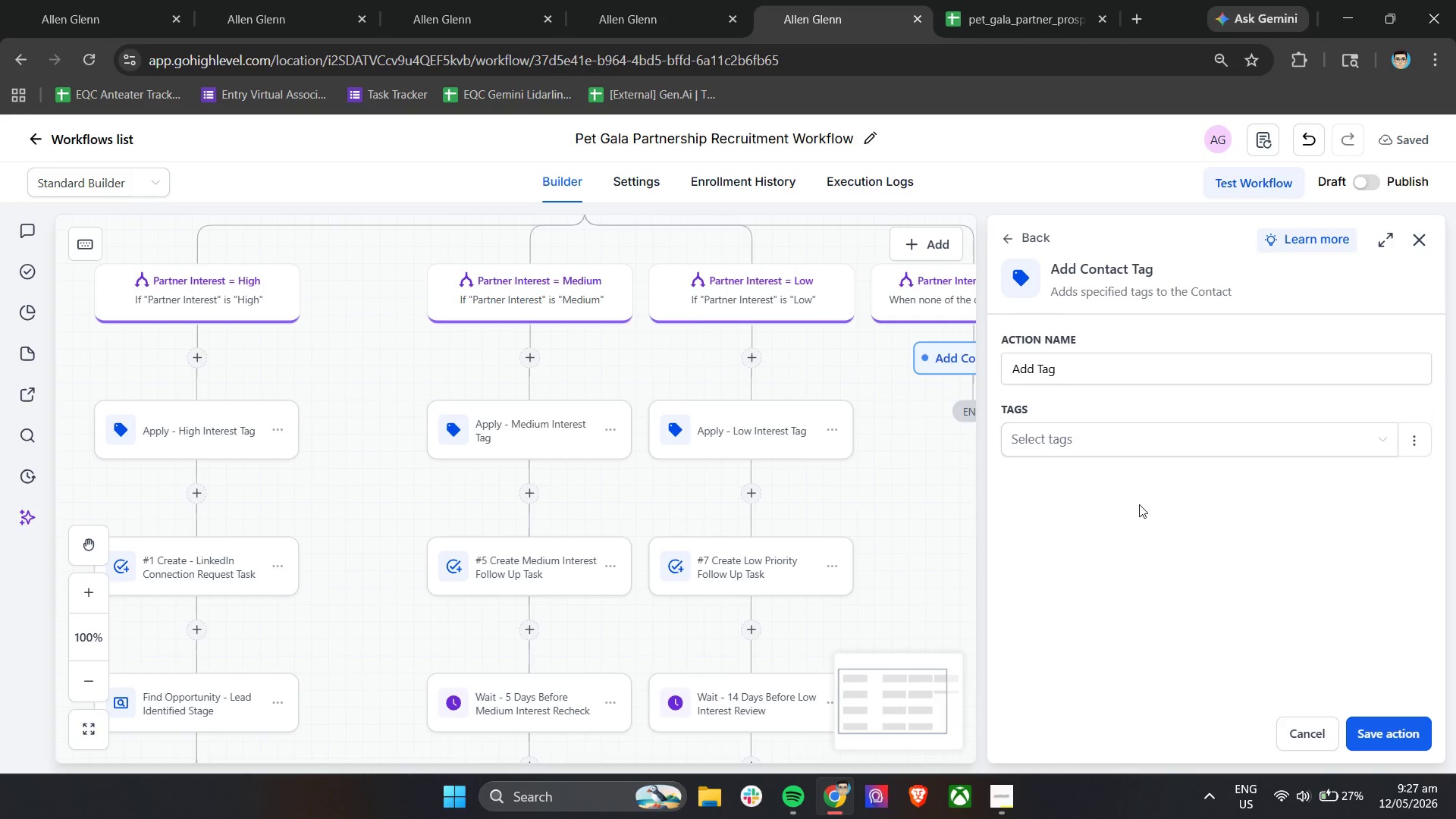 
left_click([1093, 442])
 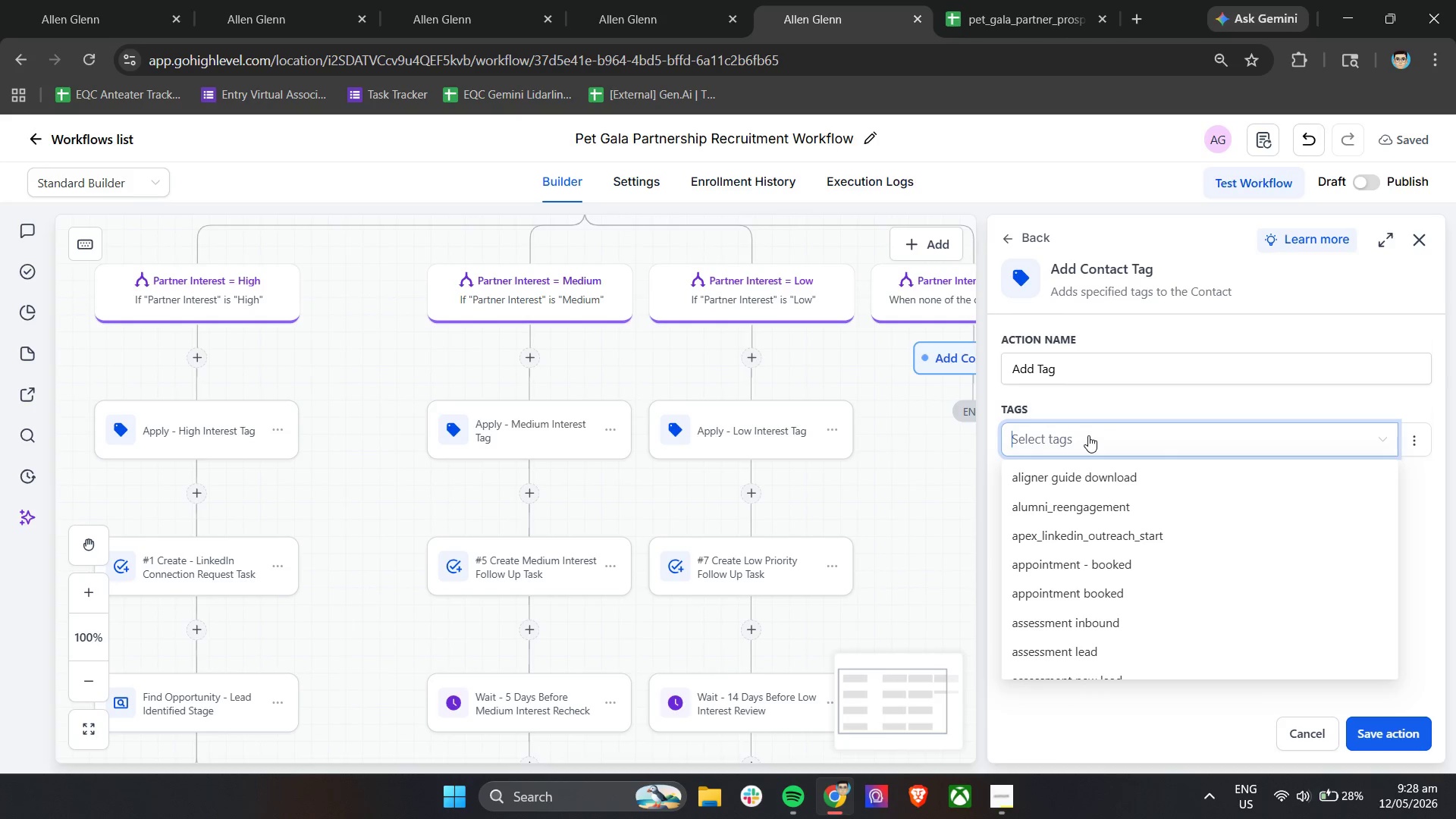 
type(part)
 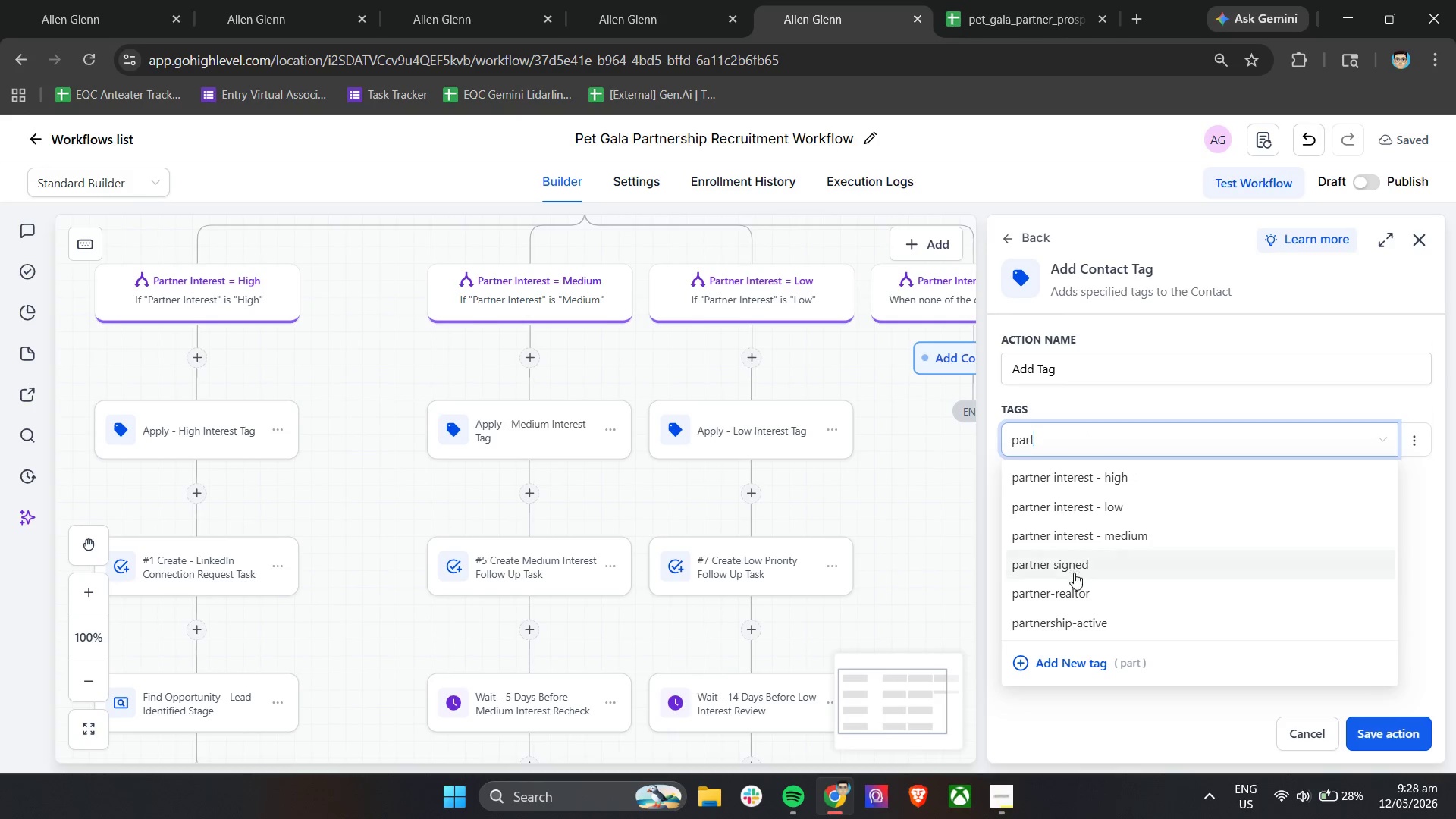 
scroll: coordinate [1107, 575], scroll_direction: down, amount: 4.0
 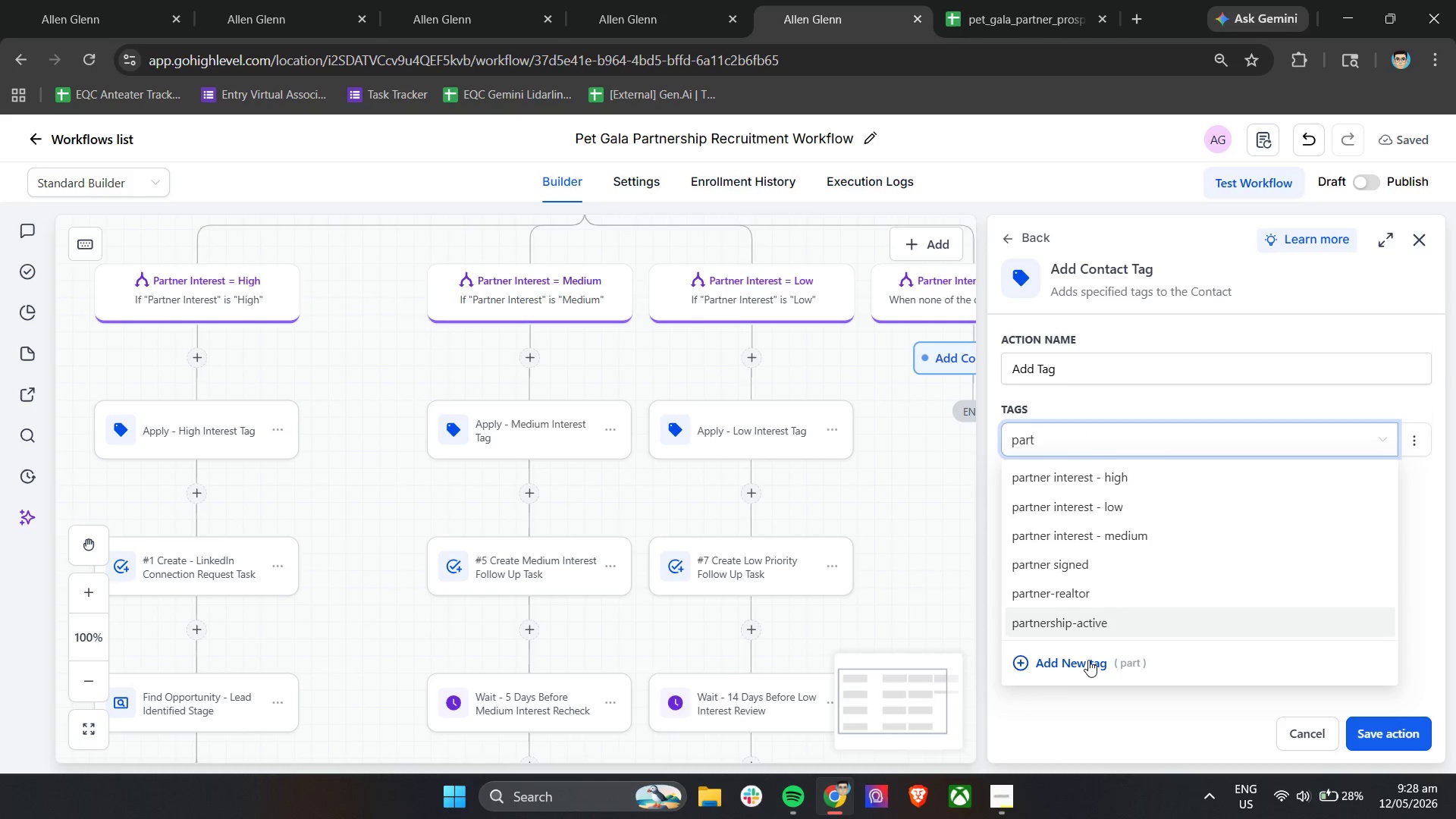 
type(ner interest - Not )
key(Backspace)
key(Backspace)
key(Backspace)
key(Backspace)
type(not interested)
 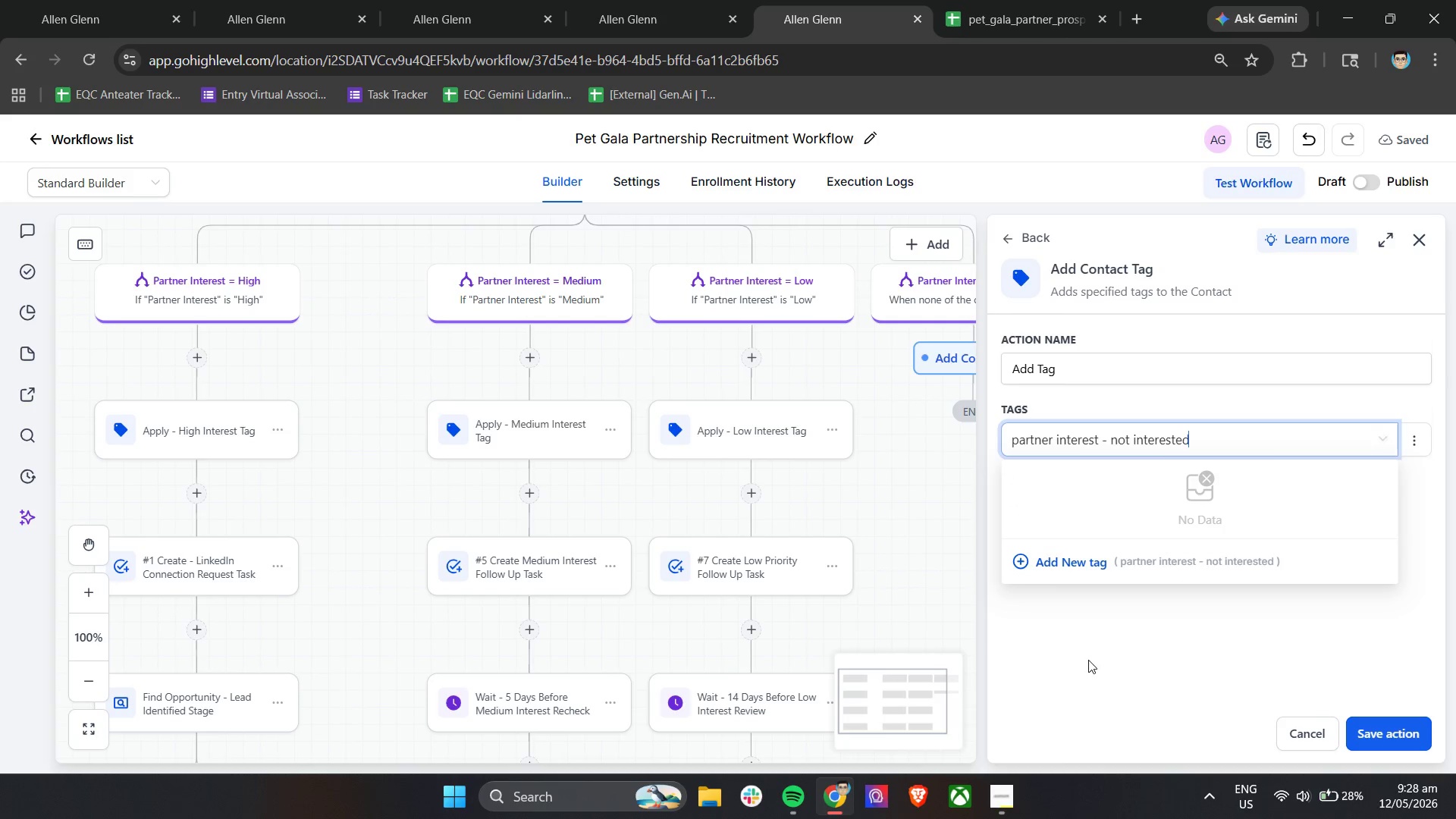 
wait(8.06)
 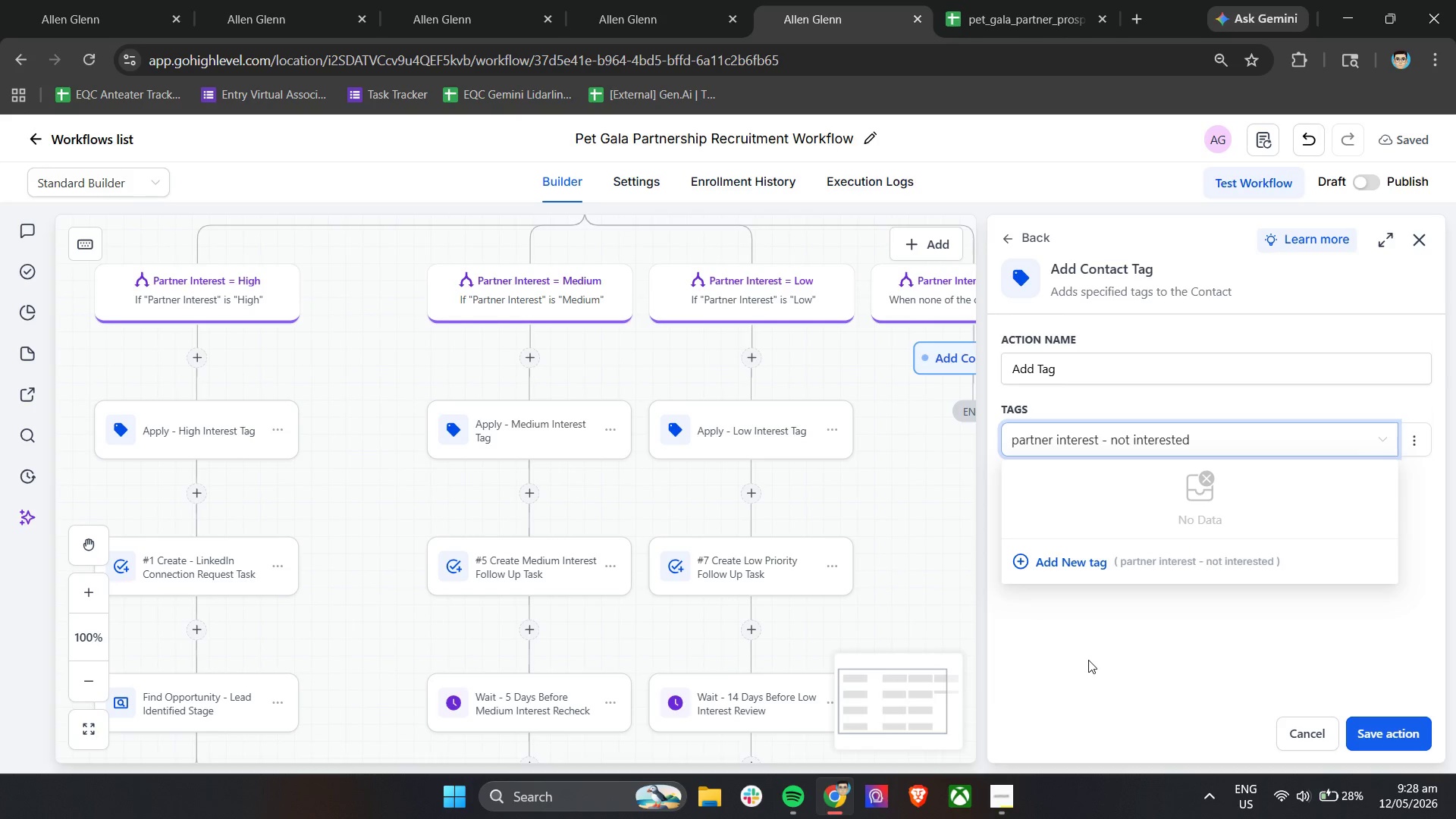 
left_click([1084, 558])
 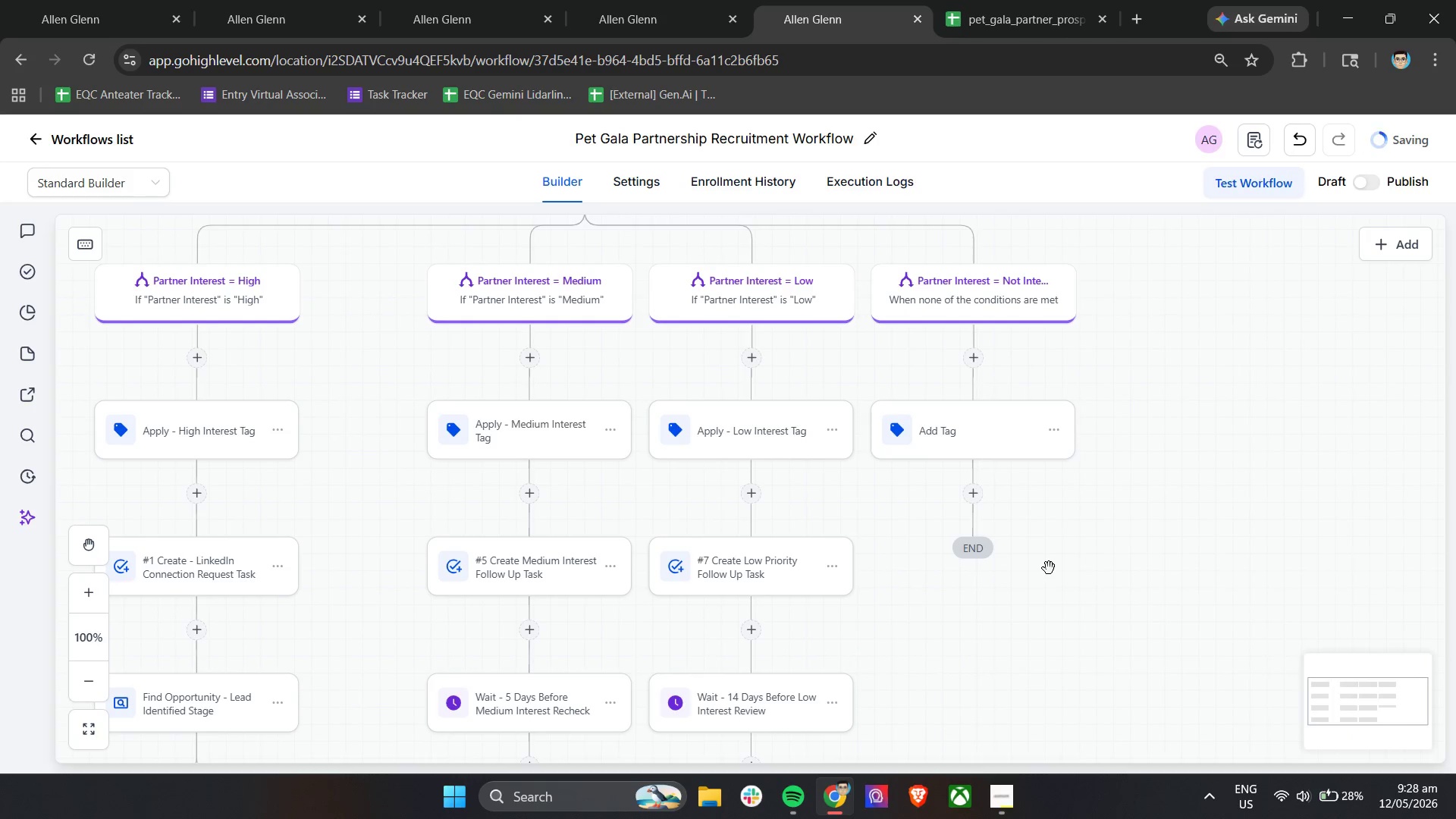 
left_click([954, 433])
 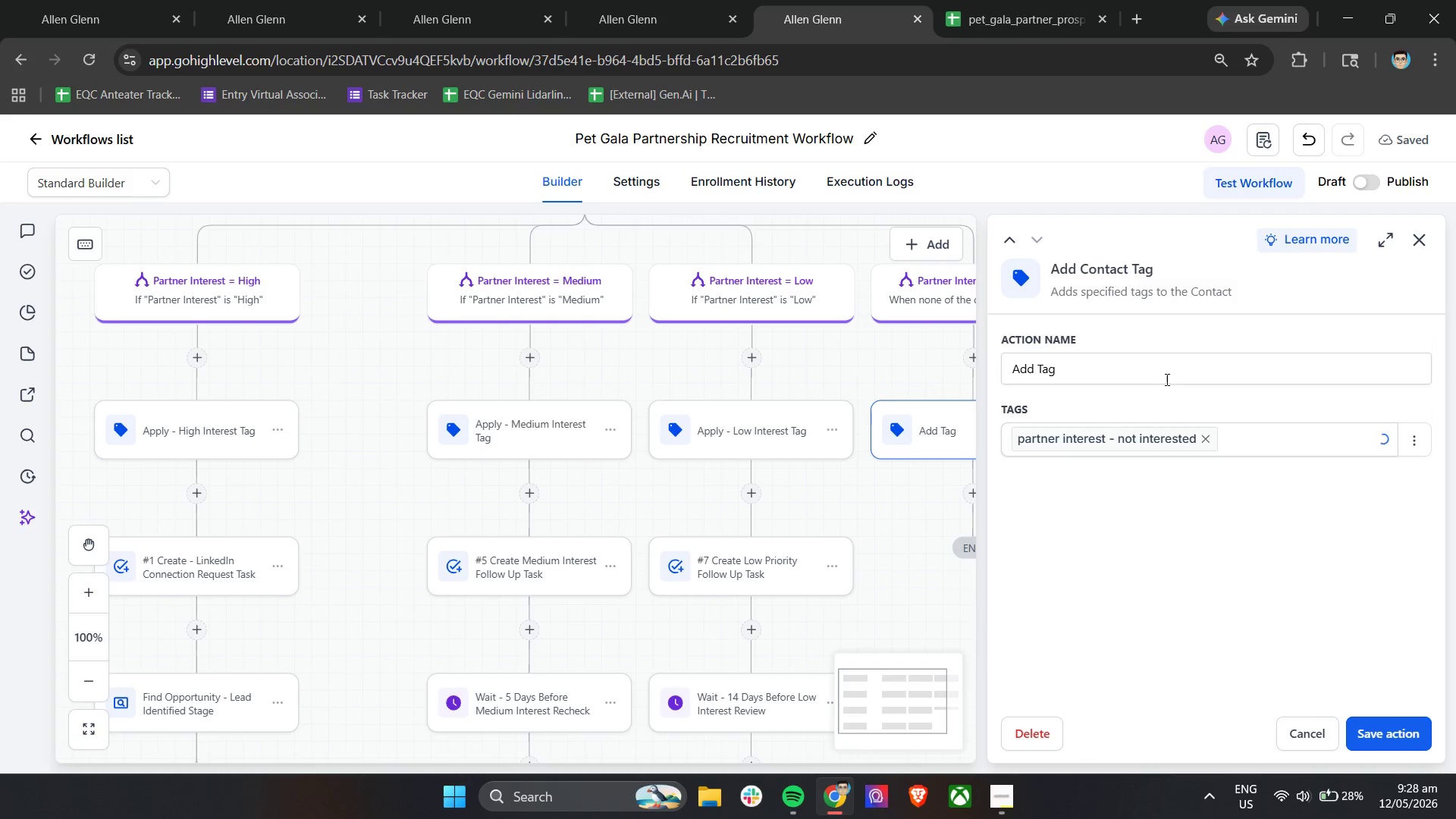 
double_click([1166, 379])
 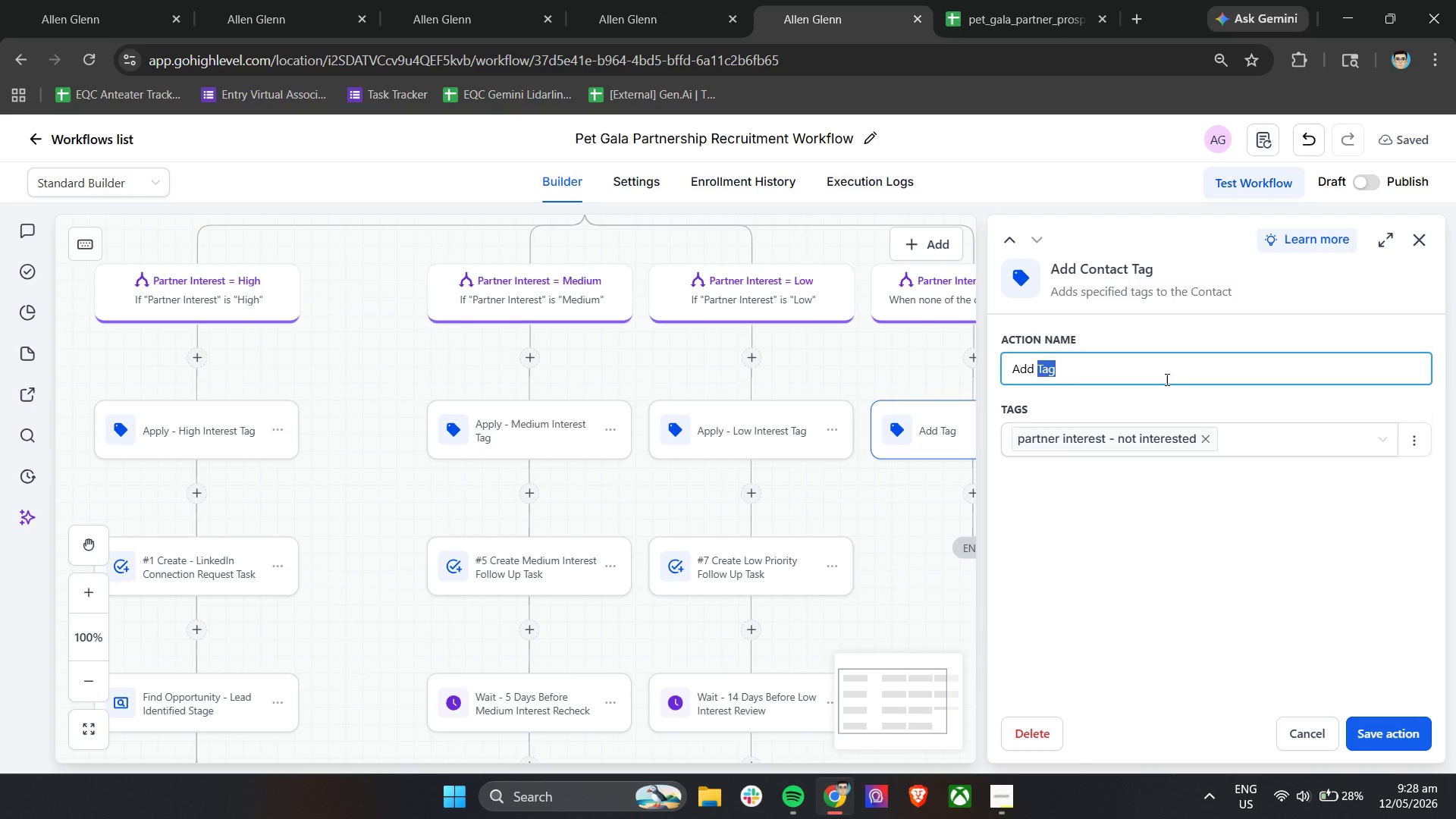 
triple_click([1166, 379])
 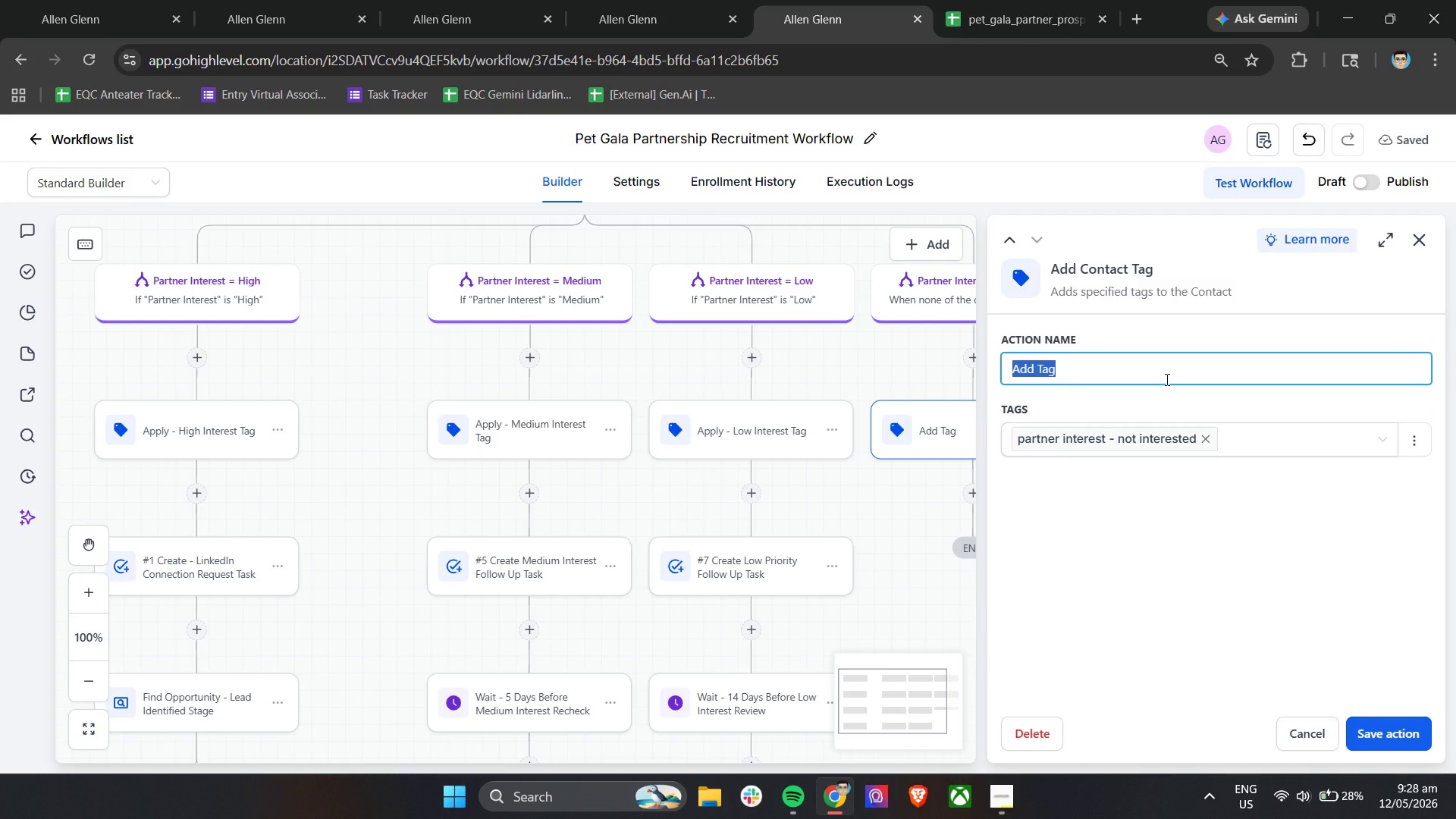 
type(Applu - )
key(Backspace)
key(Backspace)
key(Backspace)
key(Backspace)
type(y - Not Interested Tag)
 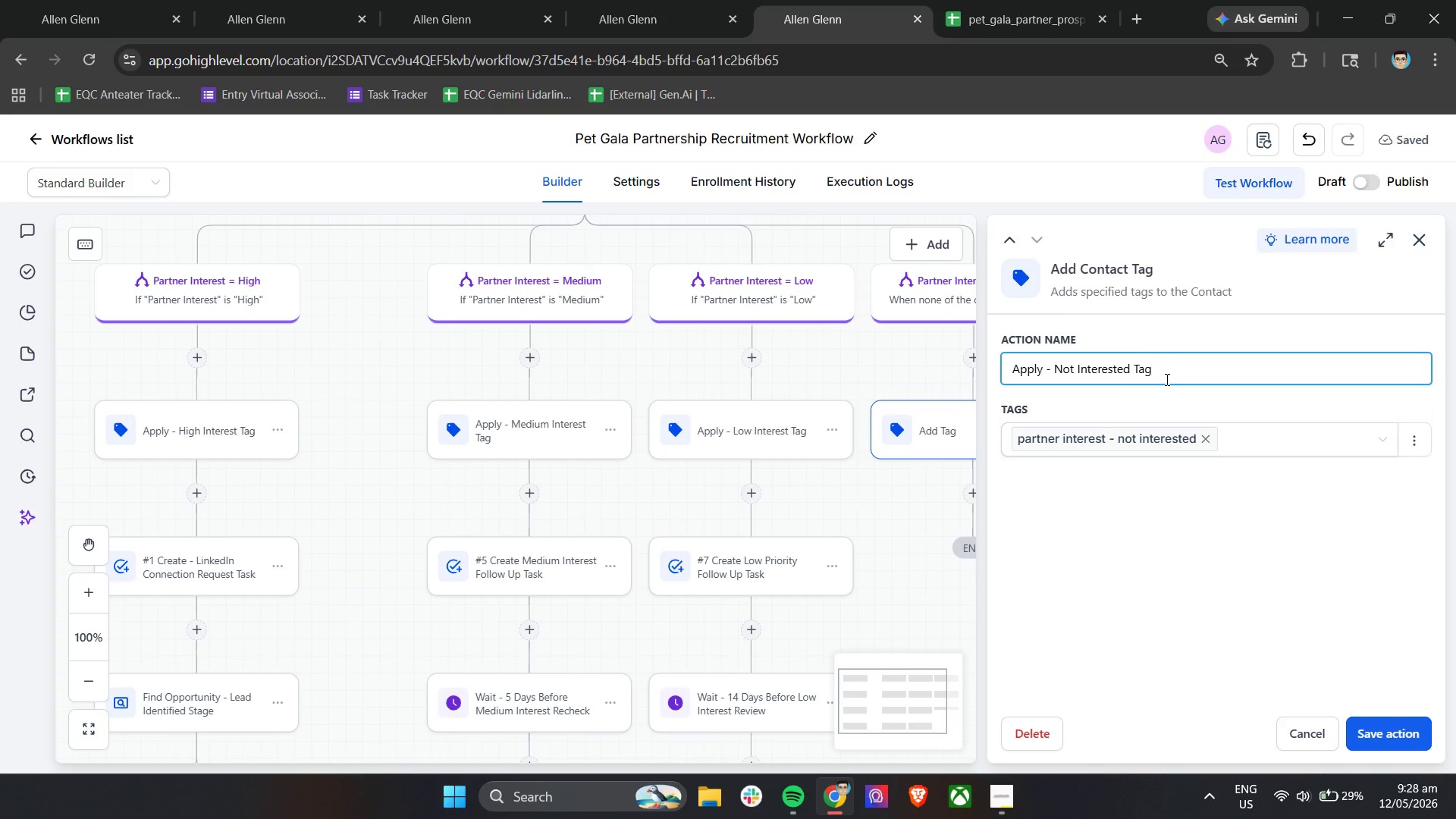 
scroll: coordinate [1346, 425], scroll_direction: down, amount: 3.0
 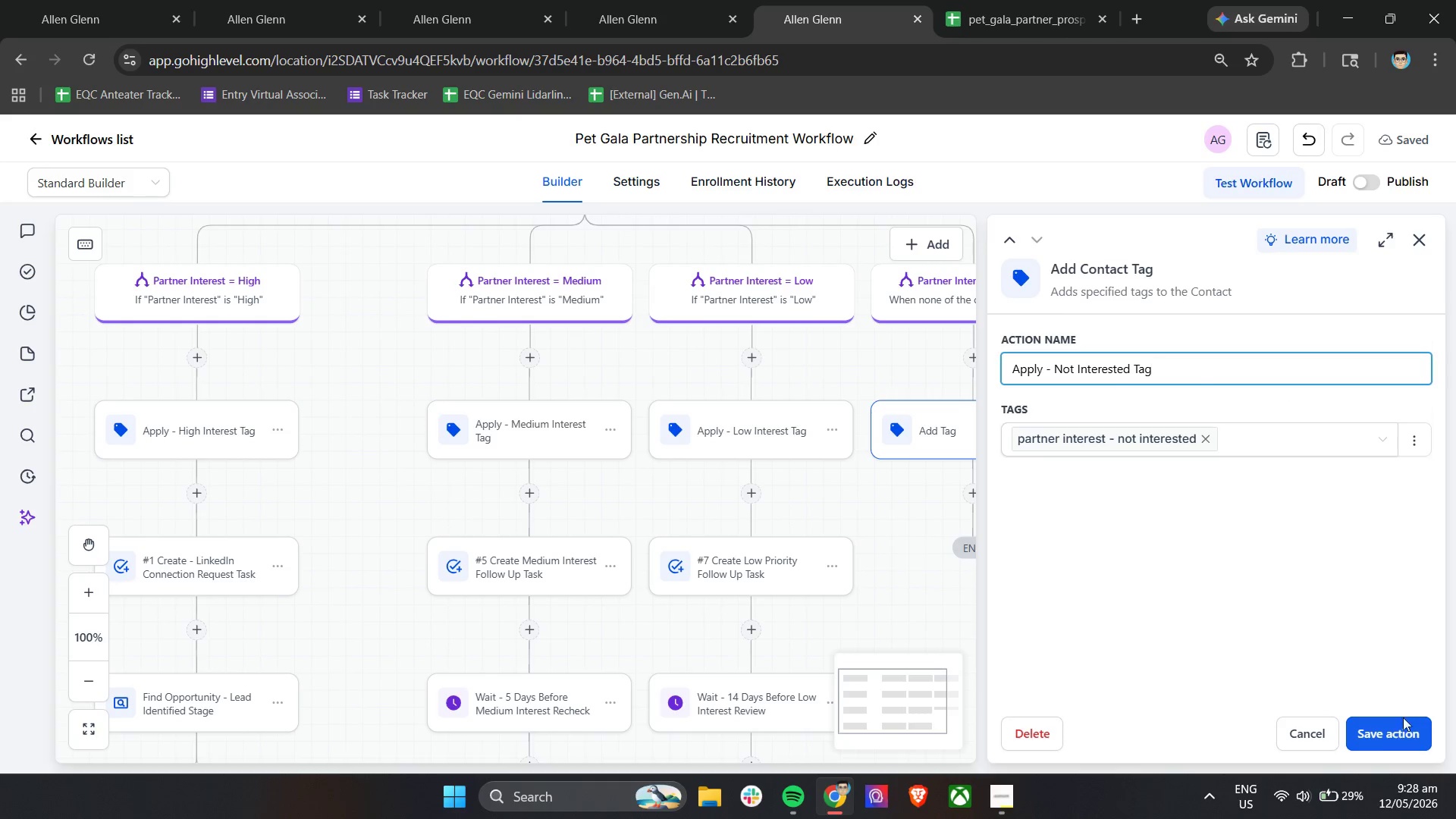 
left_click([1395, 732])
 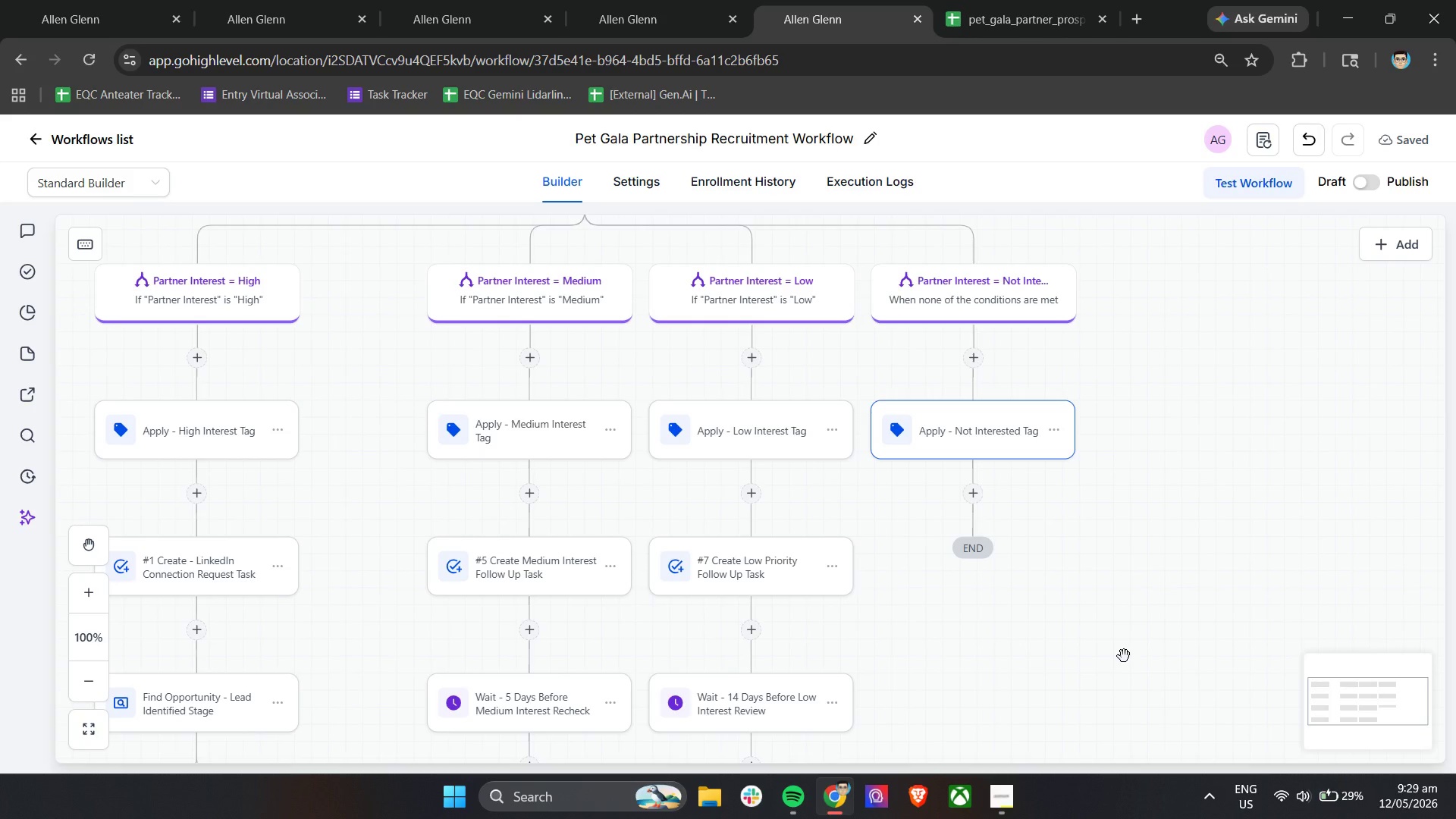 
wait(13.48)
 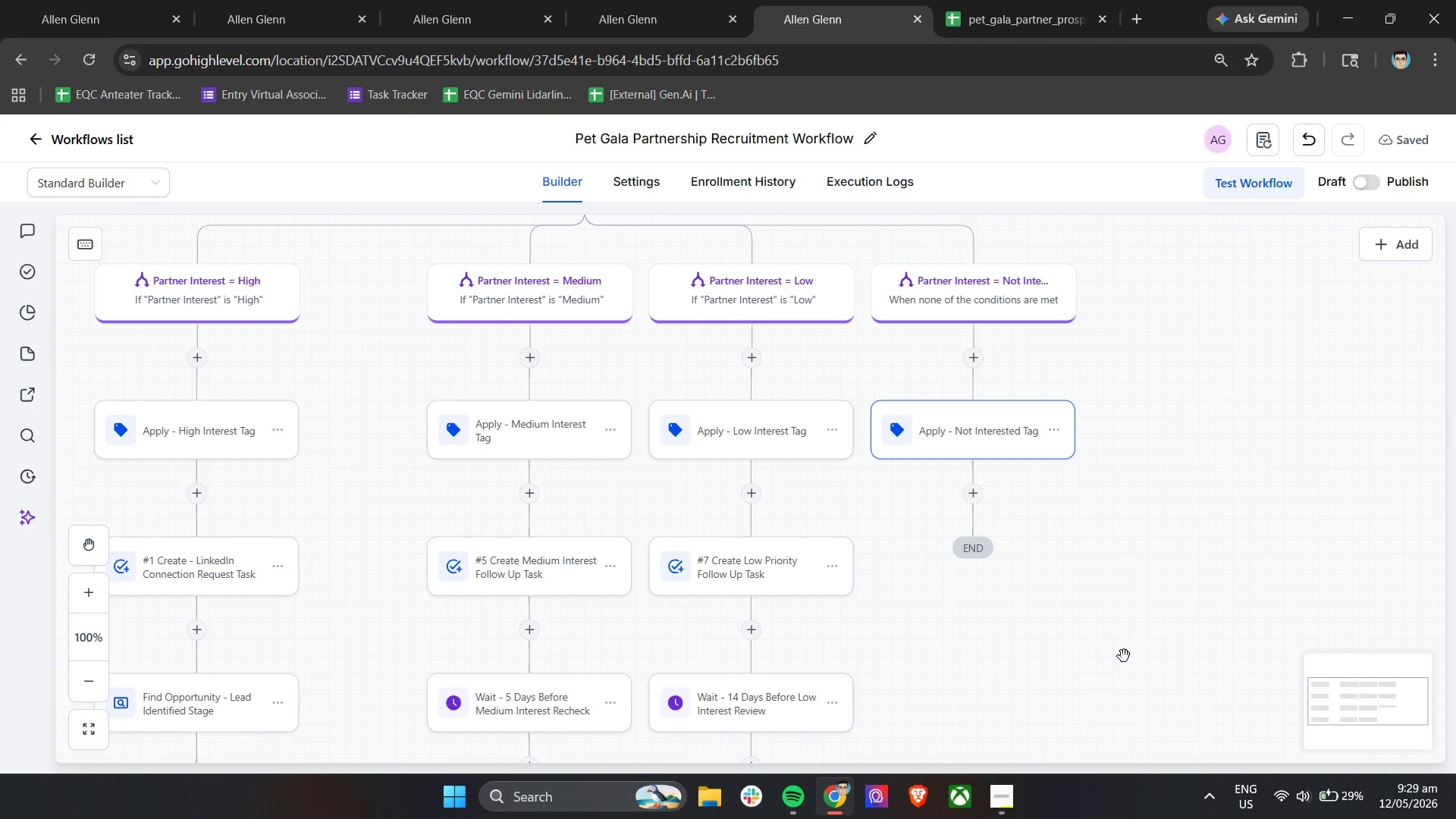 
left_click([976, 496])
 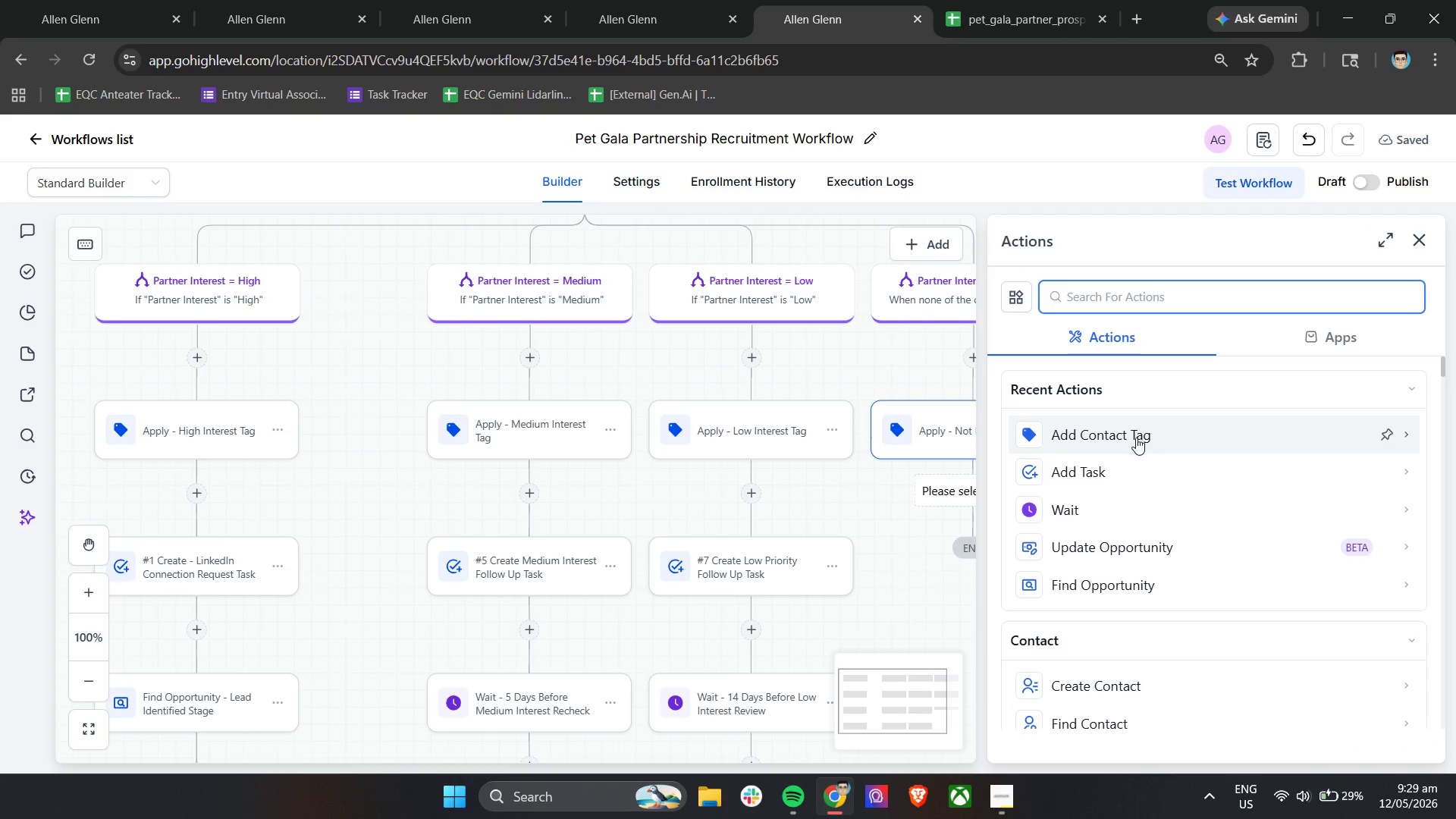 
left_click([1137, 469])
 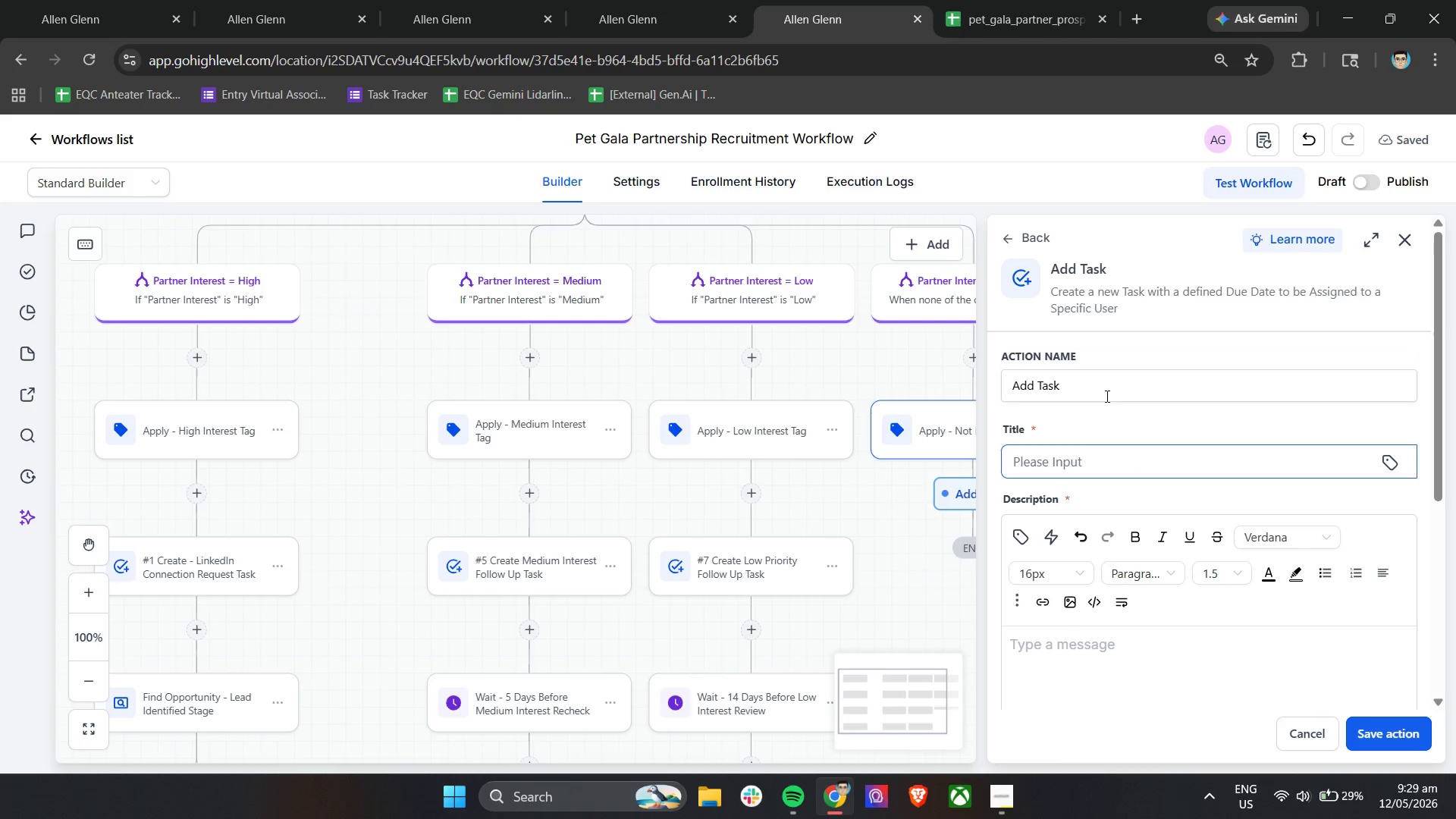 
double_click([1105, 392])
 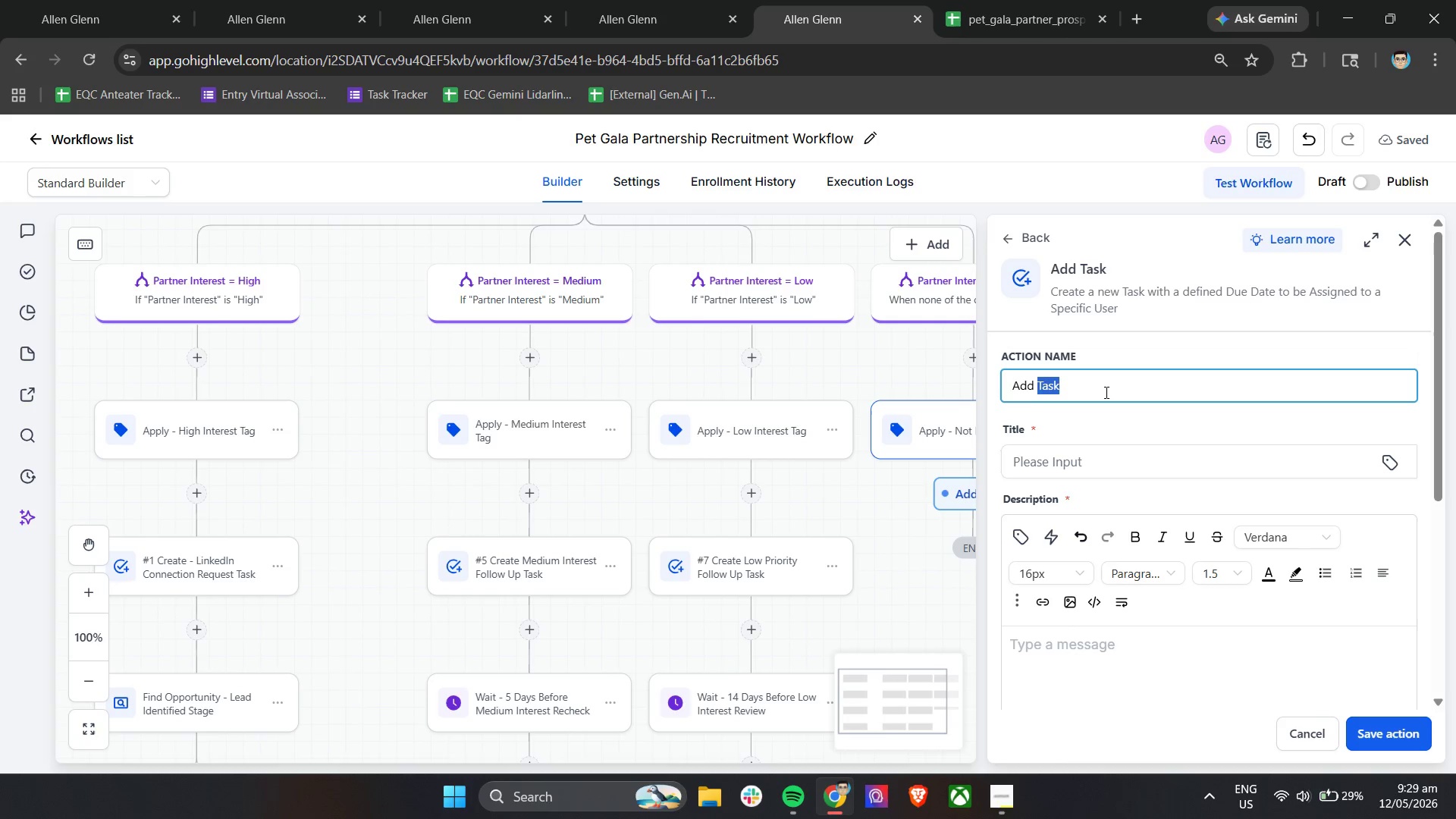 
double_click([1105, 392])
 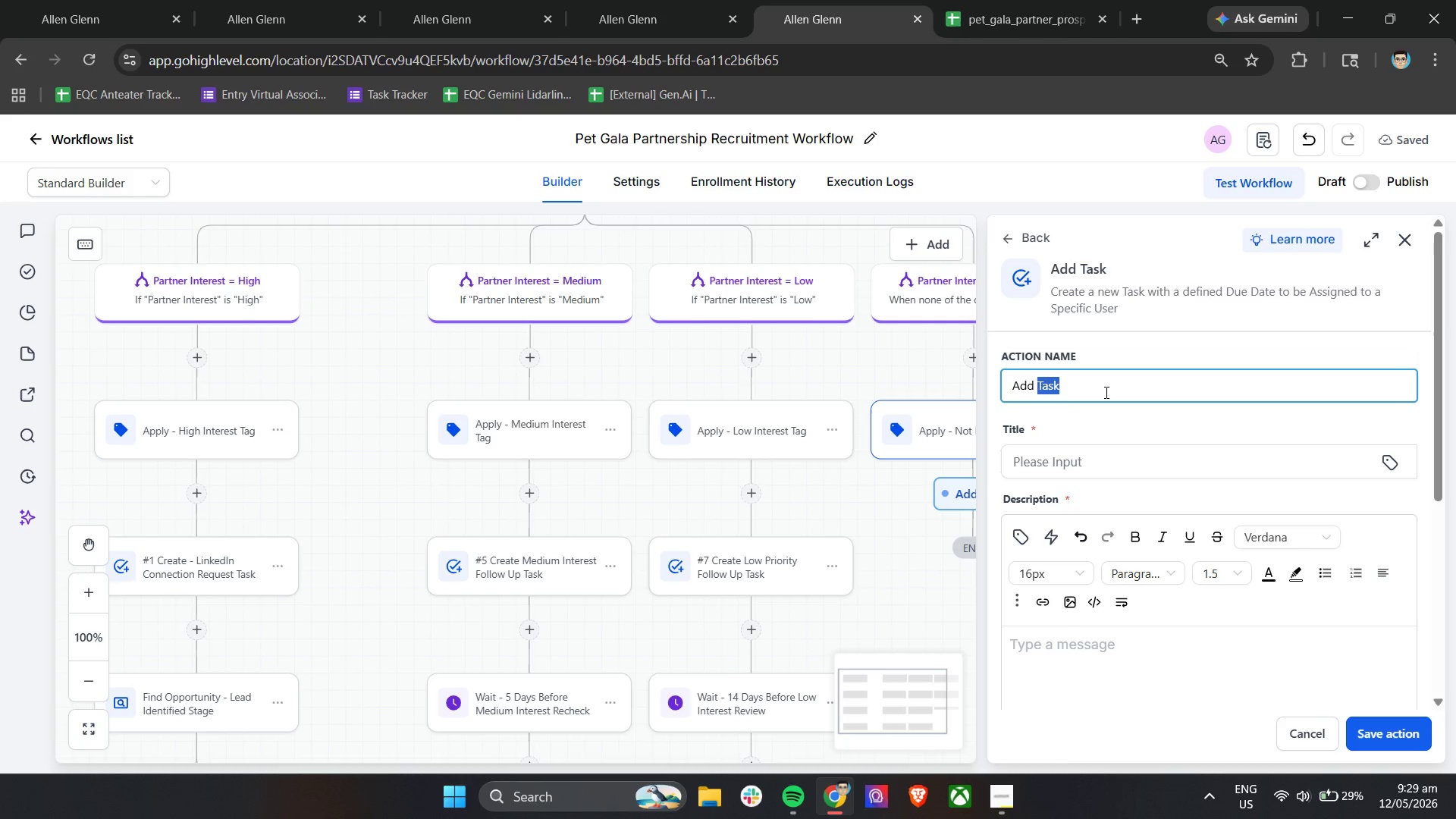 
key(Control+ControlLeft)
 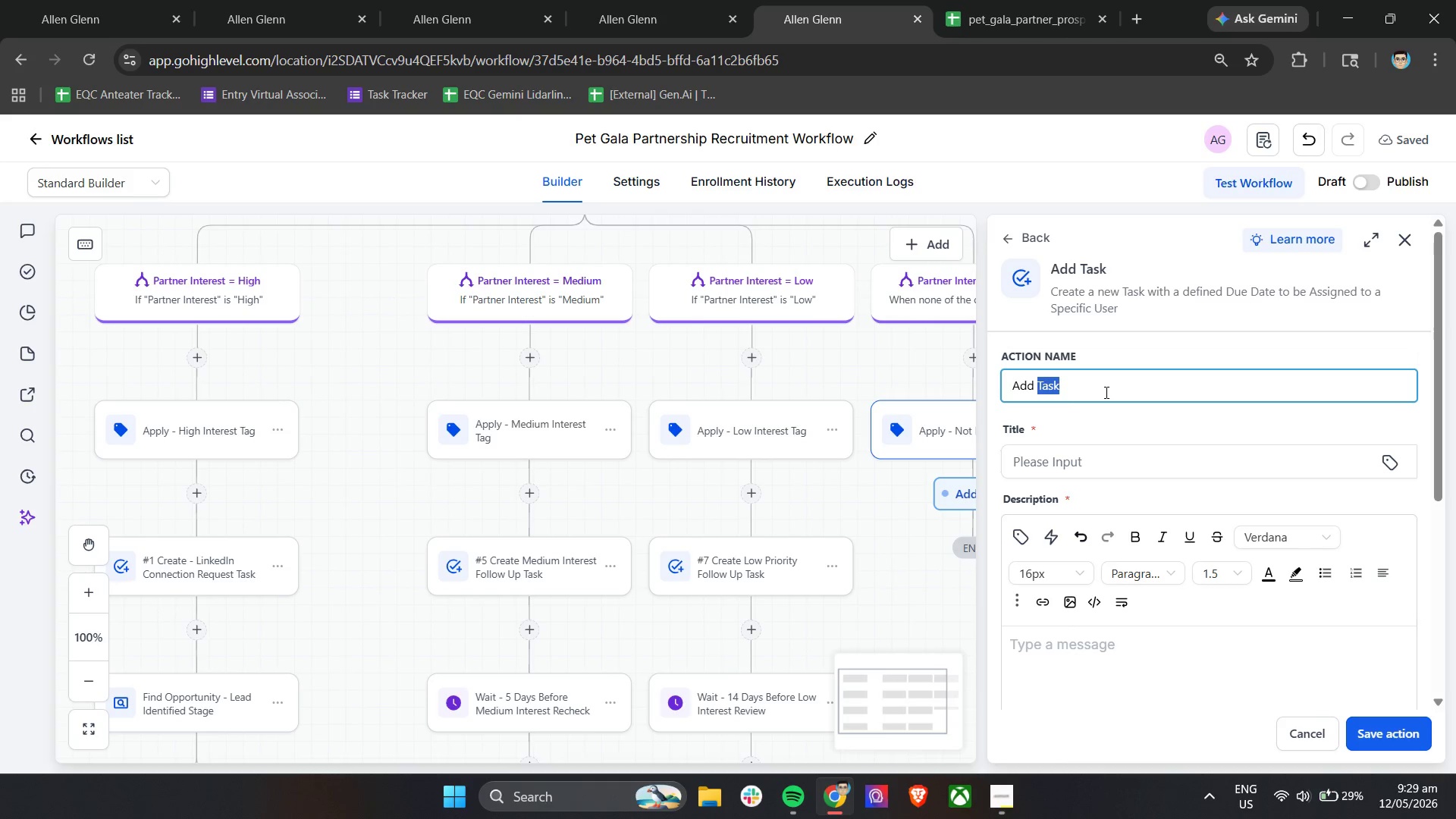 
key(Control+A)
 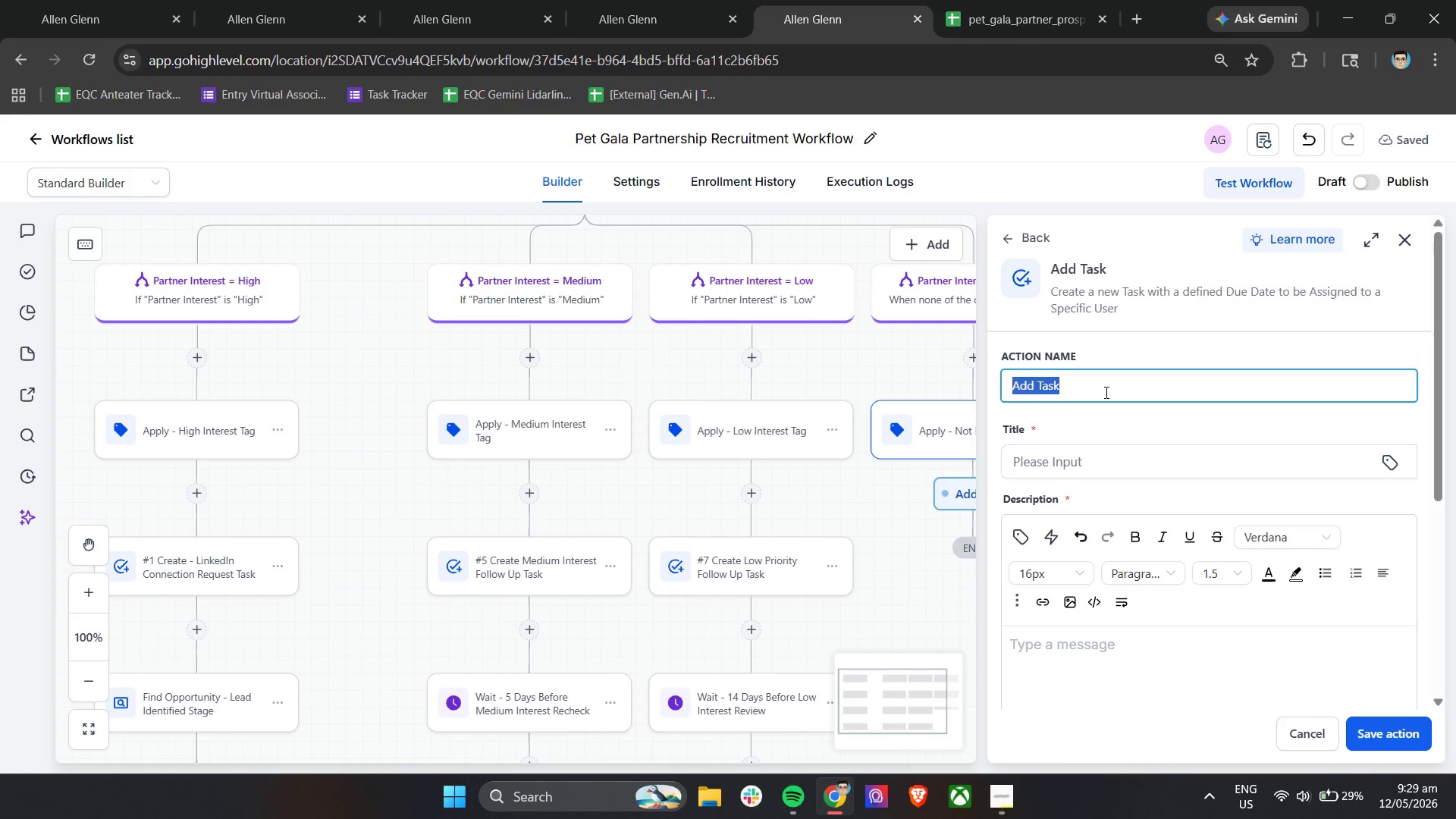 
type(Create Recu)
key(Backspace)
type(ruit )
key(Backspace)
type(ment c)
key(Backspace)
type(Closure Task)
key(Tab)
type(Close Out Uninterested Recu)
key(Backspace)
type(ruitment Opportunity)
 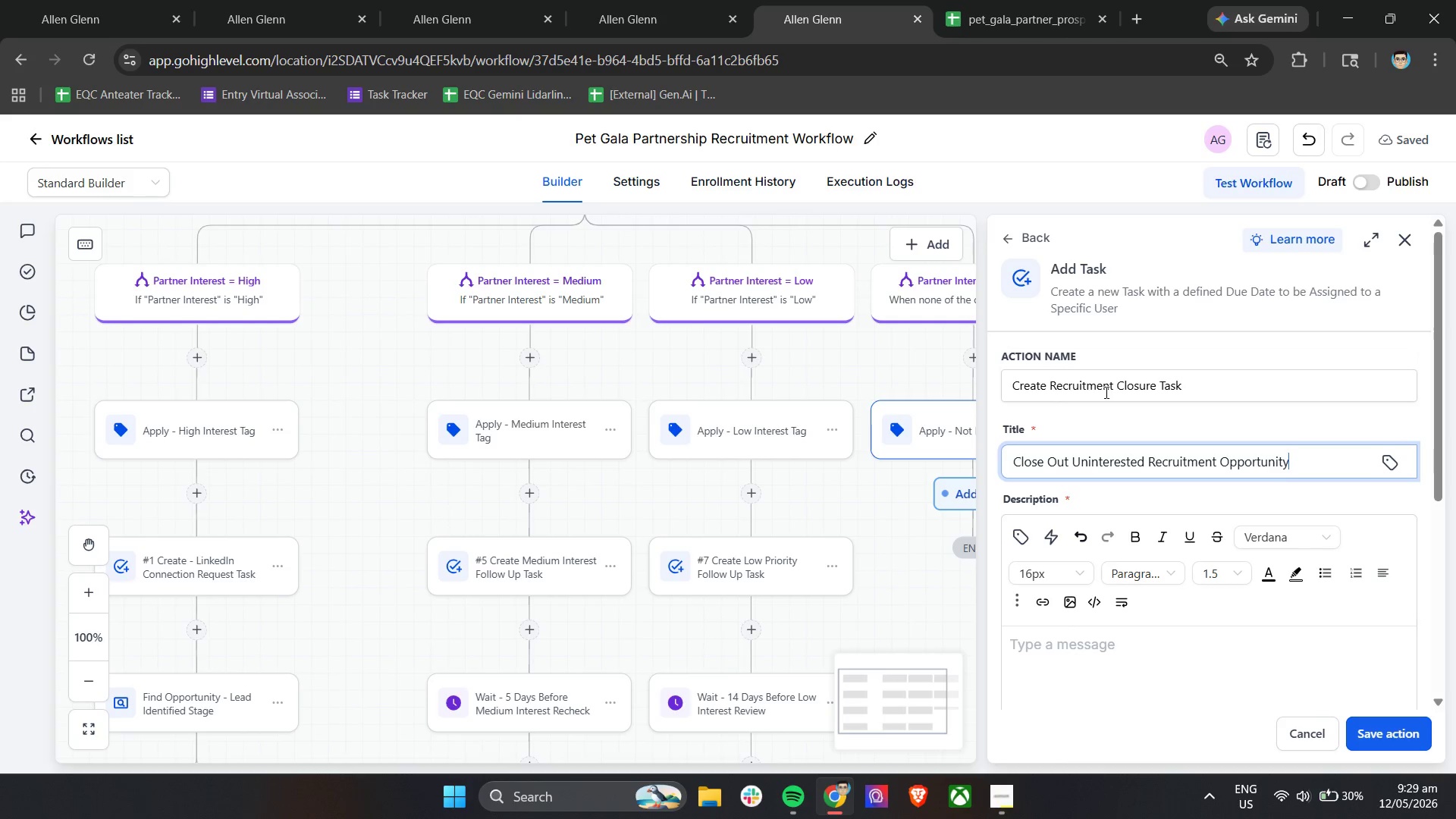 
scroll: coordinate [1099, 397], scroll_direction: down, amount: 2.0
 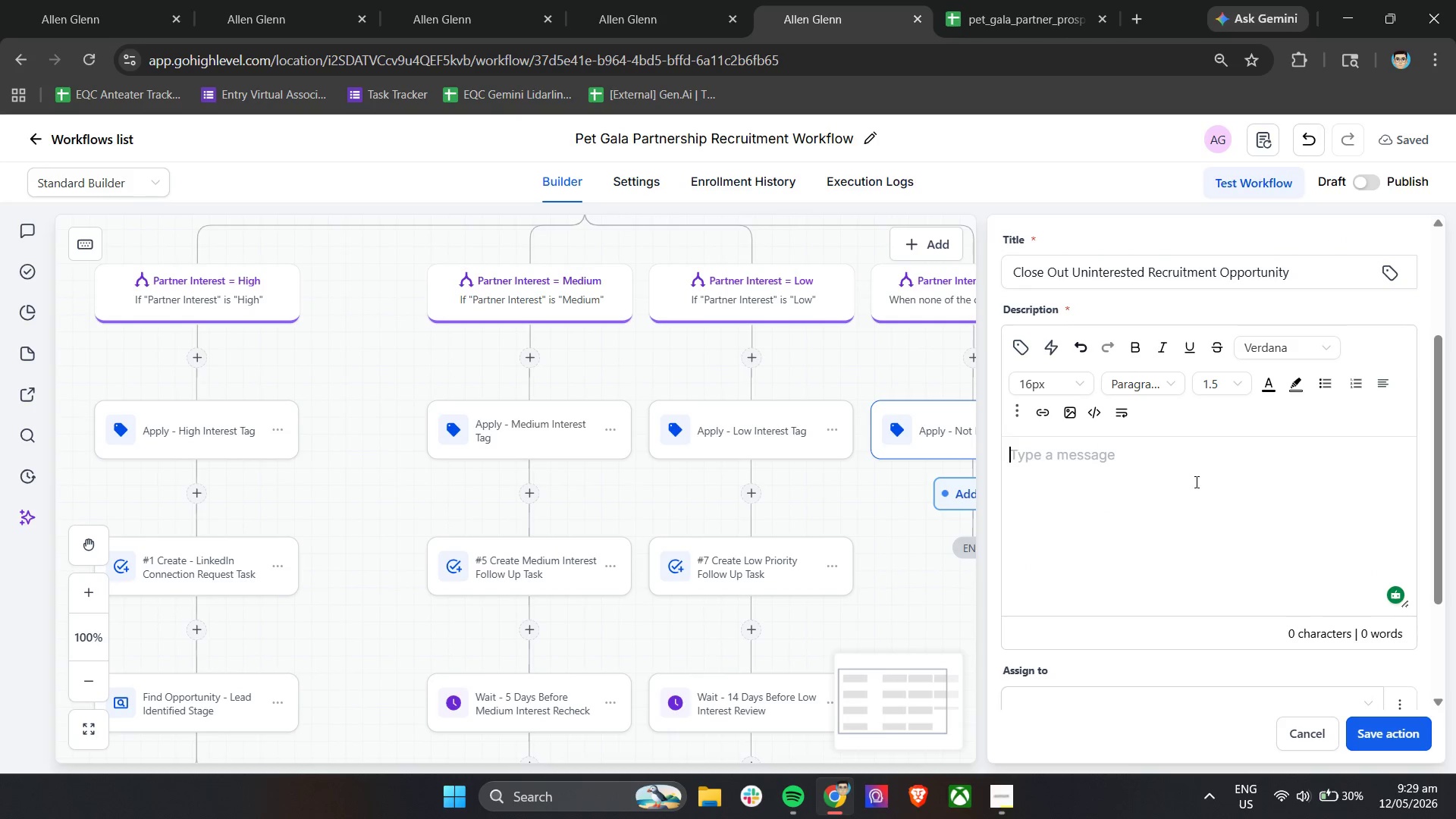 
left_click([1168, 457])
 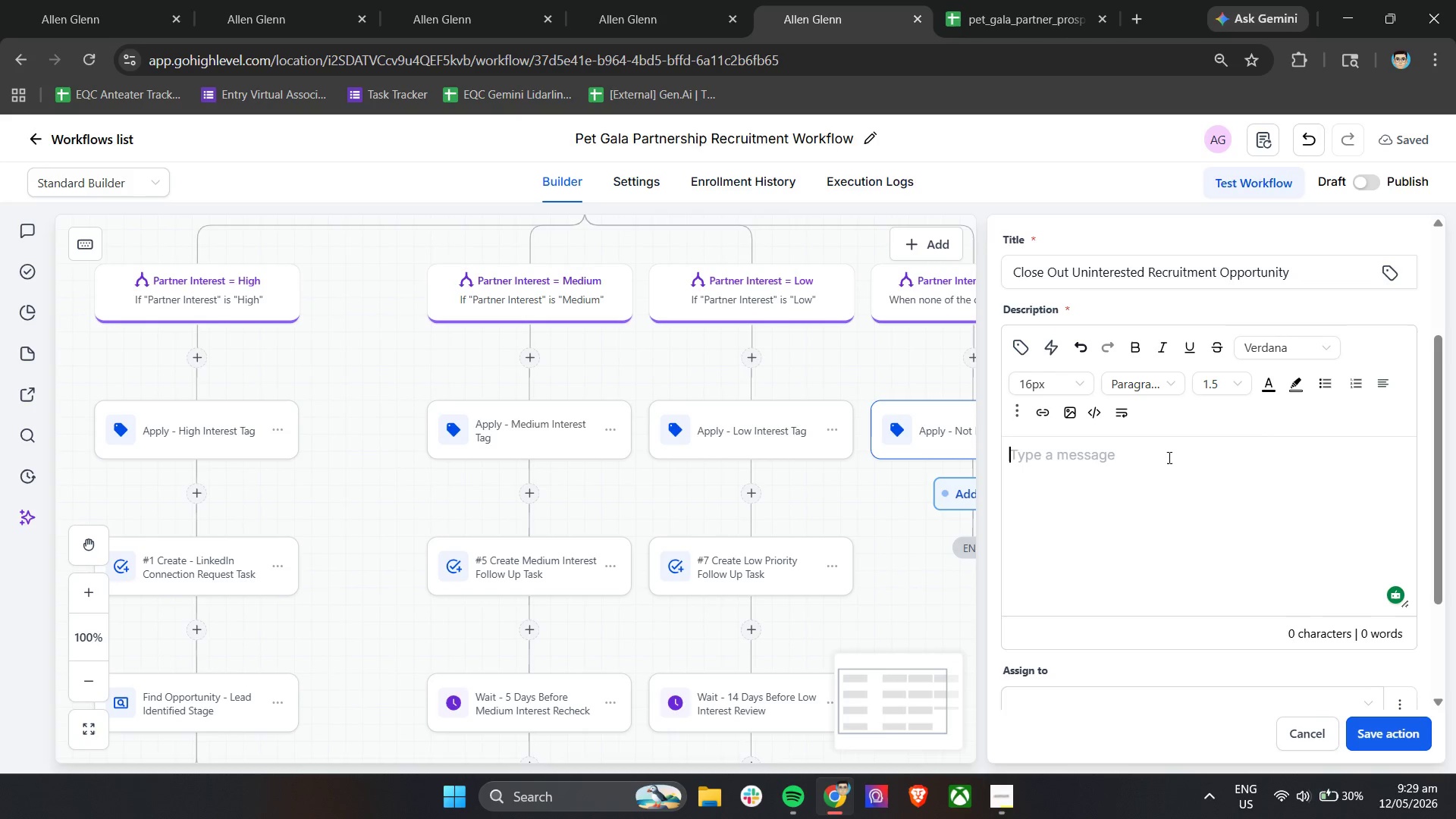 
type(Obe)
key(Backspace)
type(jective: Docuem)
key(Backspace)
key(Backspace)
type(ment and close the current )
 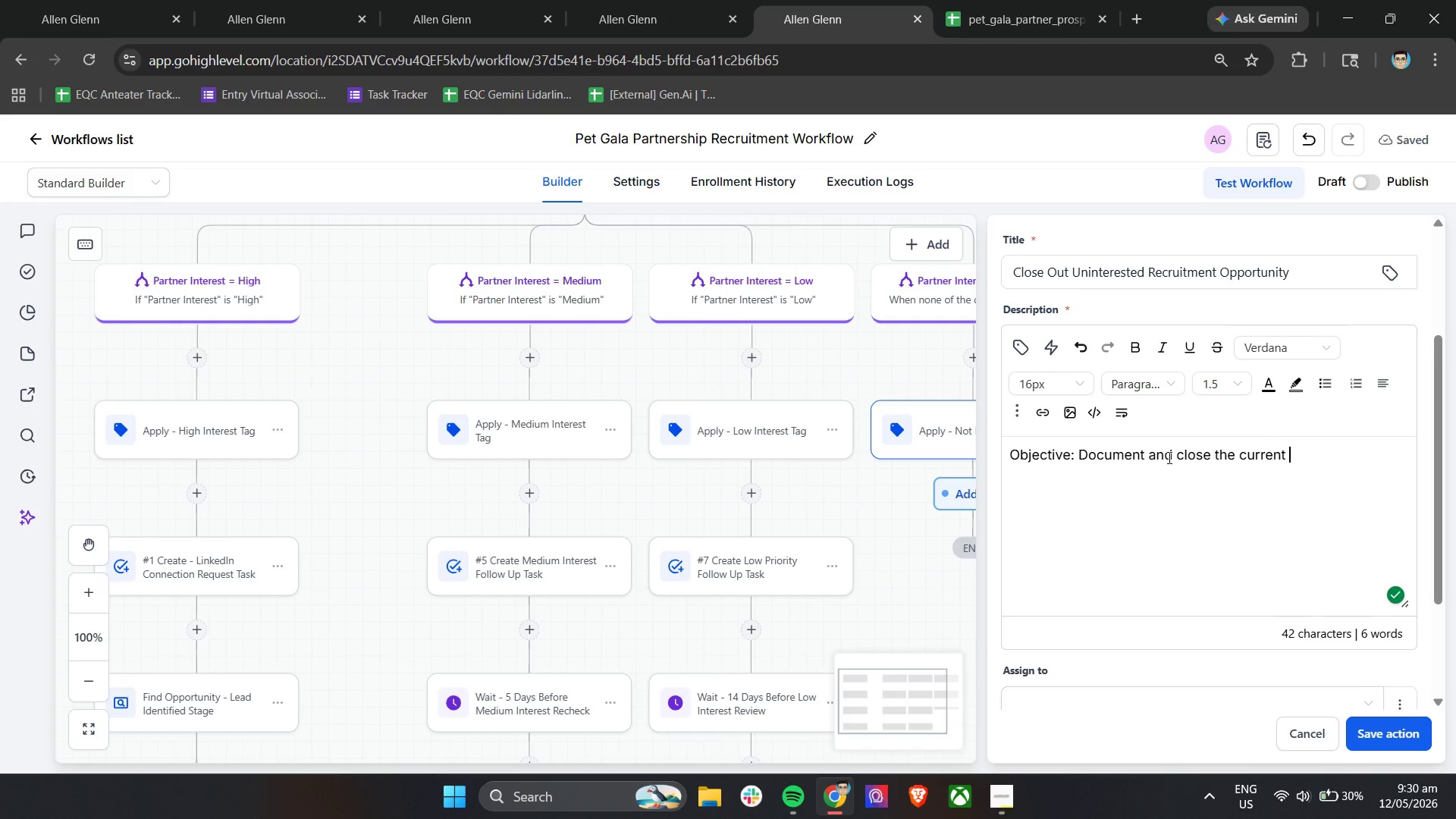 
type(recruitment opportunity for a r)
key(Backspace)
type(prospect that is not currently interested in the Pet F)
key(Backspace)
type(Gala partnership initiative.)
 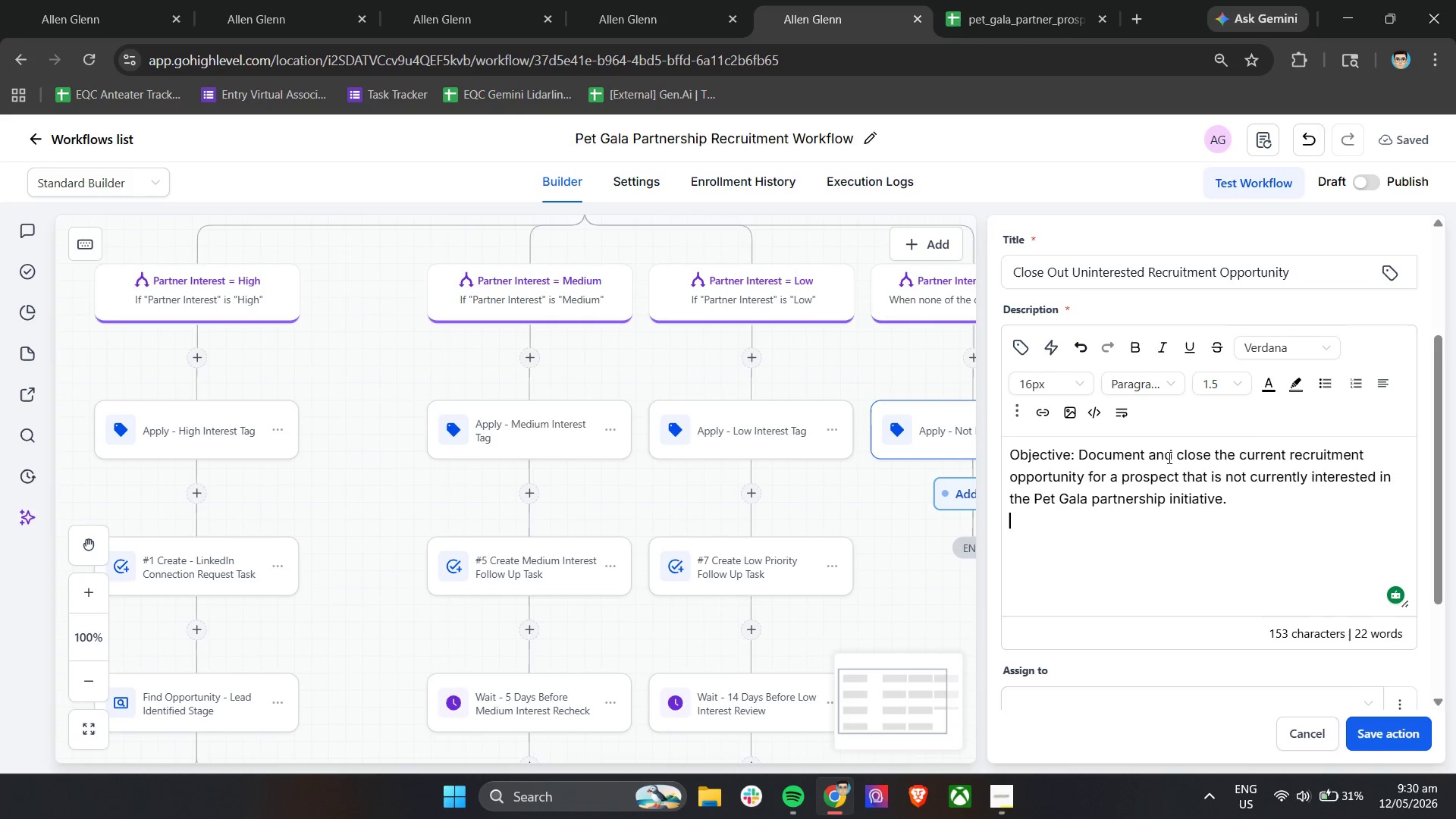 
 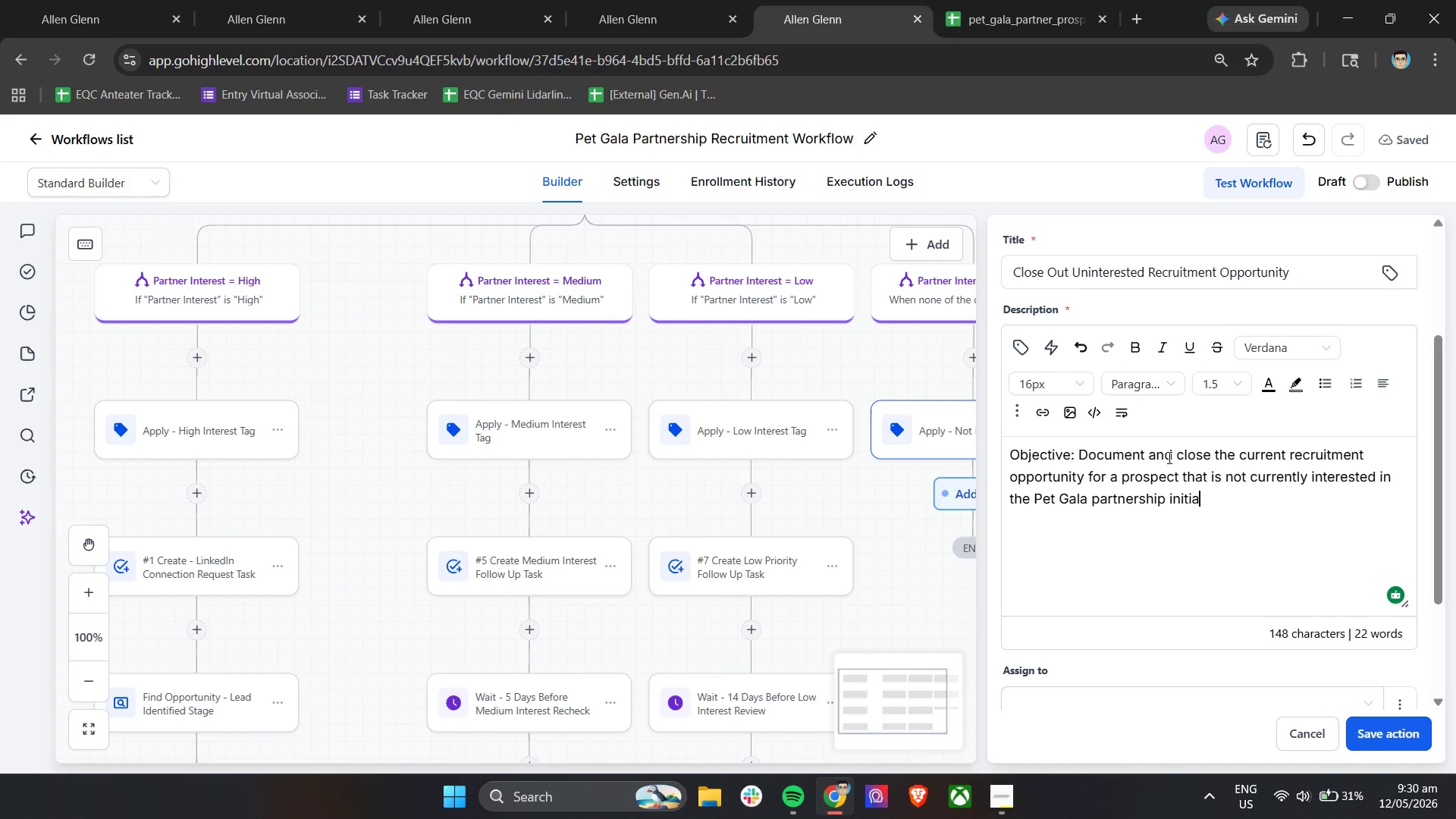 
key(Enter)
 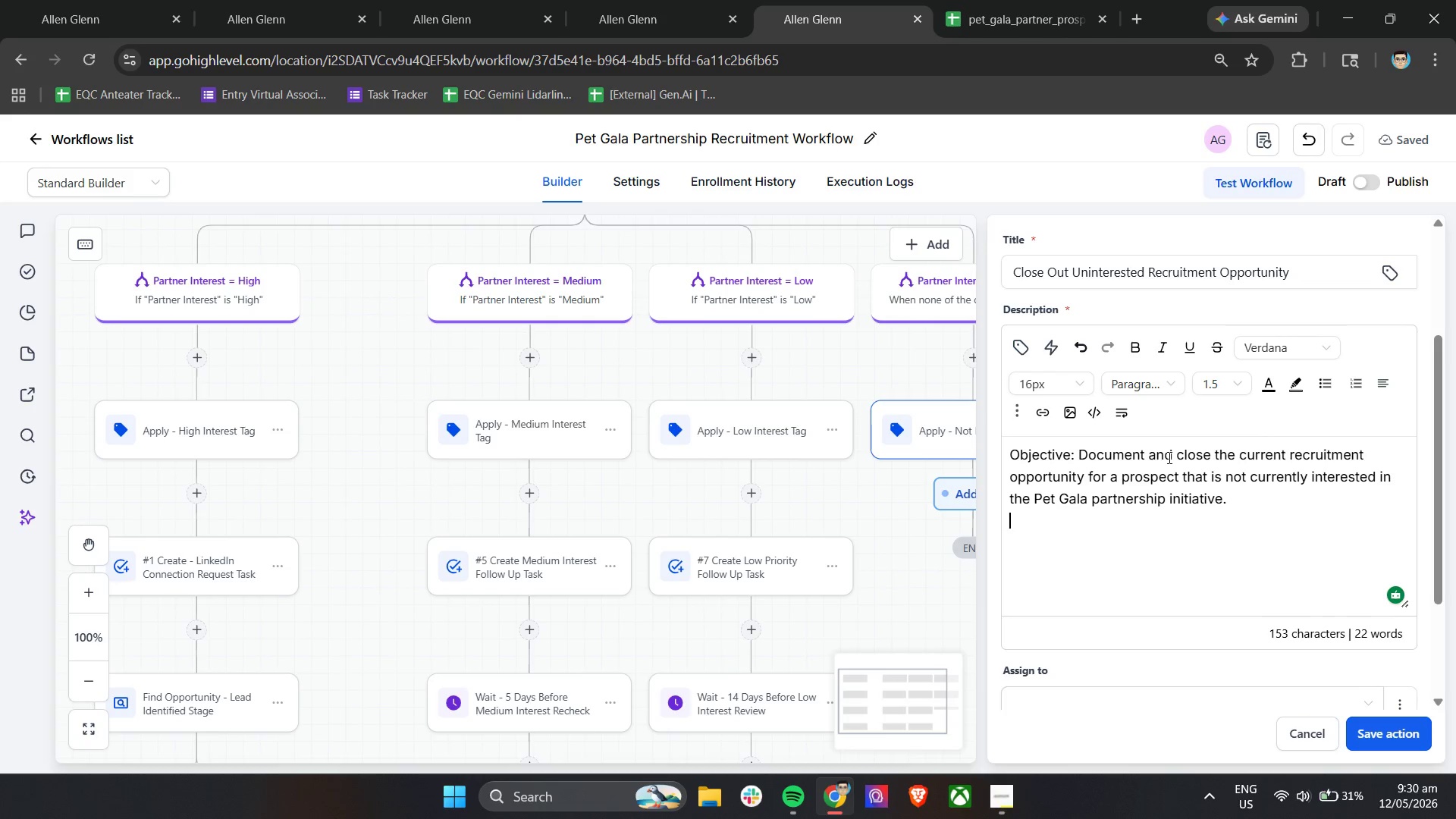 
key(Enter)
 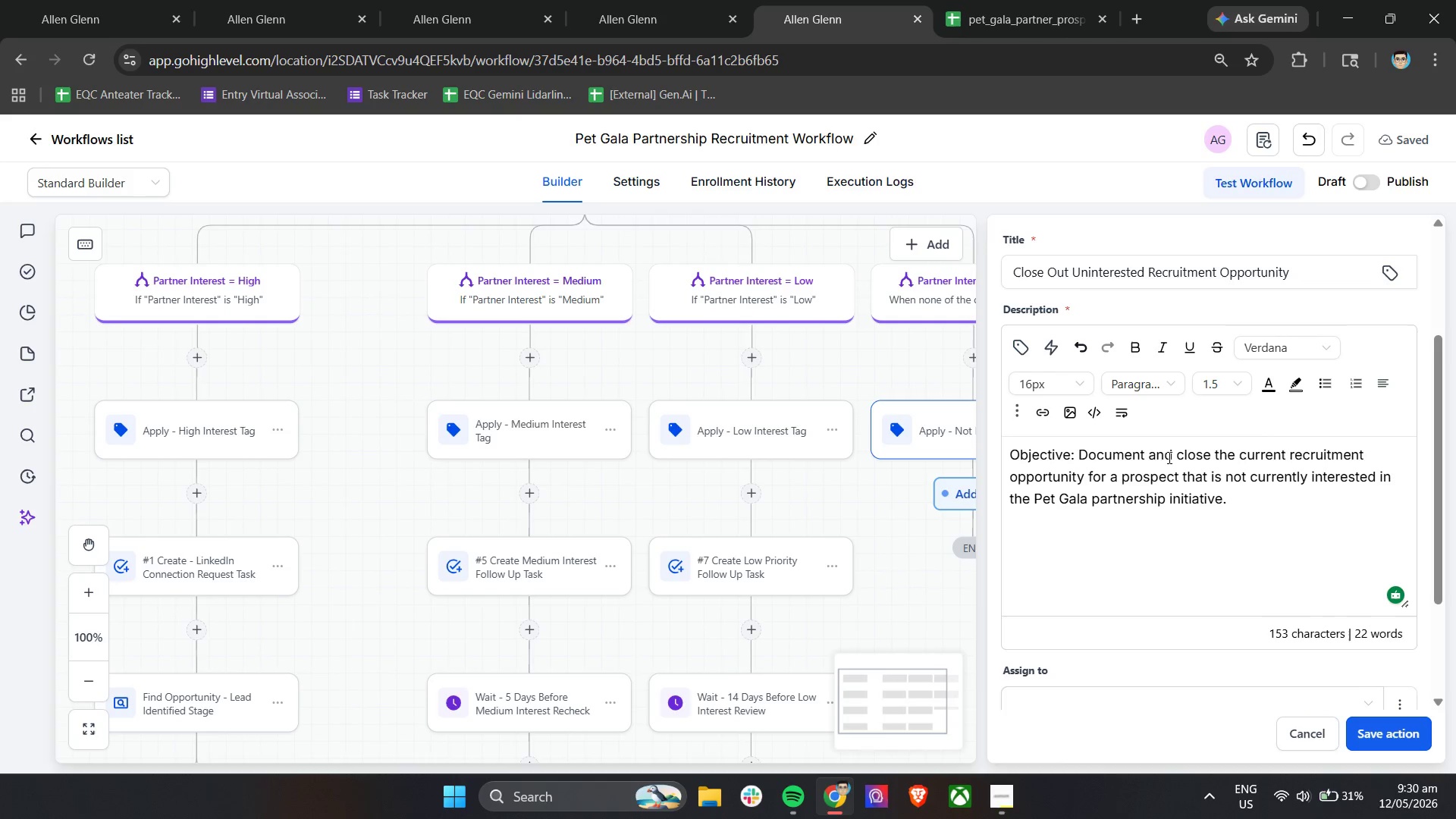 
type(Before closing:)
 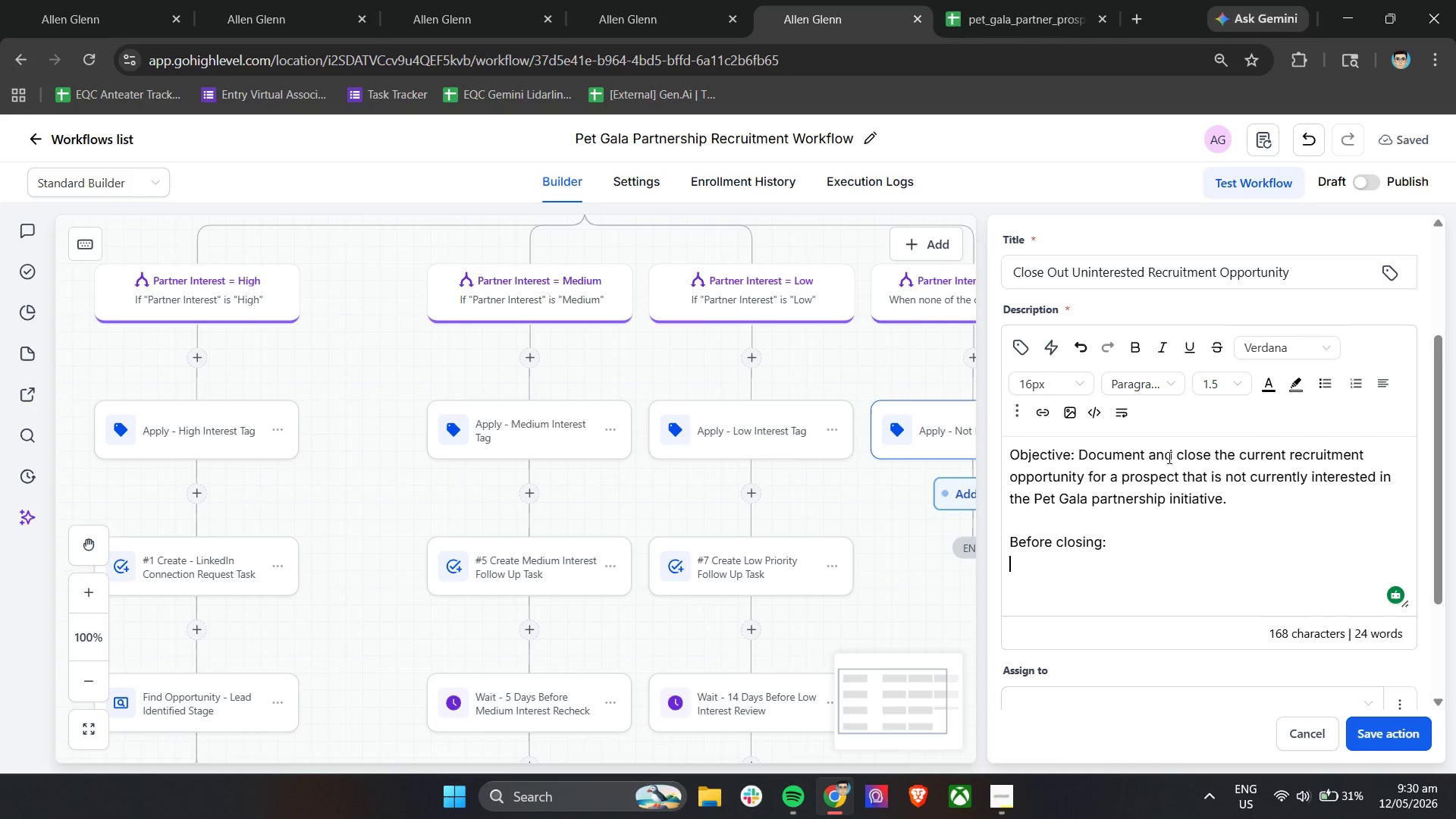 
 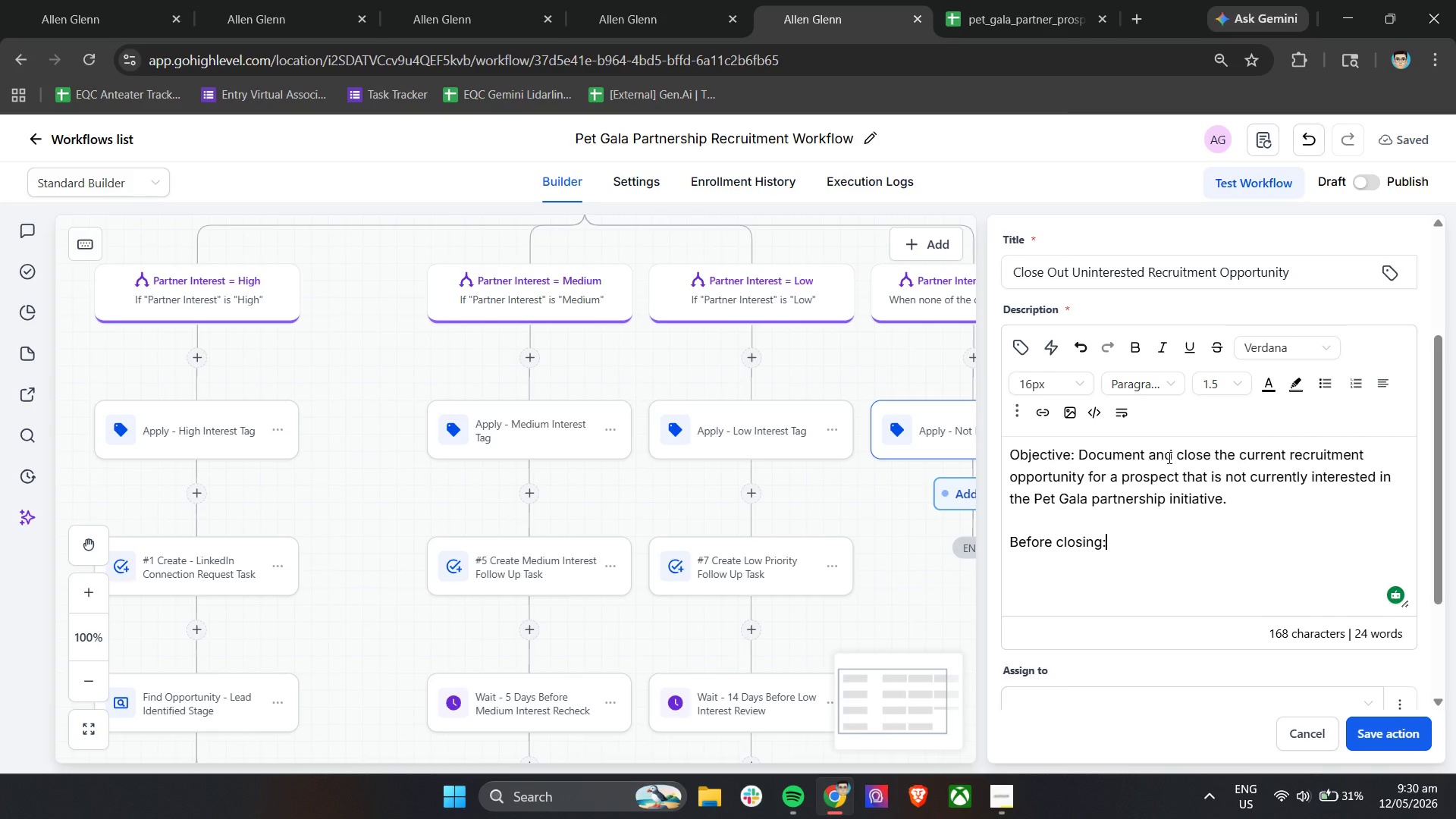 
key(Enter)
 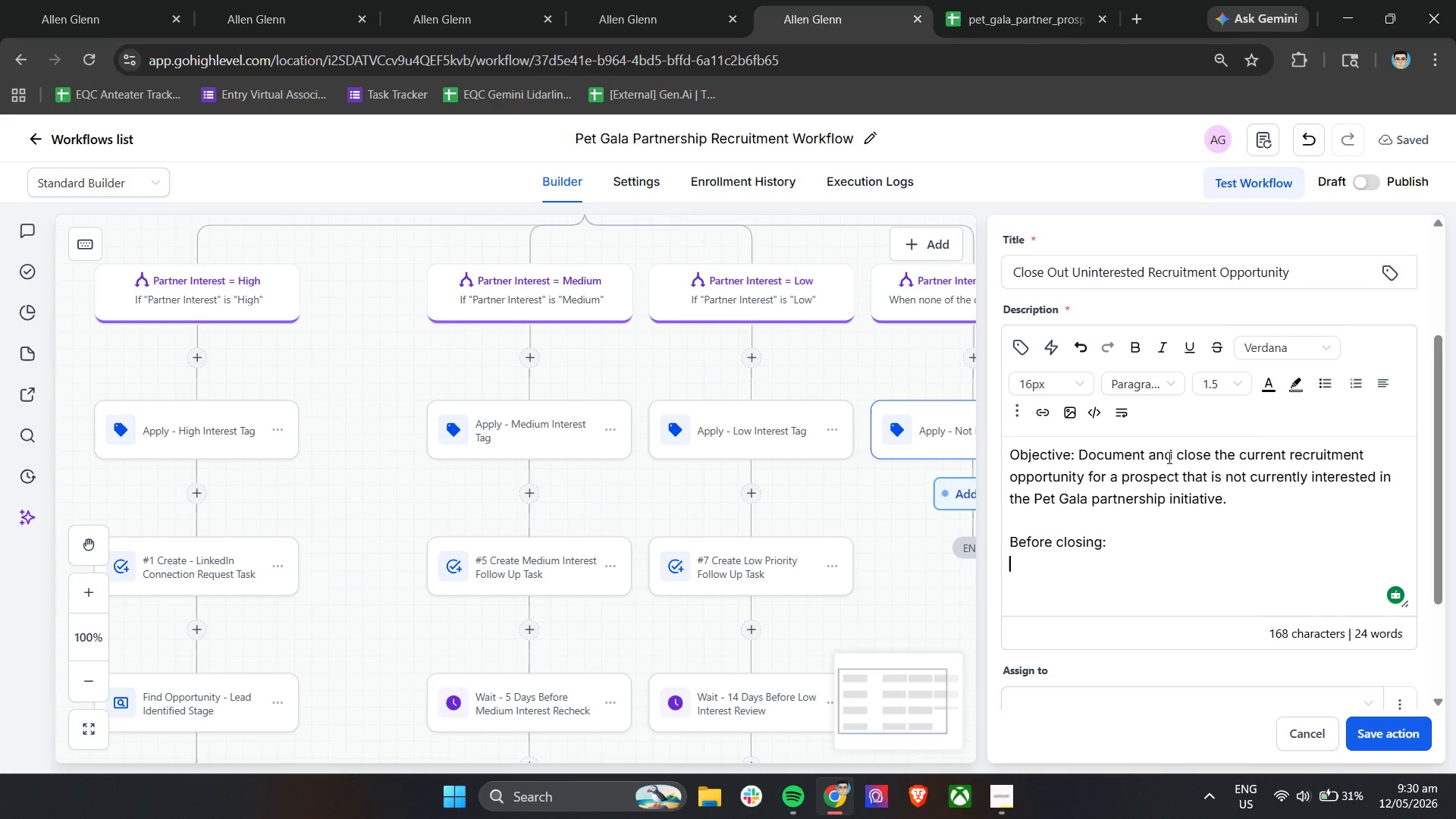 
type(- Confirm outreach history is complete)
 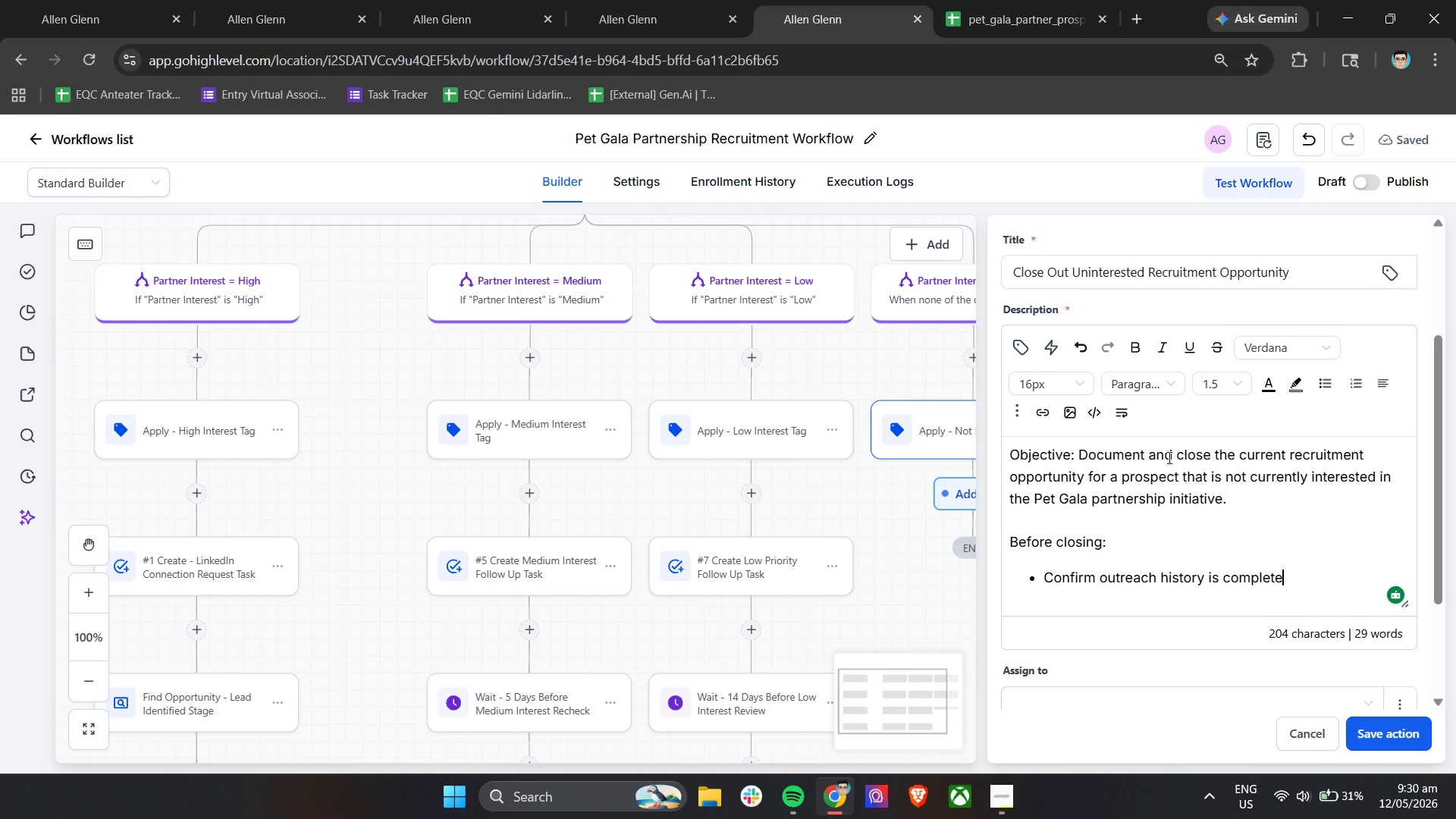 
key(Enter)
 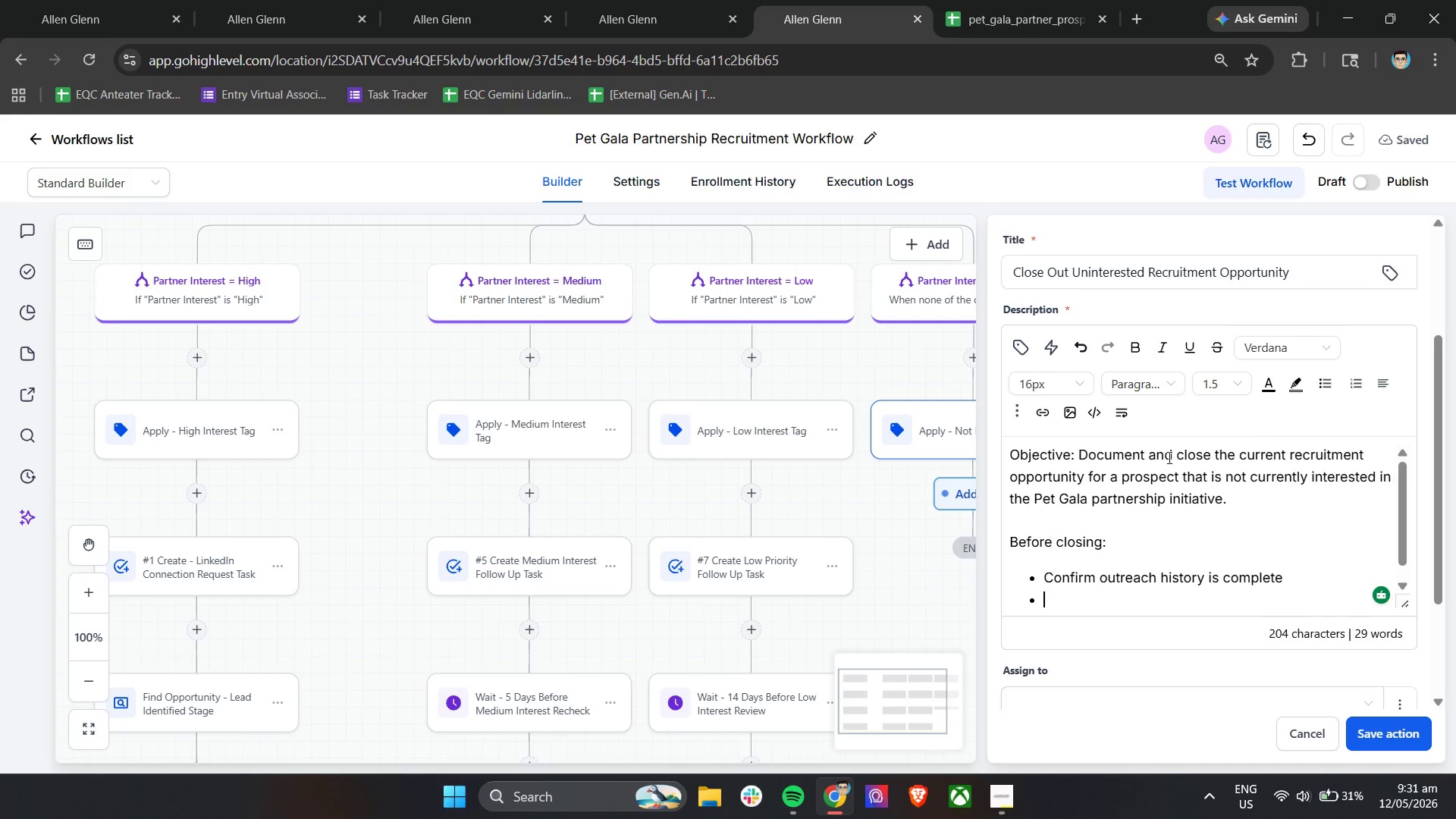 
type(Veifry)
key(Backspace)
key(Backspace)
key(Backspace)
key(Backspace)
type(rify no pendin )
key(Backspace)
type(g follow-up action )
key(Backspace)
type(s remain)
 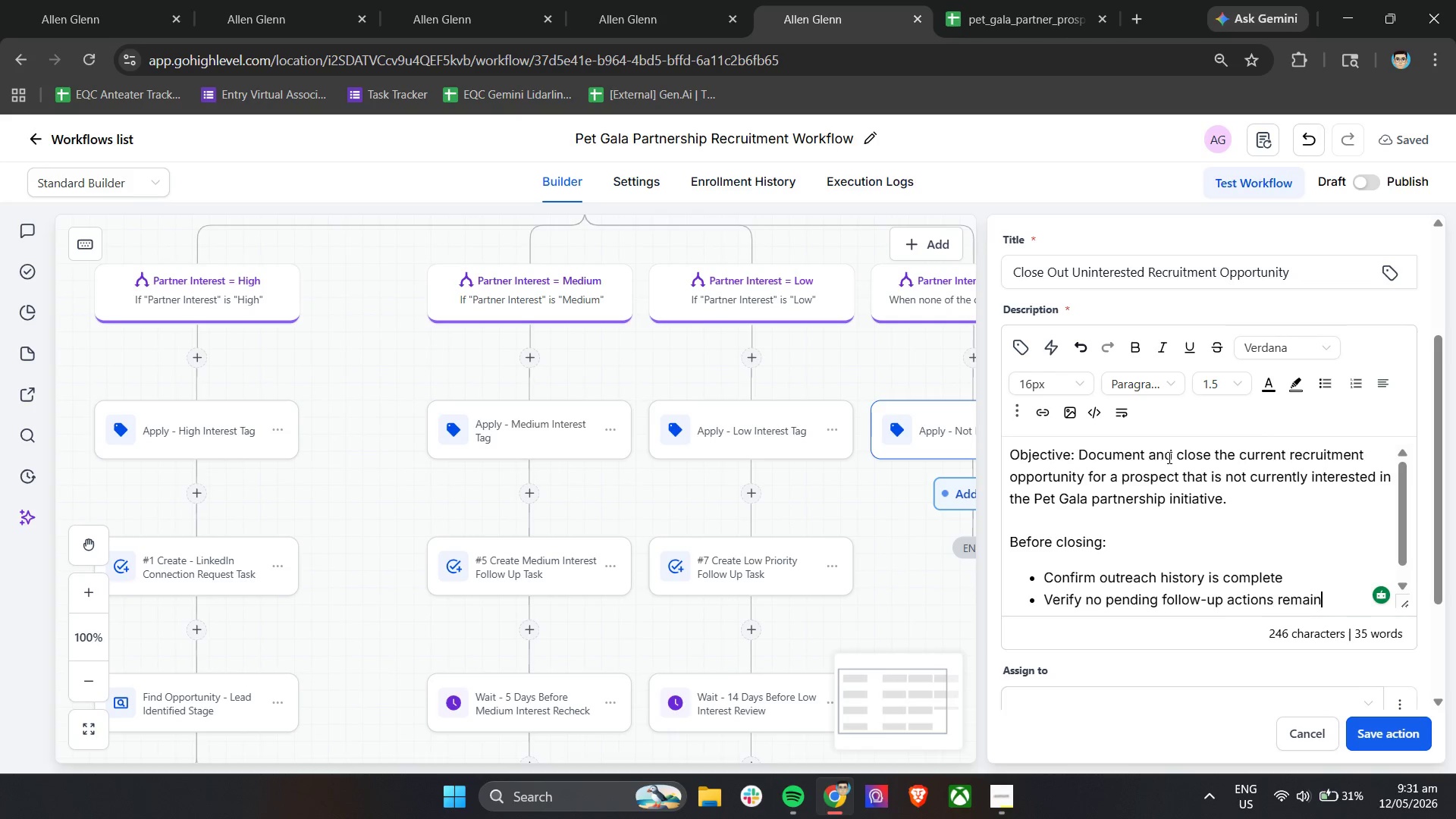 
key(Enter)
 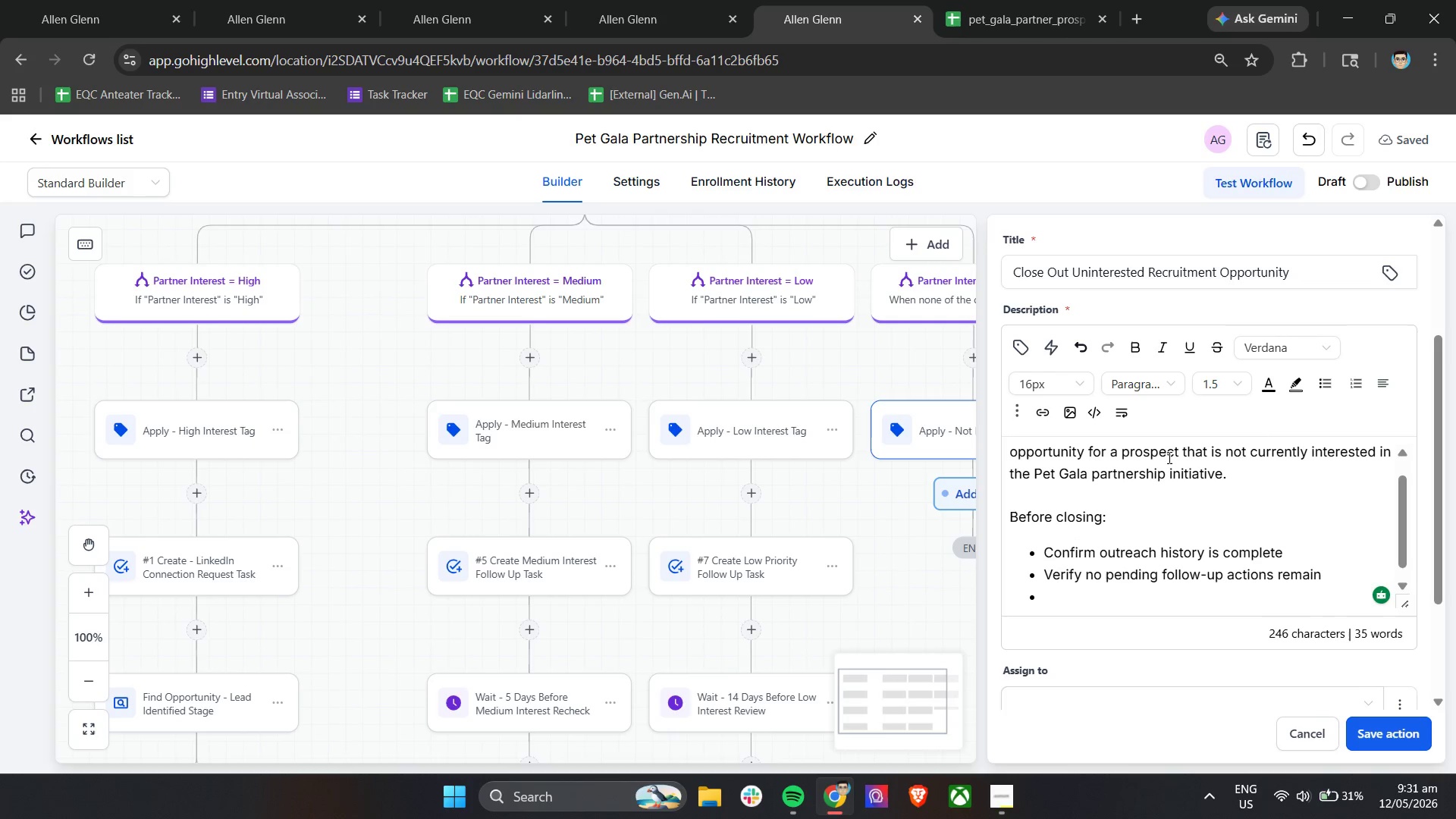 
type(Ensure CRM notes accurately reflect g)
key(Backspace)
type(final status)
 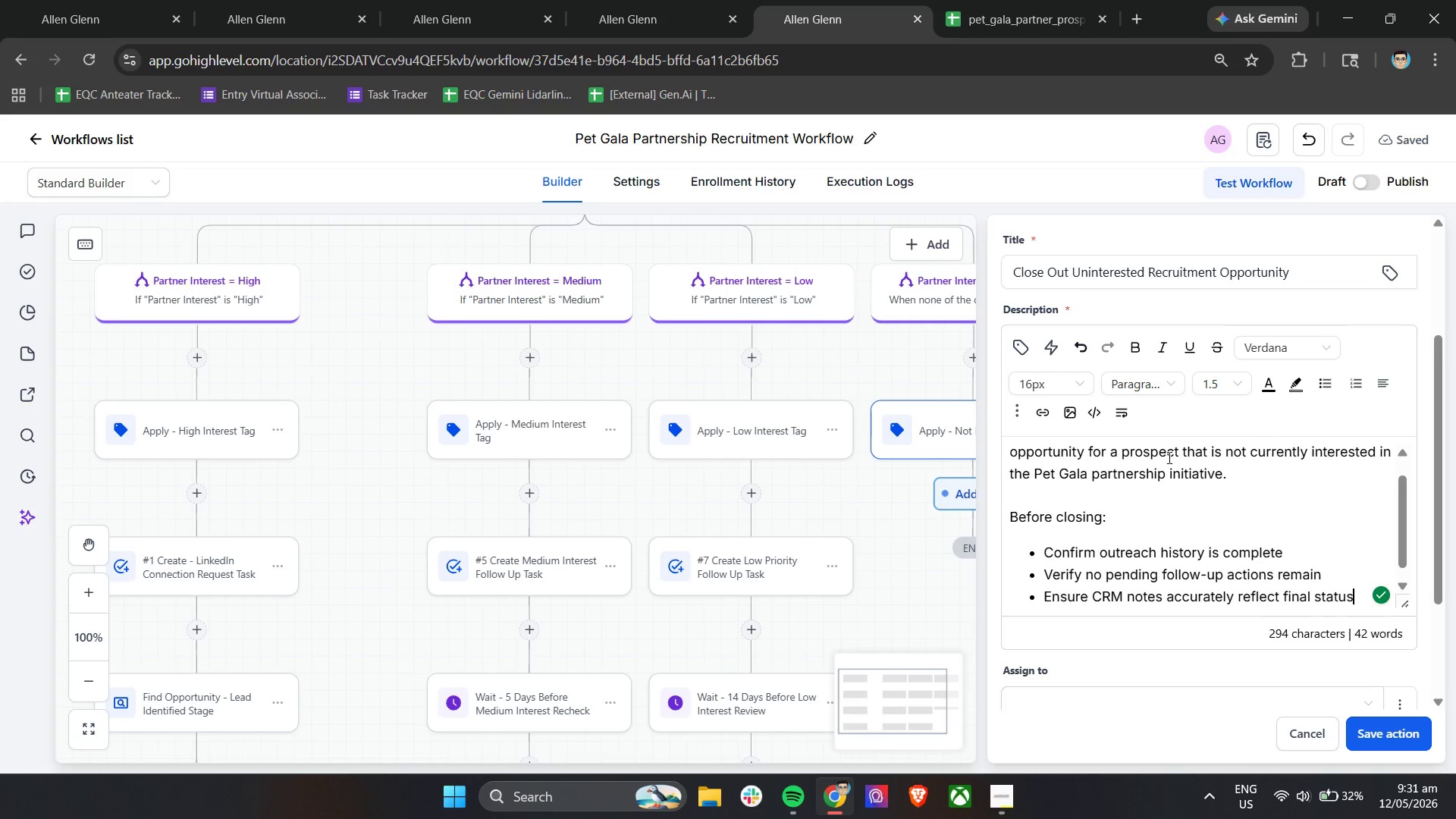 
key(Enter)
 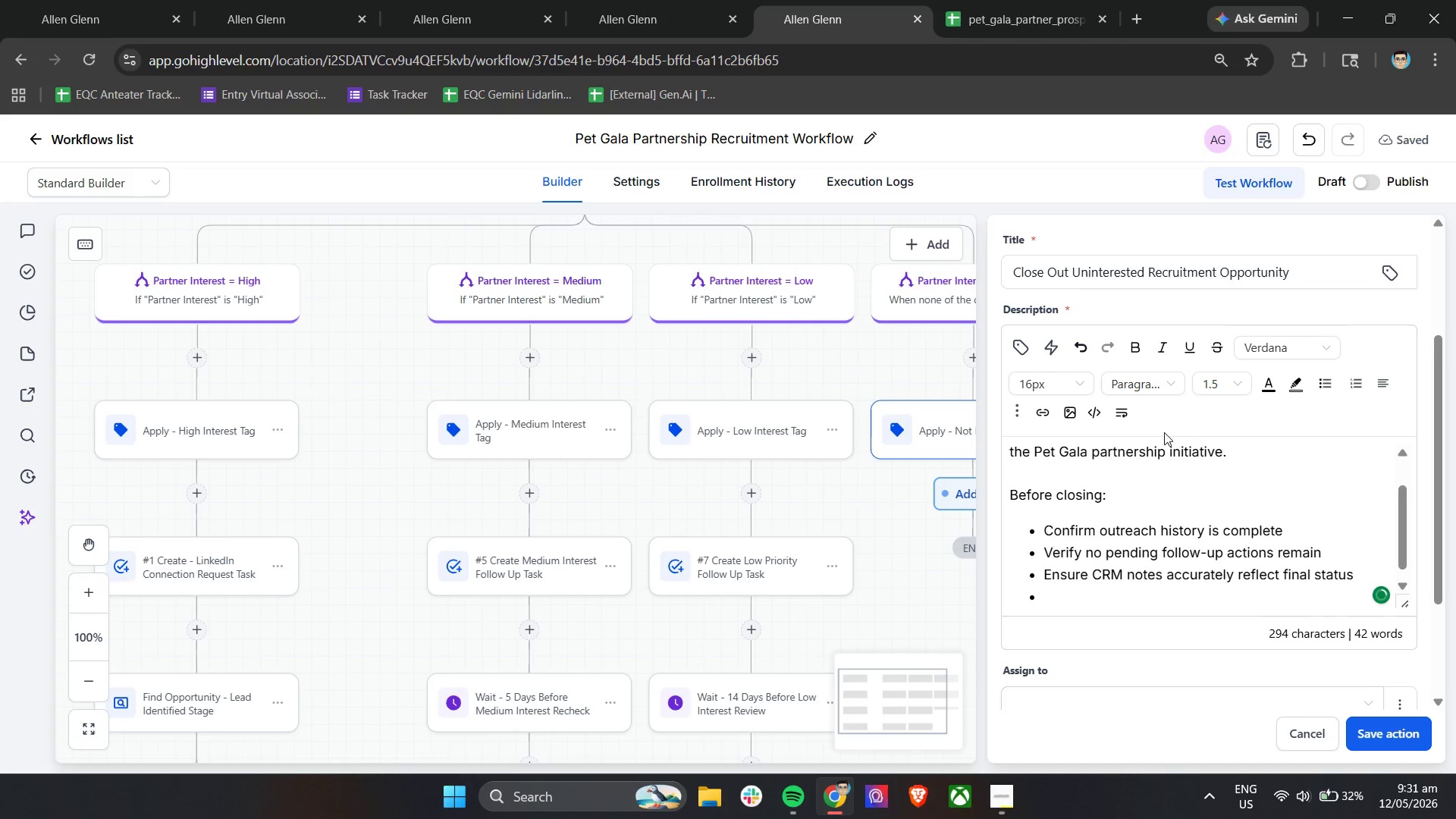 
hold_key(key=ShiftLeft, duration=0.69)
 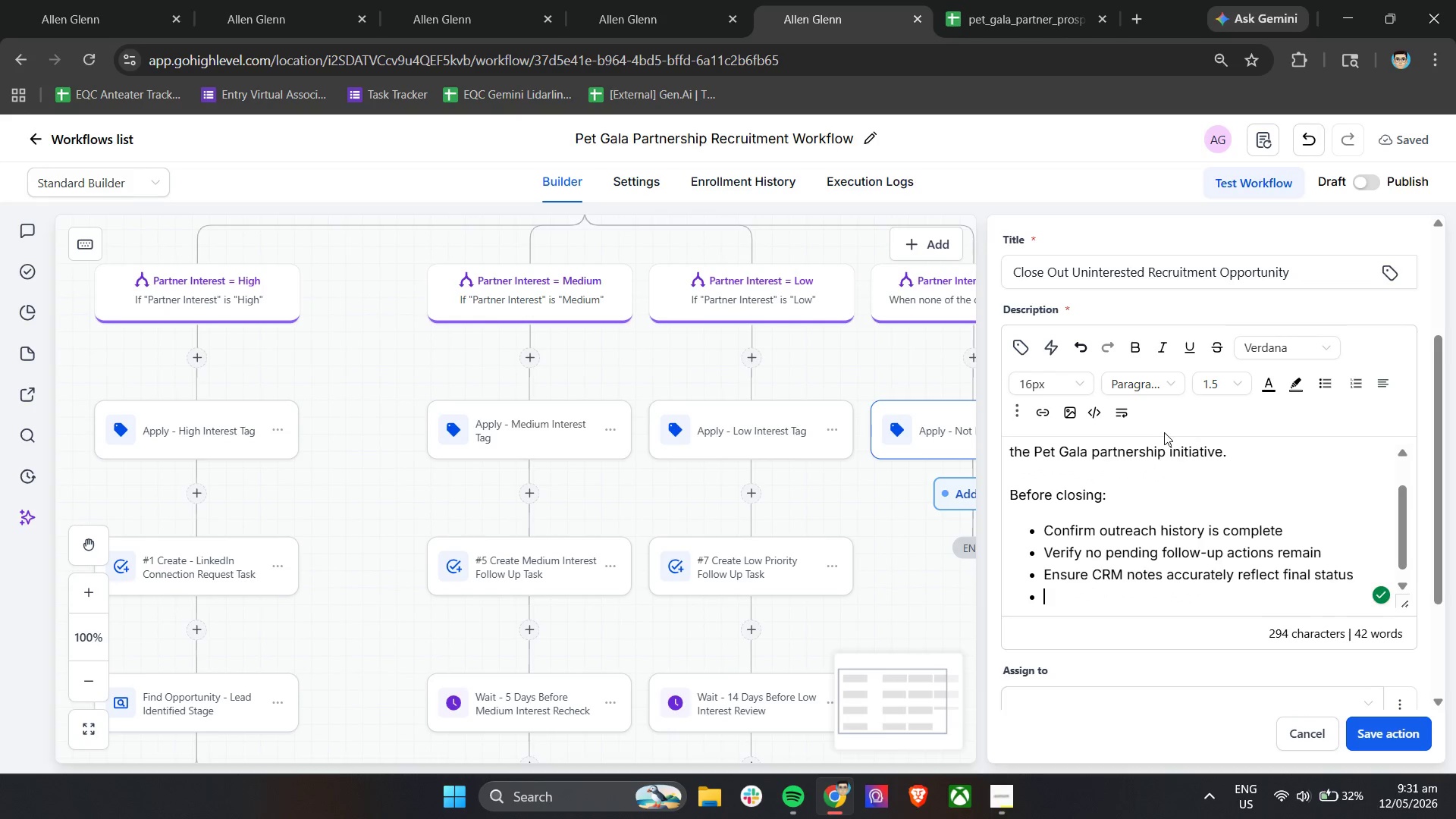 
type(After)
key(Backspace)
key(Backspace)
key(Backspace)
key(Backspace)
key(Backspace)
key(Backspace)
key(Backspace)
 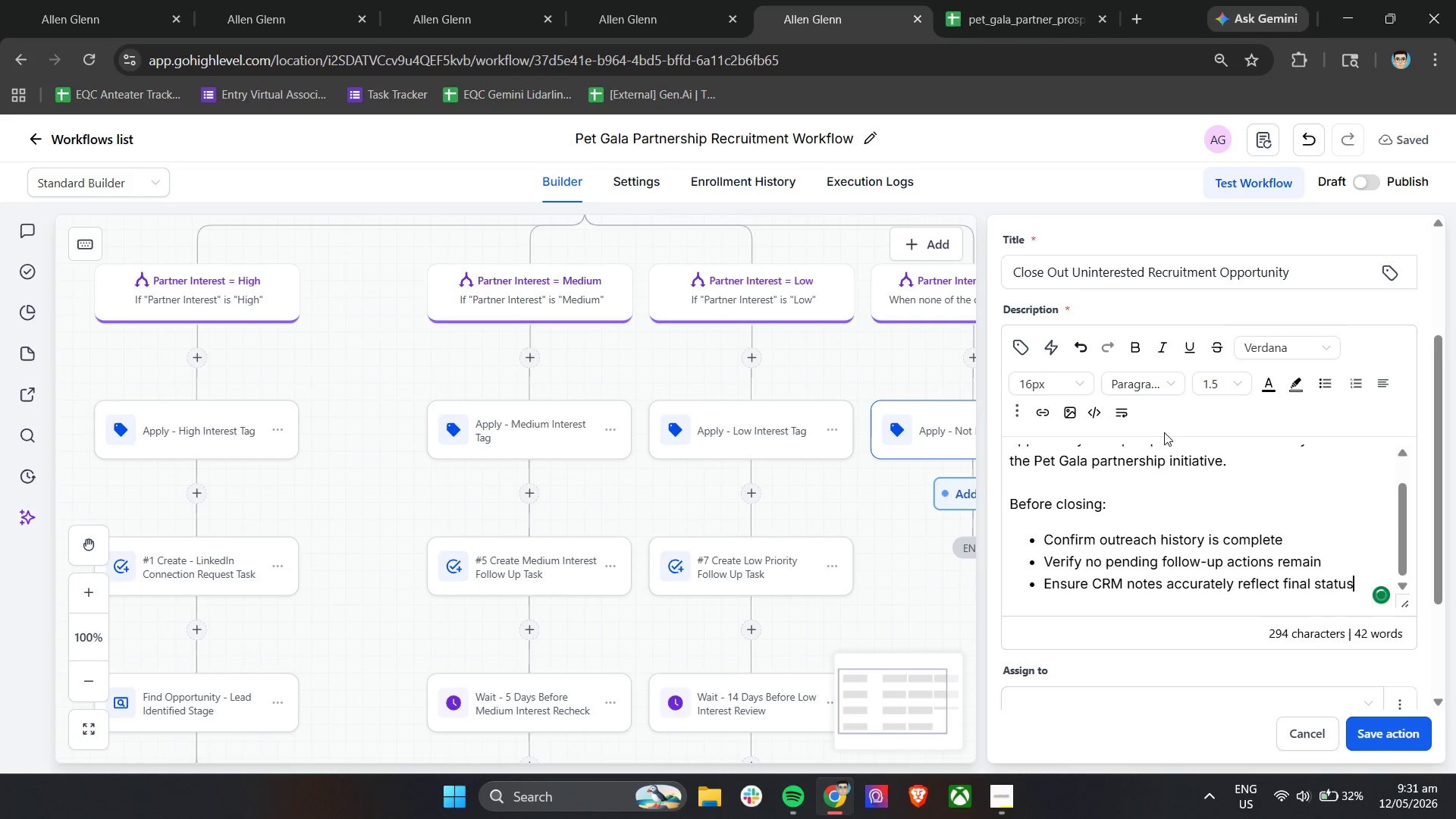 
key(Enter)
 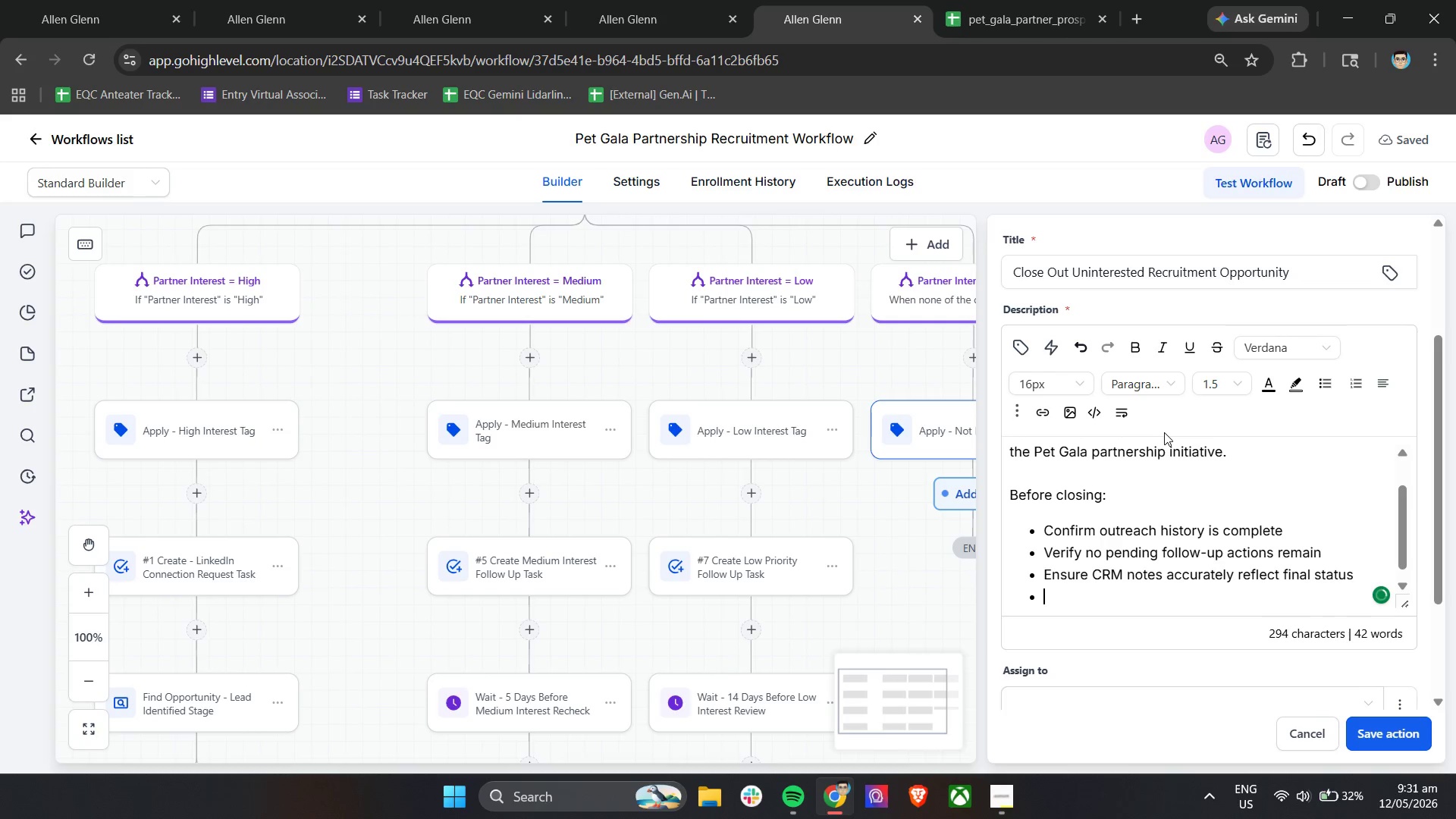 
key(Enter)
 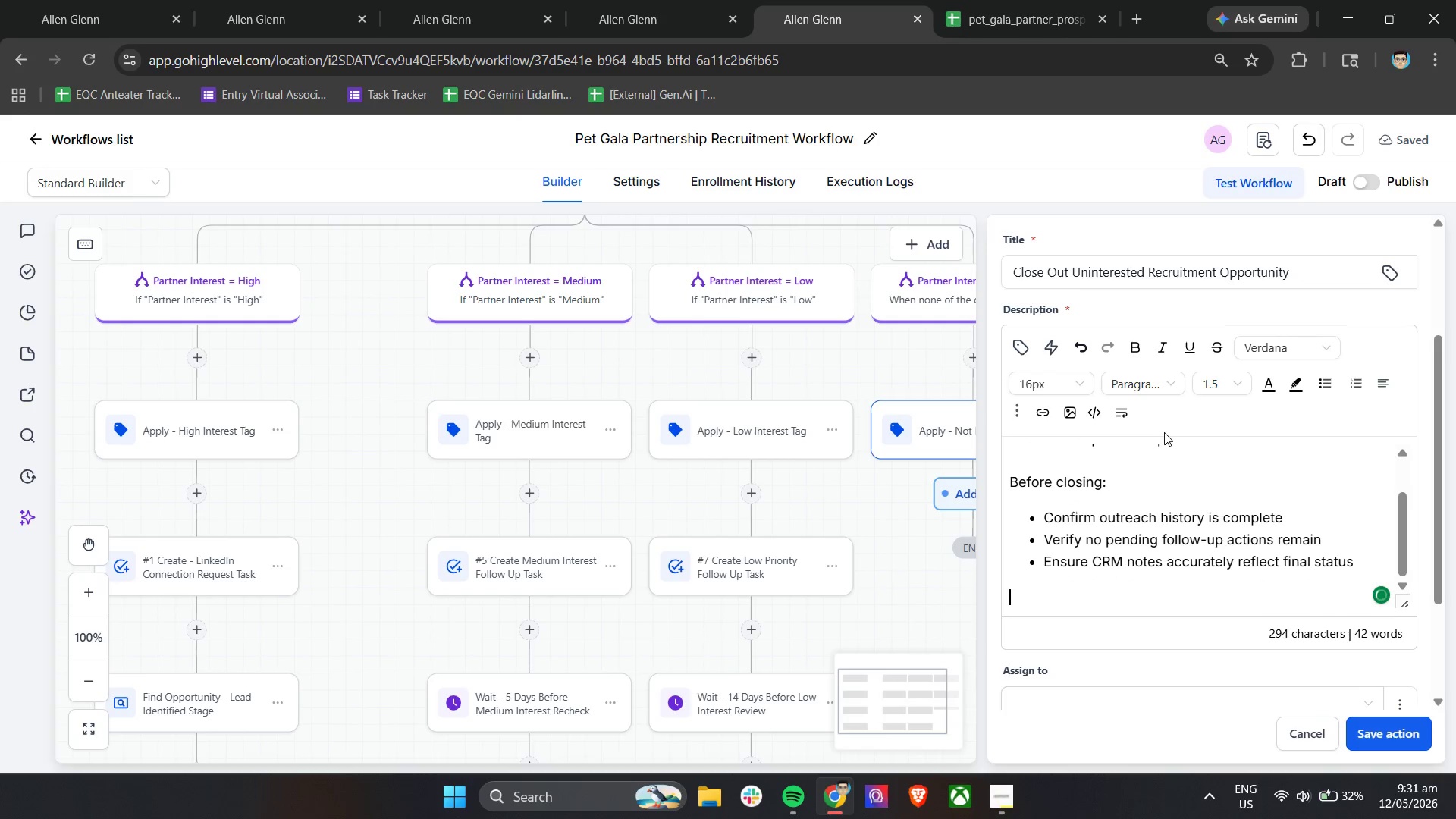 
type(After Clos)
key(Backspace)
key(Backspace)
key(Backspace)
key(Backspace)
type(closue)
key(Backspace)
type(re:)
 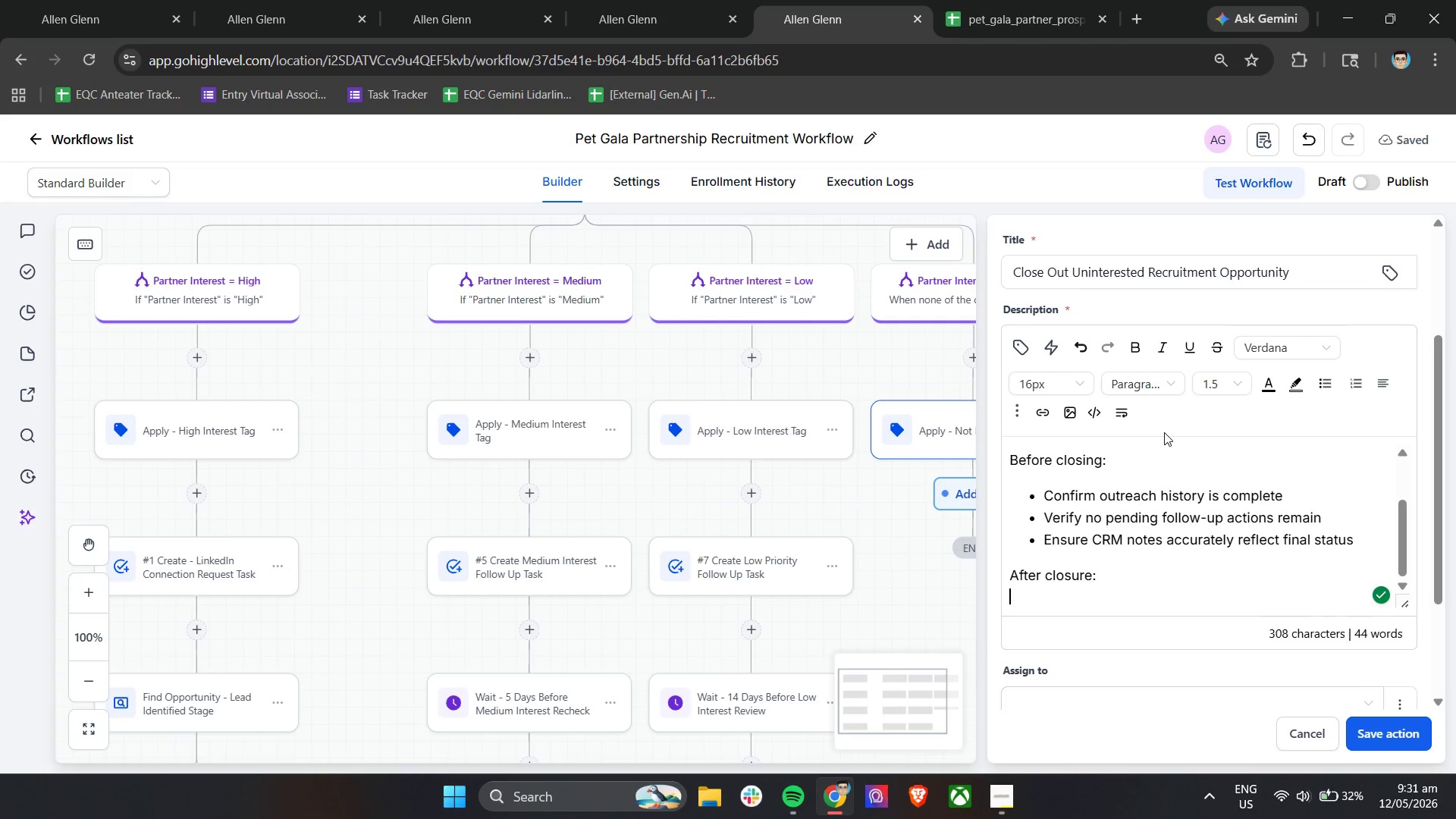 
 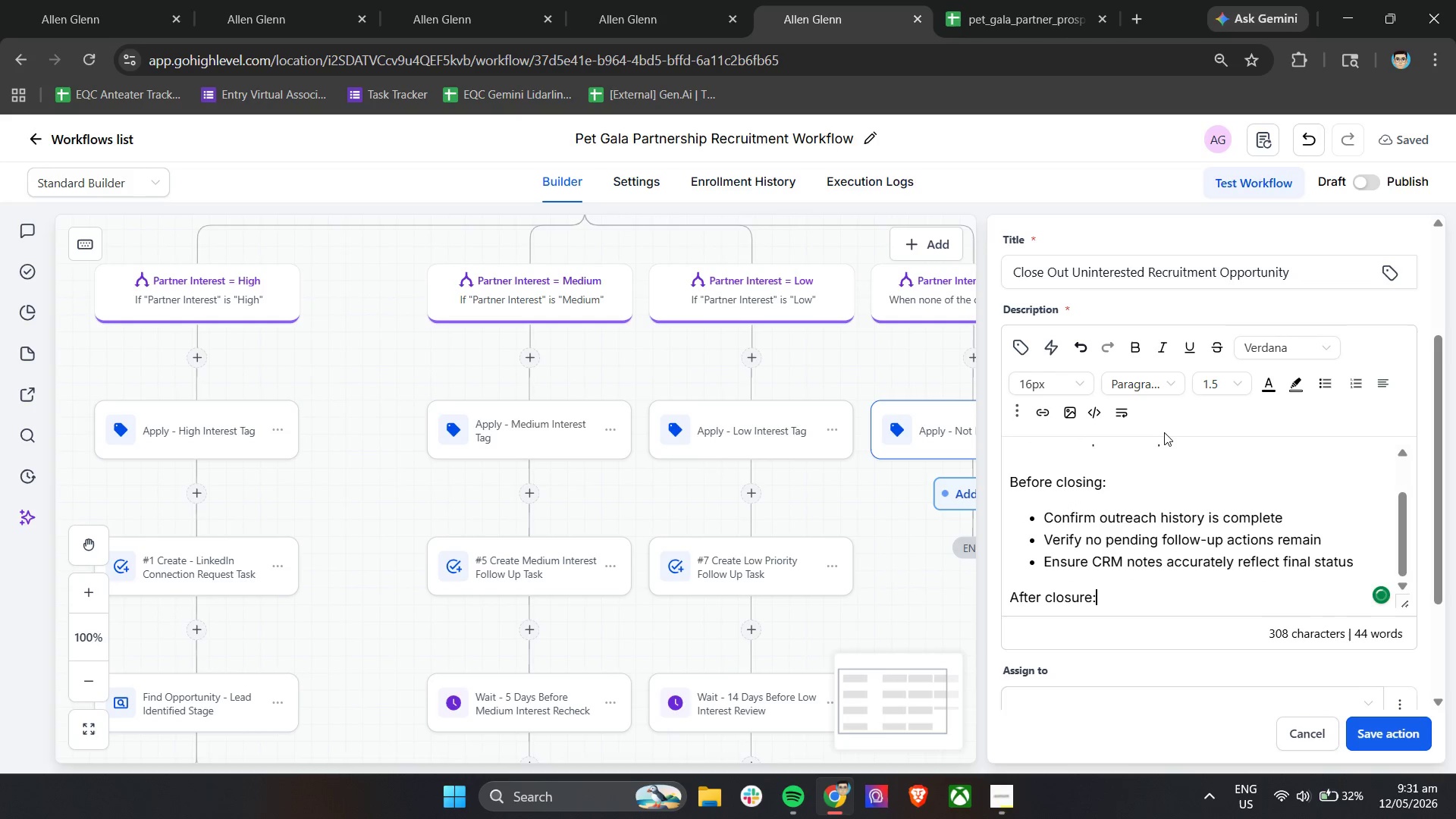 
key(Enter)
 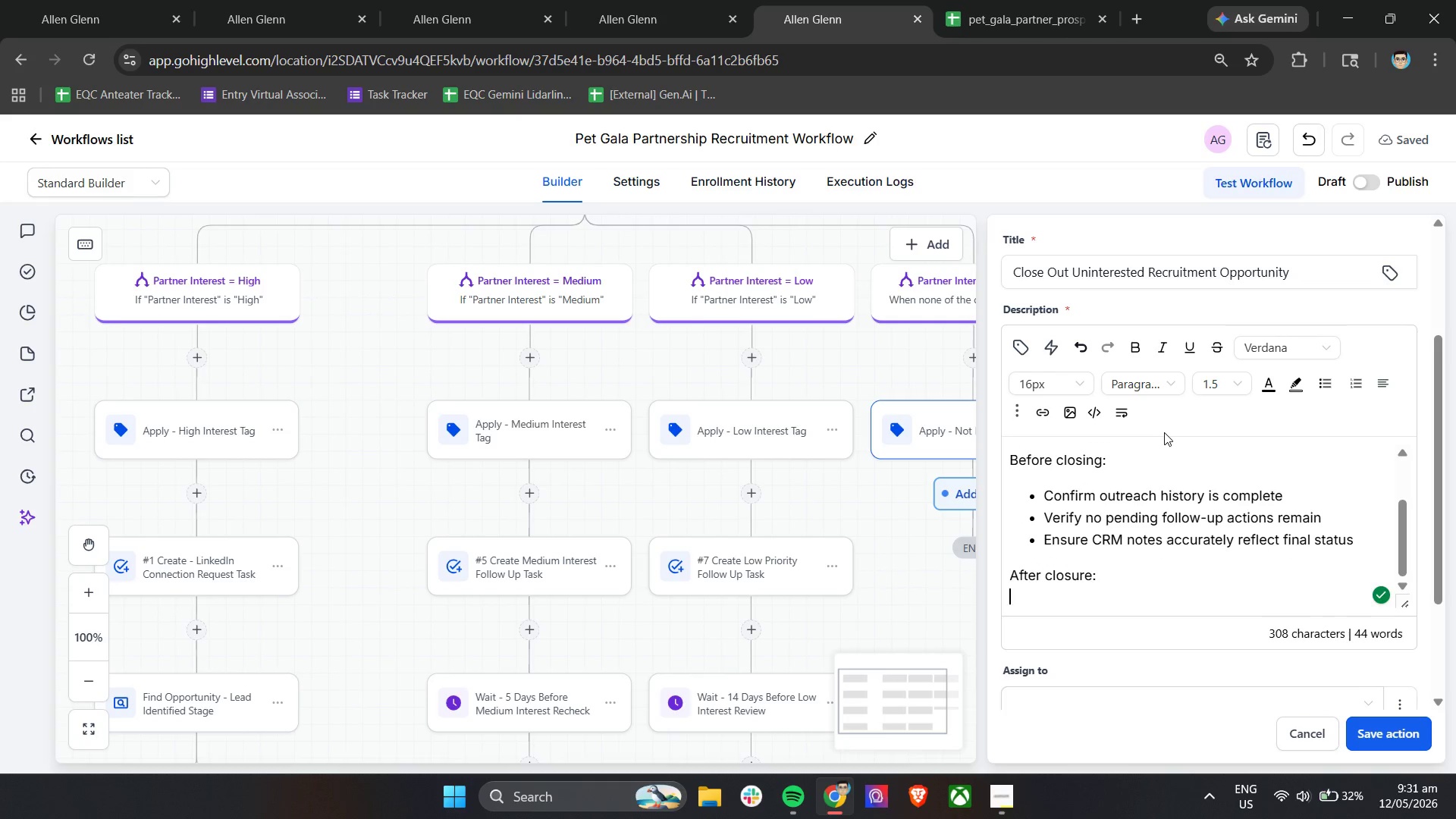 
type(- Keep contact recird)
key(Backspace)
key(Backspace)
key(Backspace)
type(ord for future campaigns)
 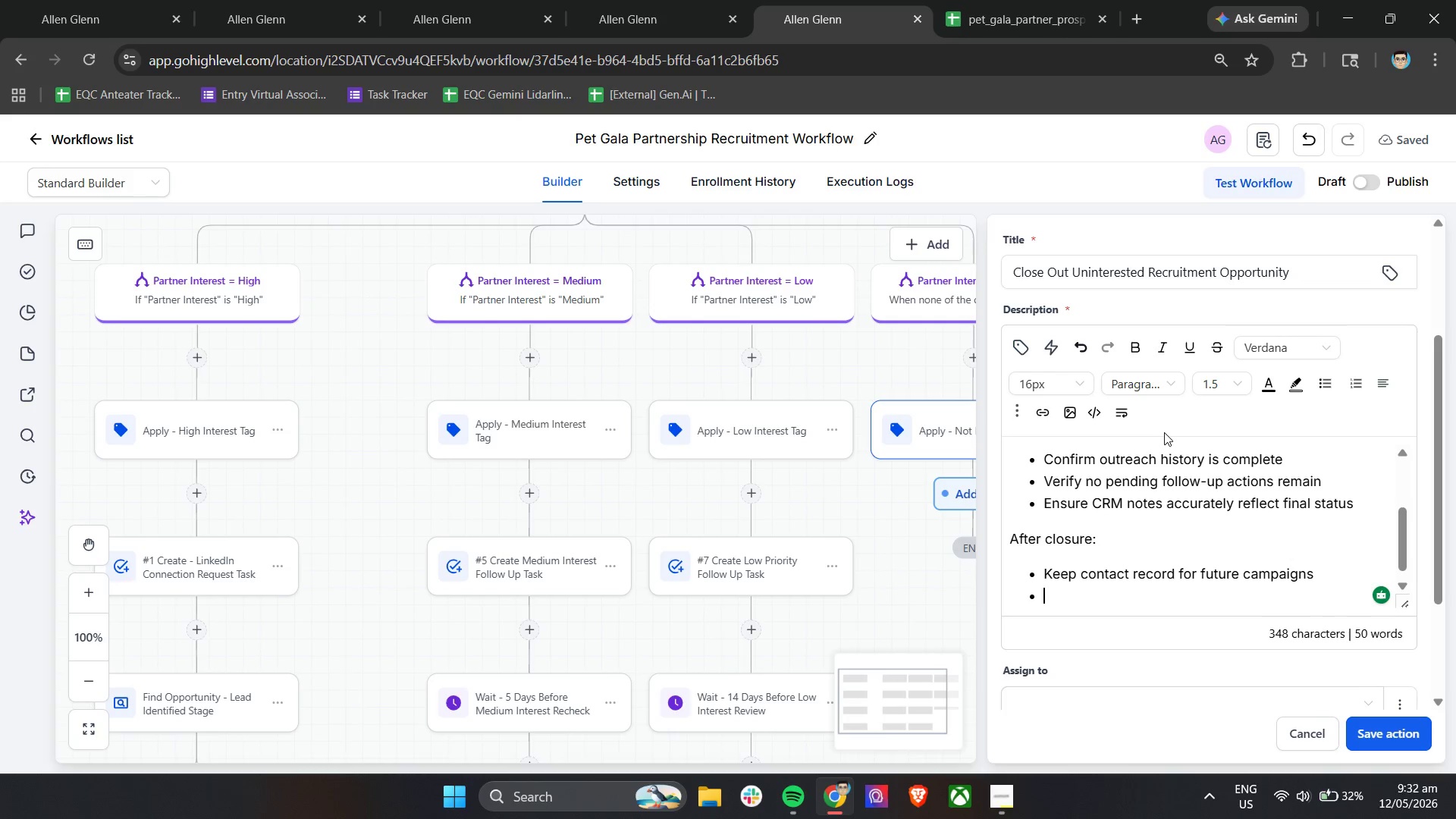 
 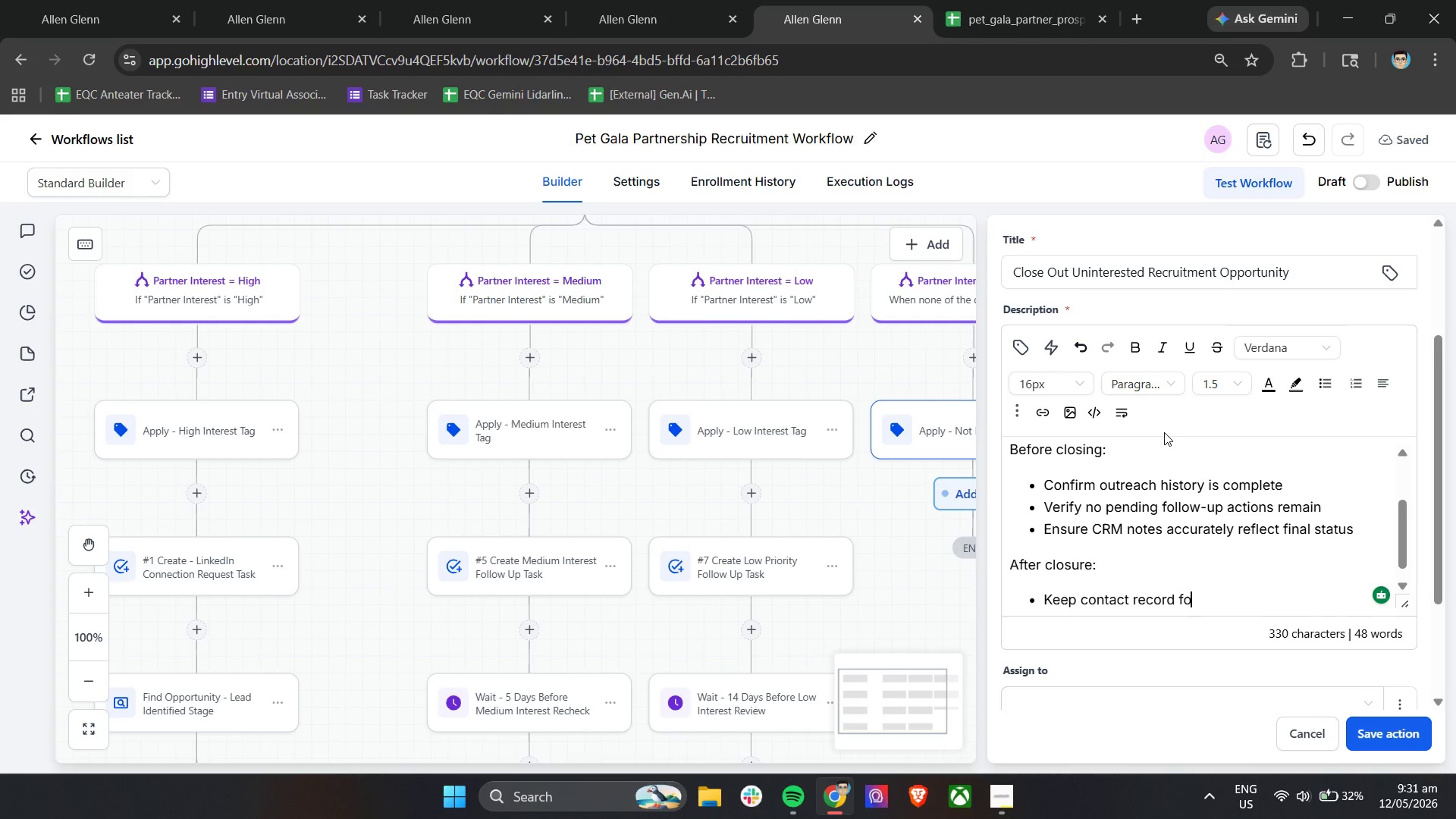 
key(Enter)
 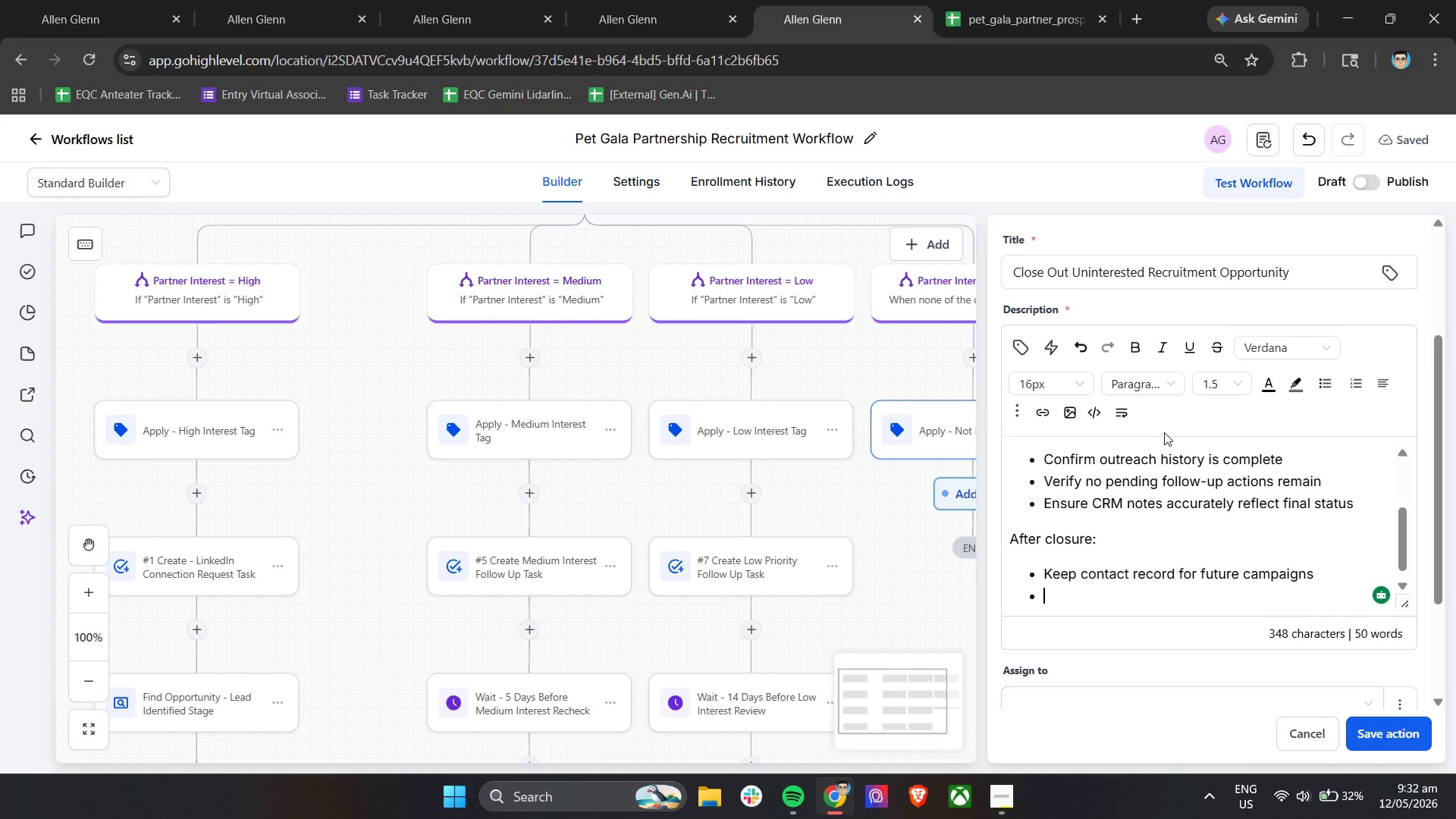 
type(Preserve relationship preo)
key(Backspace)
key(Backspace)
type(ofessionalism)
 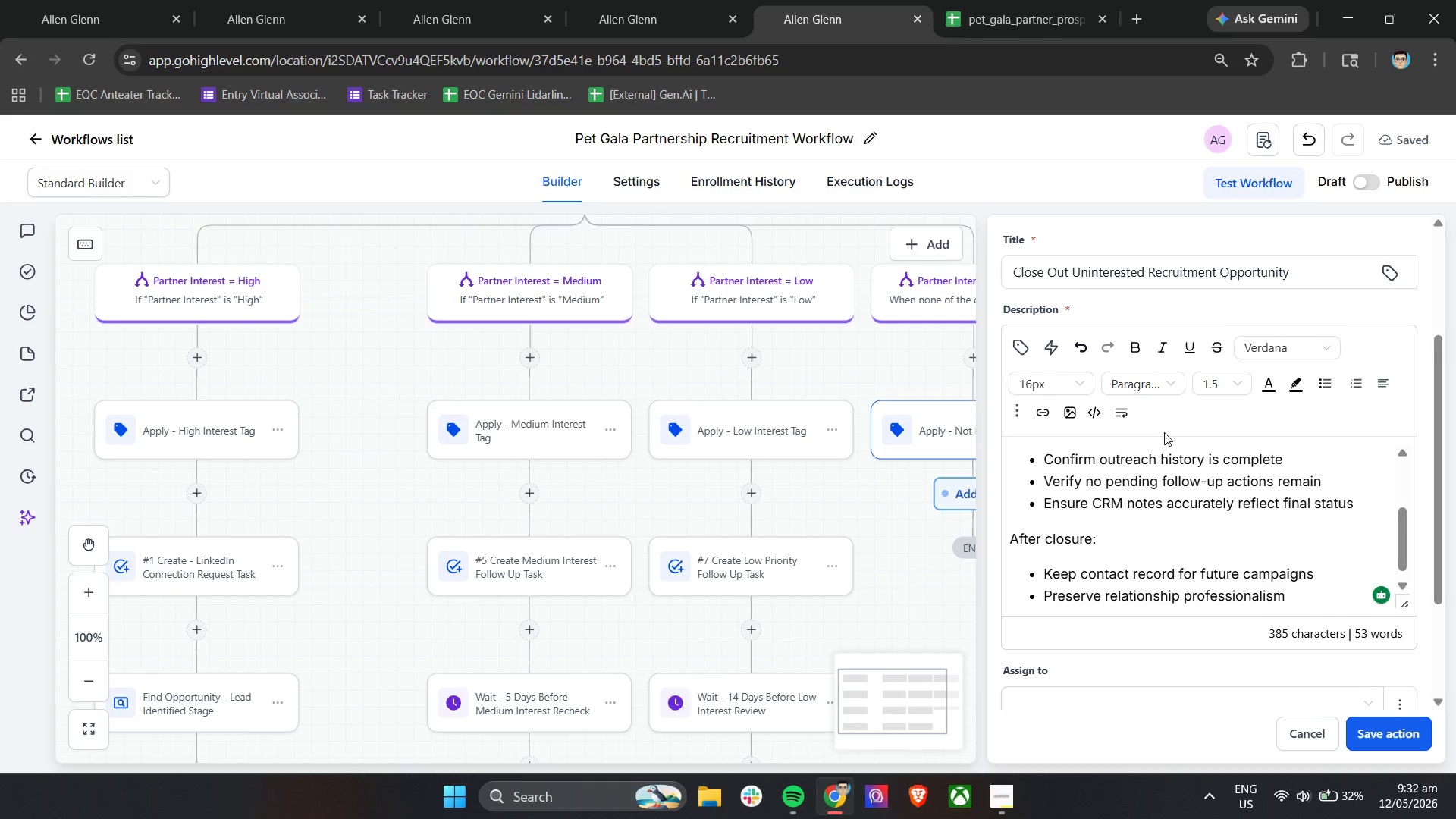 
key(Enter)
 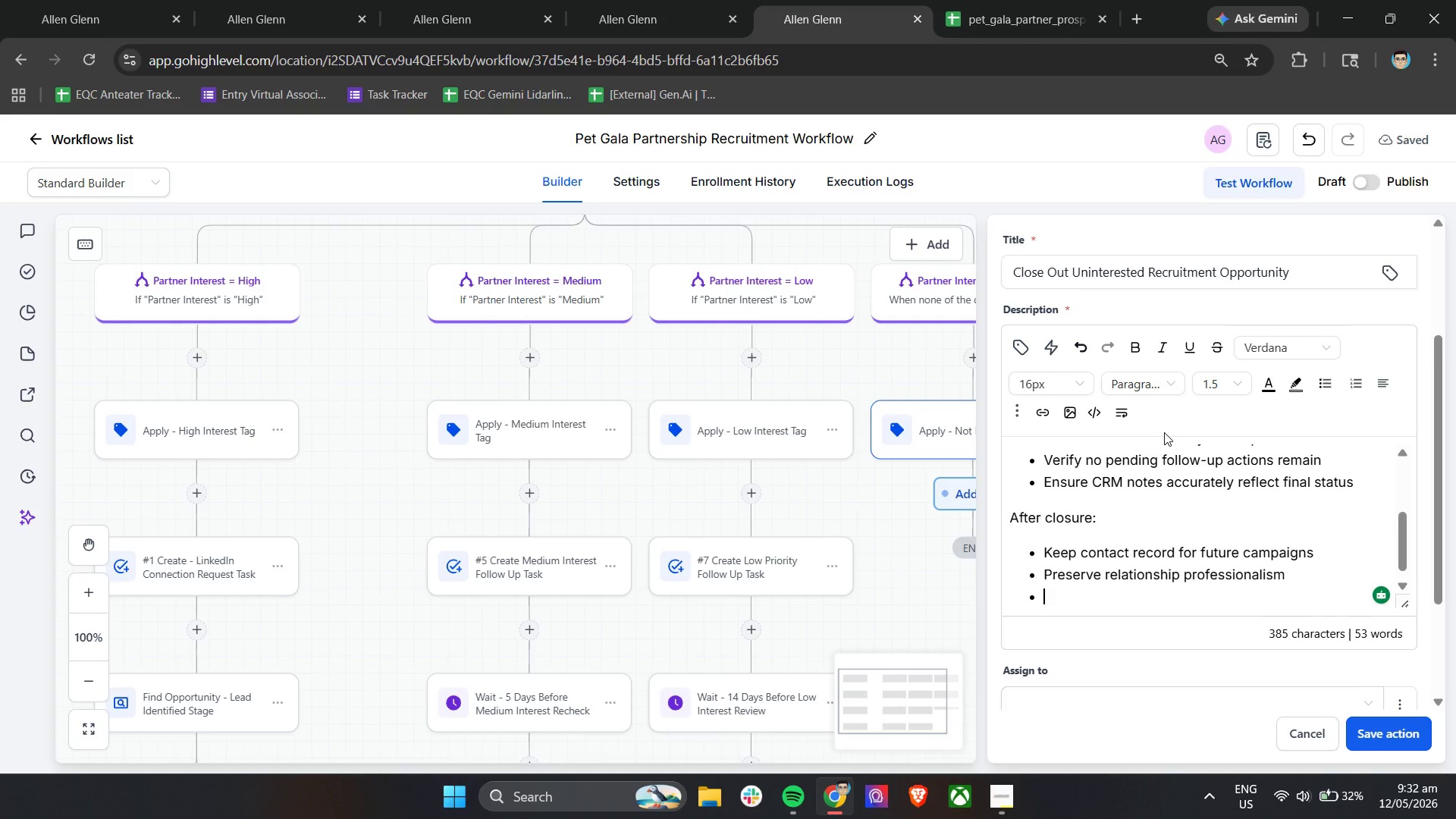 
type(Avoid unnecesary continued outrech)
 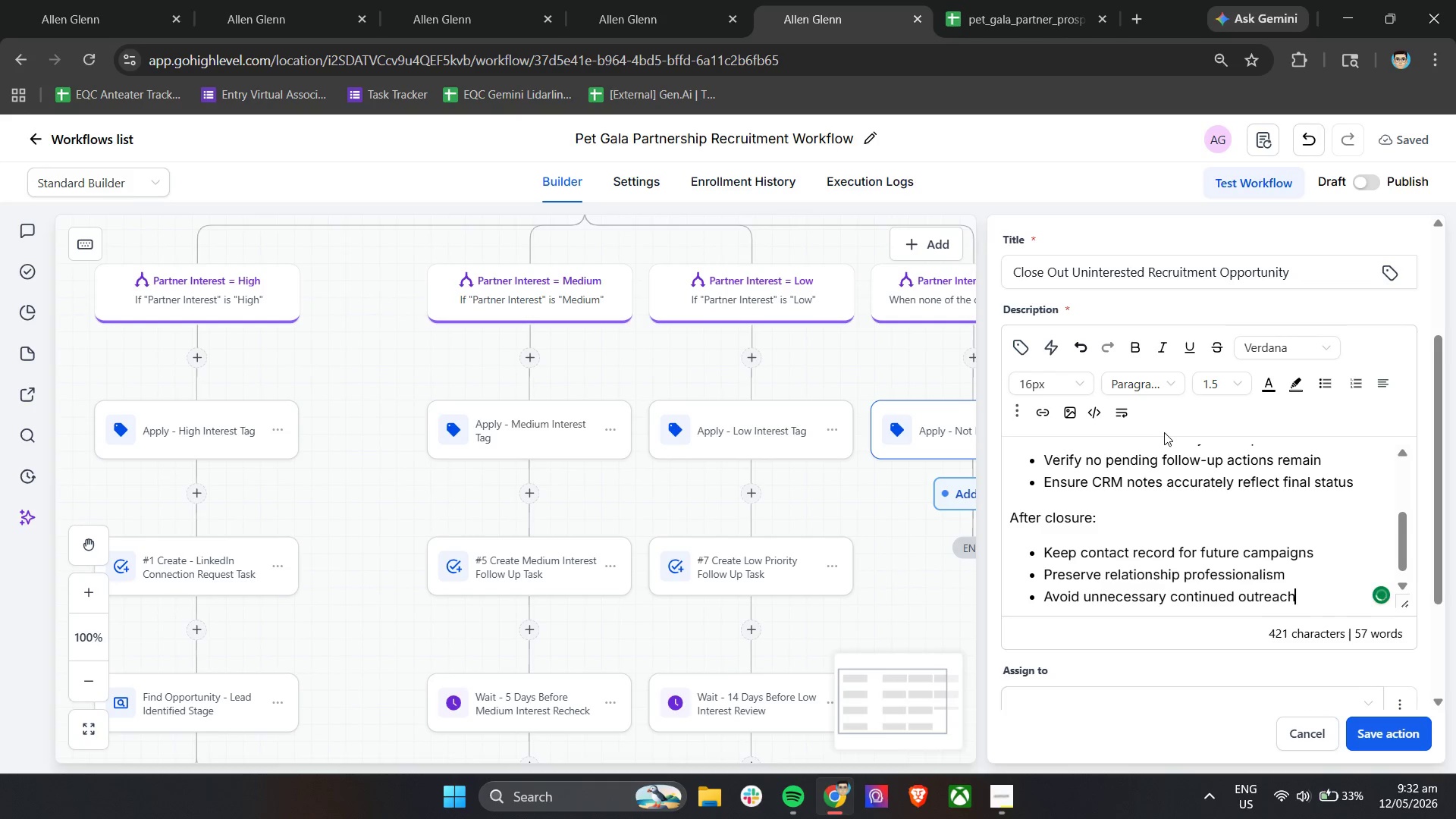 
scroll: coordinate [1164, 432], scroll_direction: up, amount: 1.0
 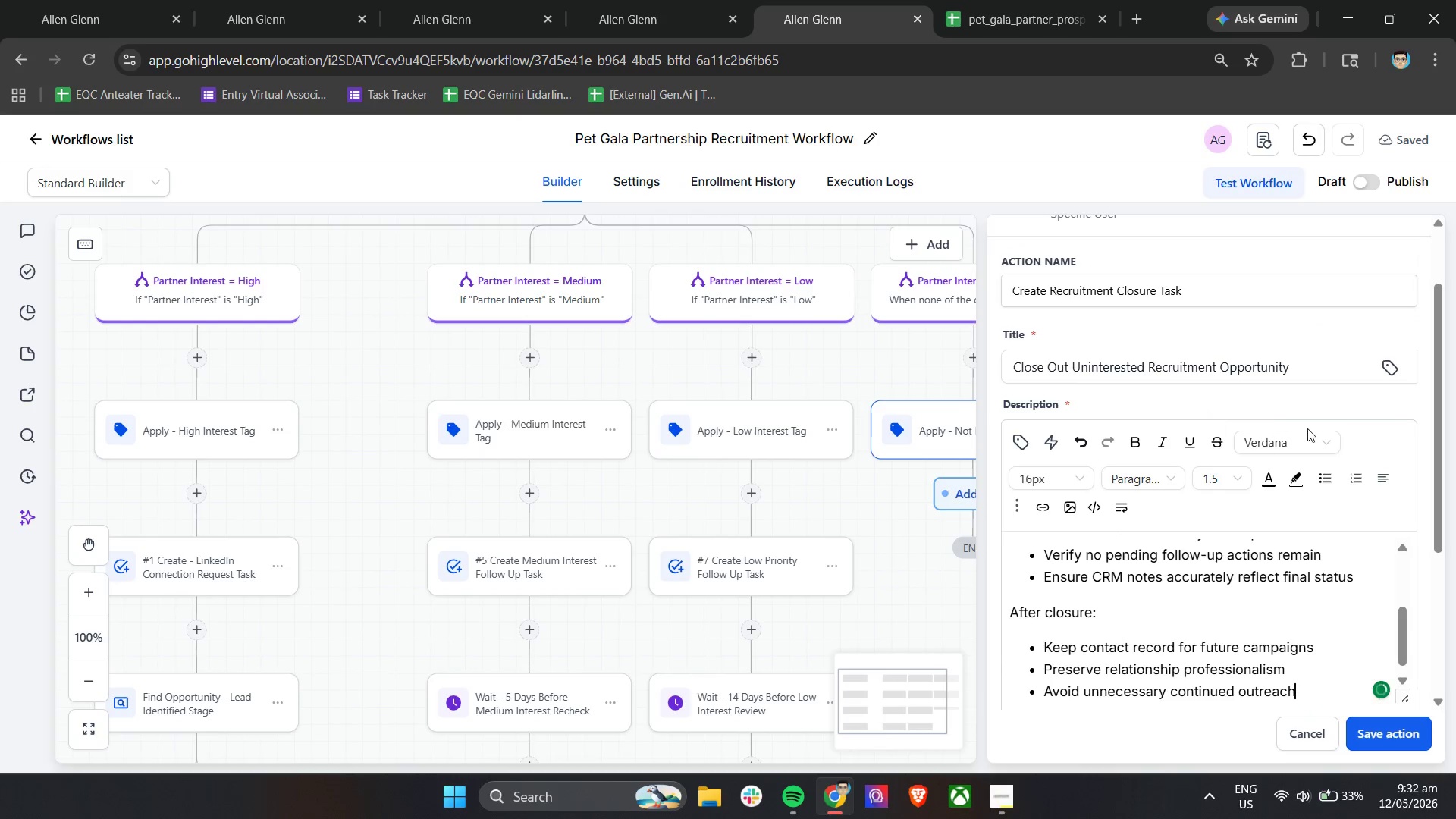 
scroll: coordinate [1313, 441], scroll_direction: down, amount: 3.0
 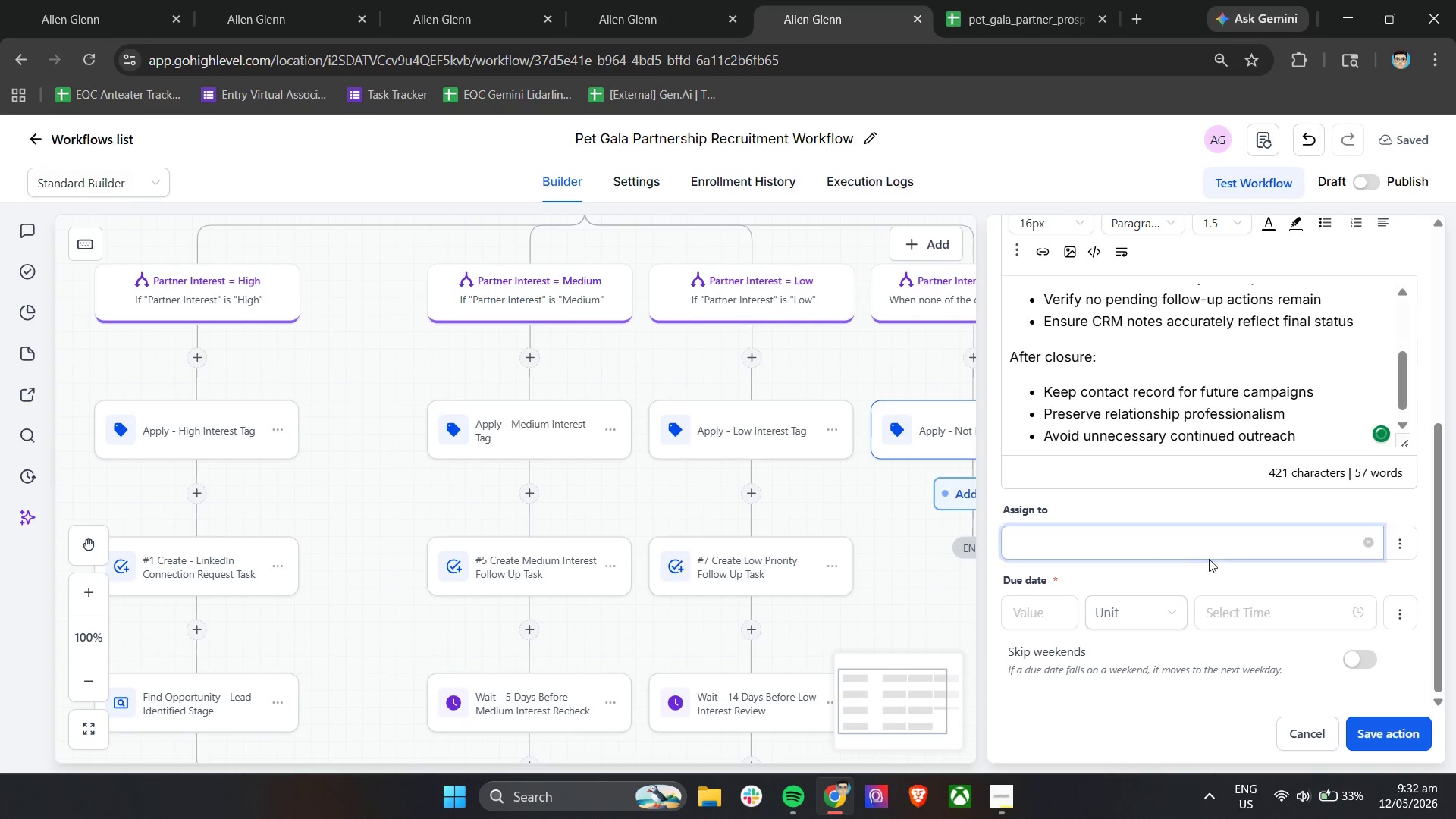 
left_click([1199, 551])
 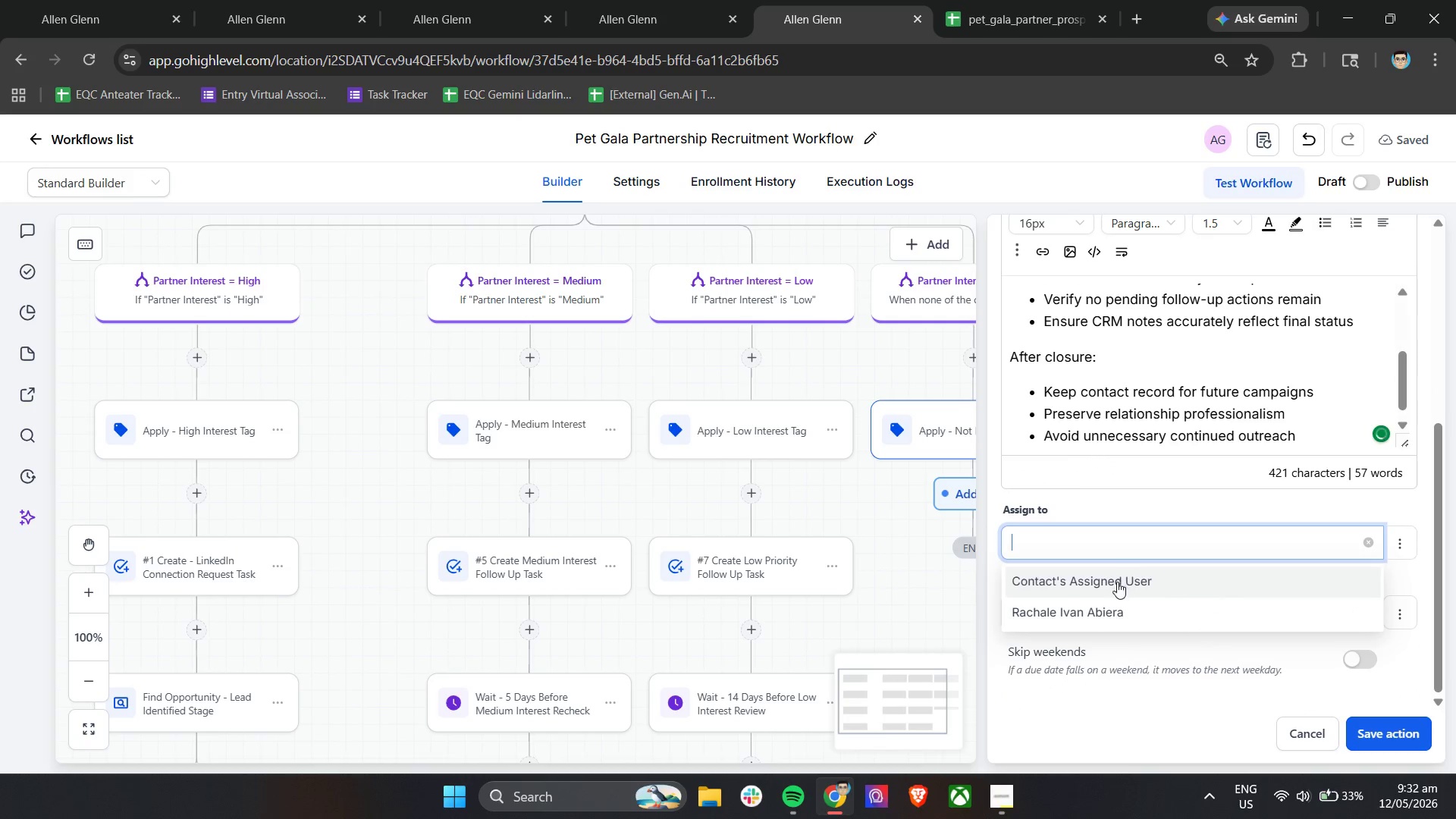 
left_click([1116, 585])
 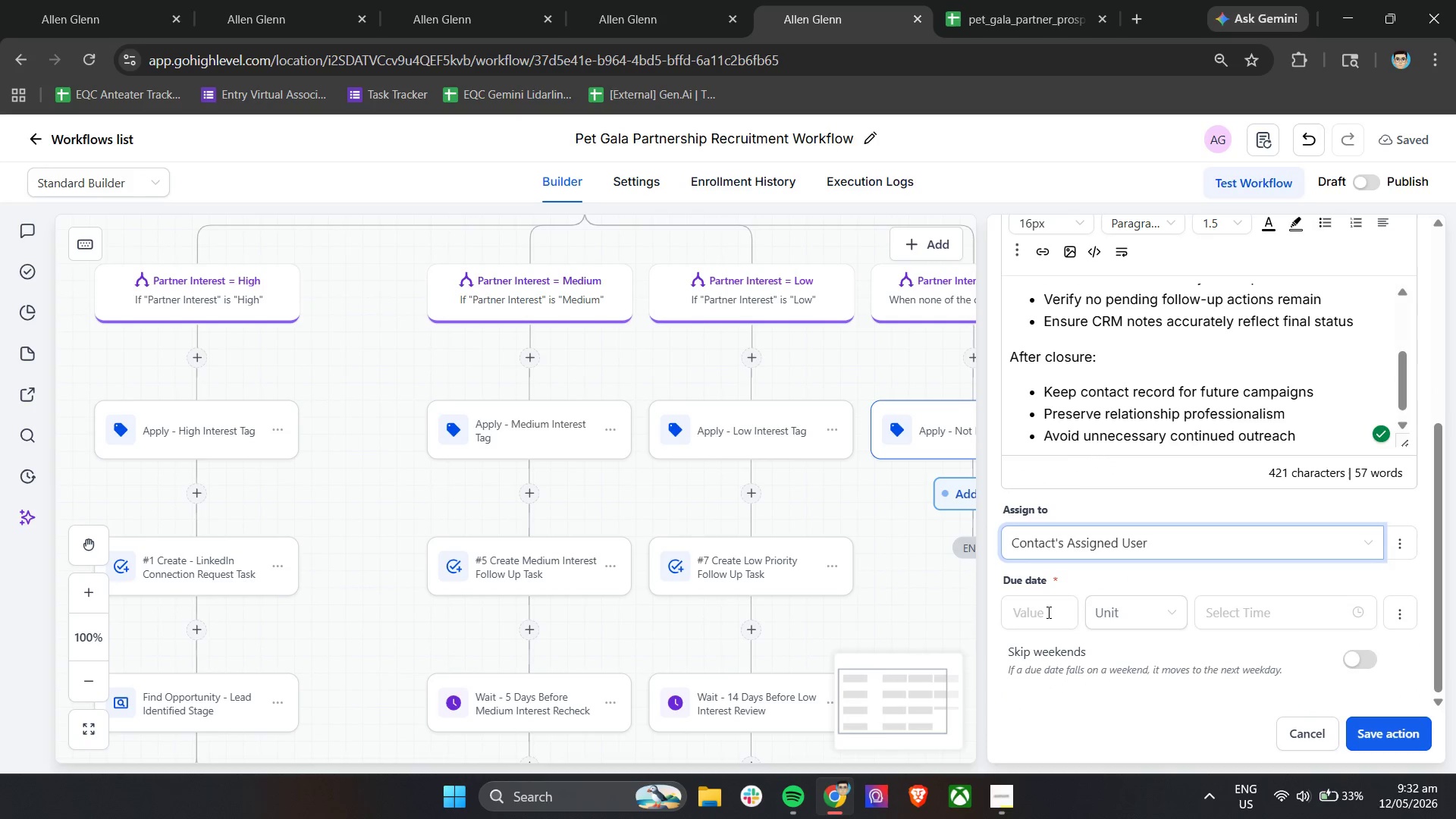 
left_click([1039, 623])
 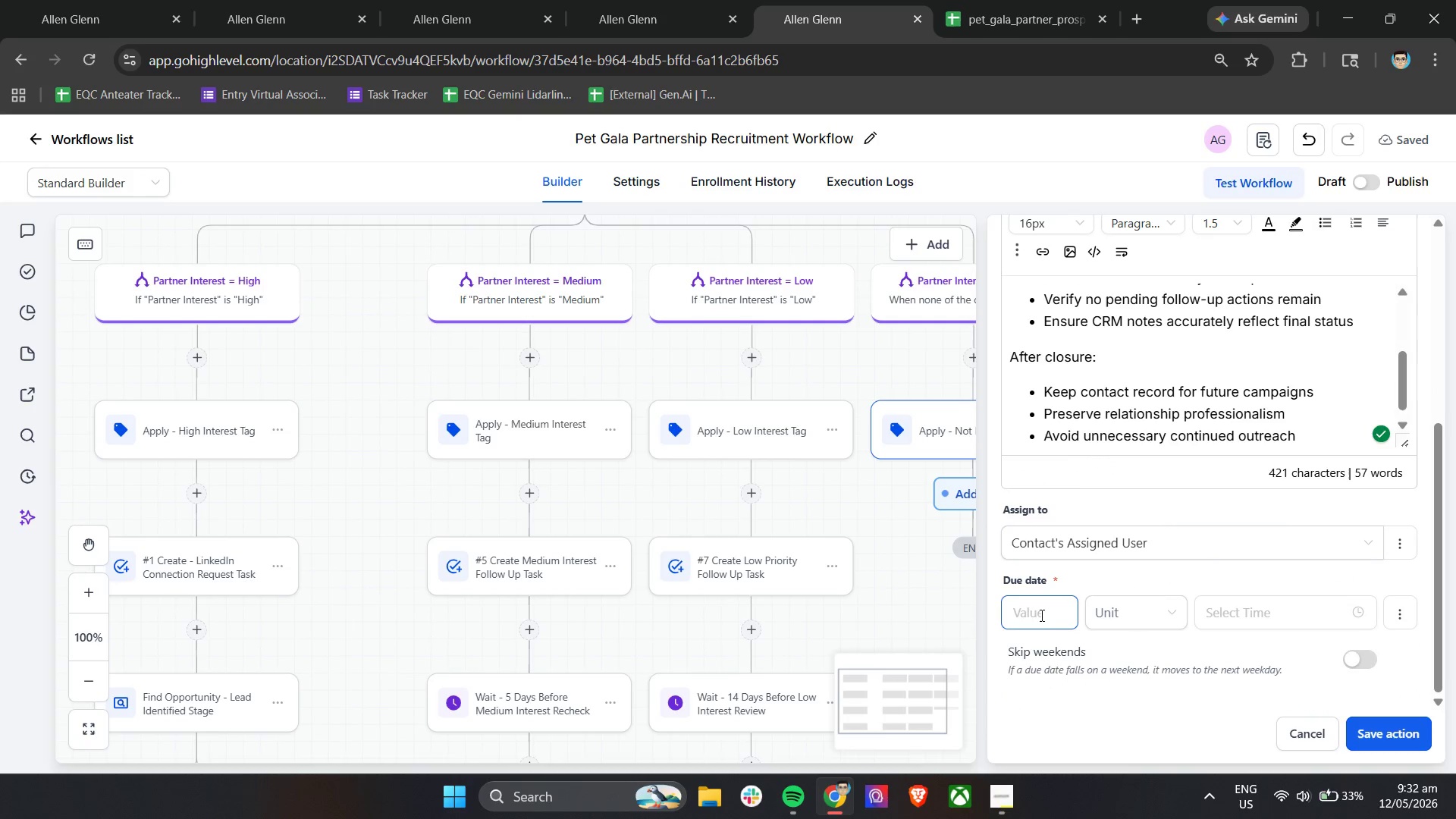 
key(0)
 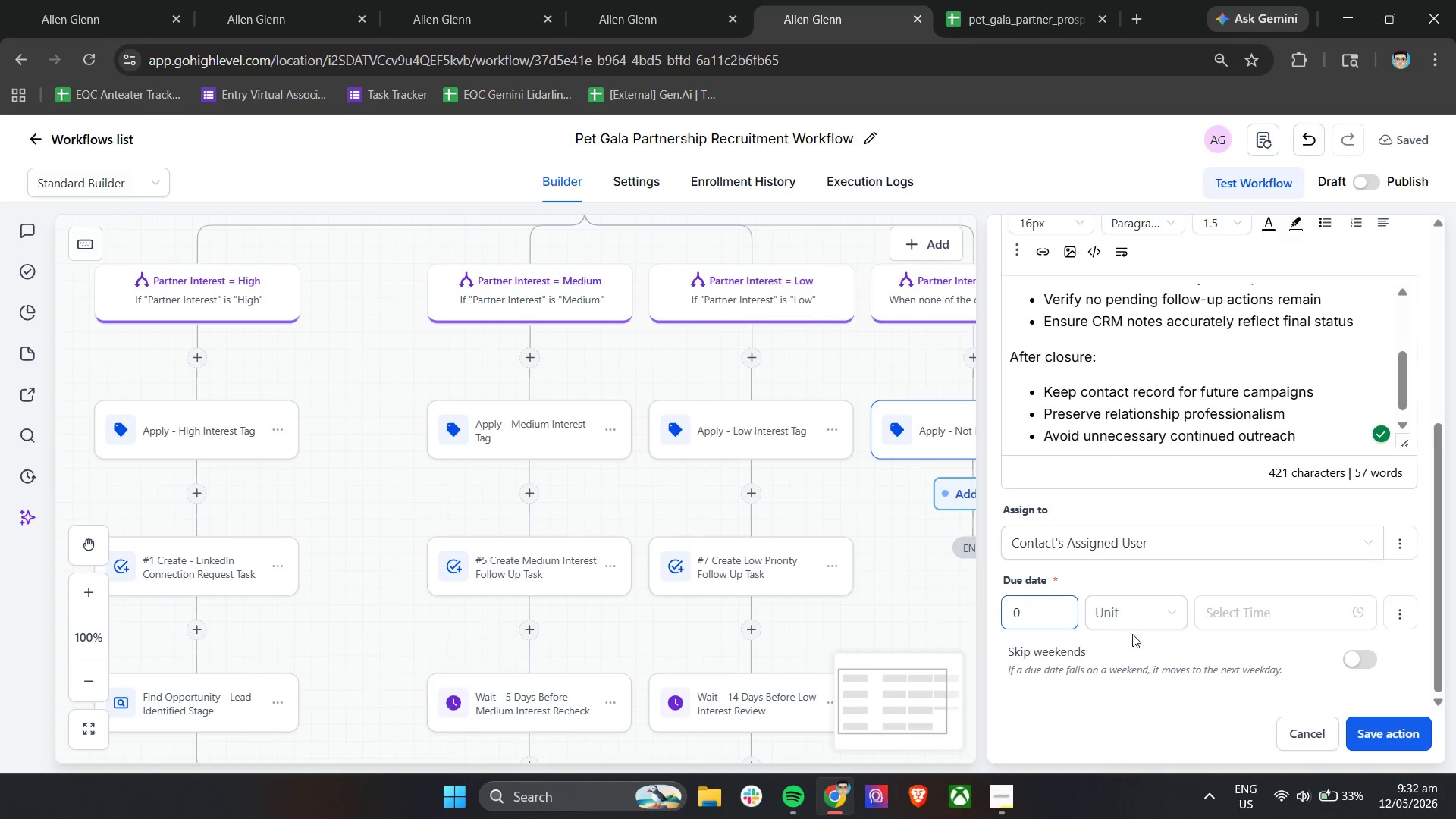 
left_click([1132, 621])
 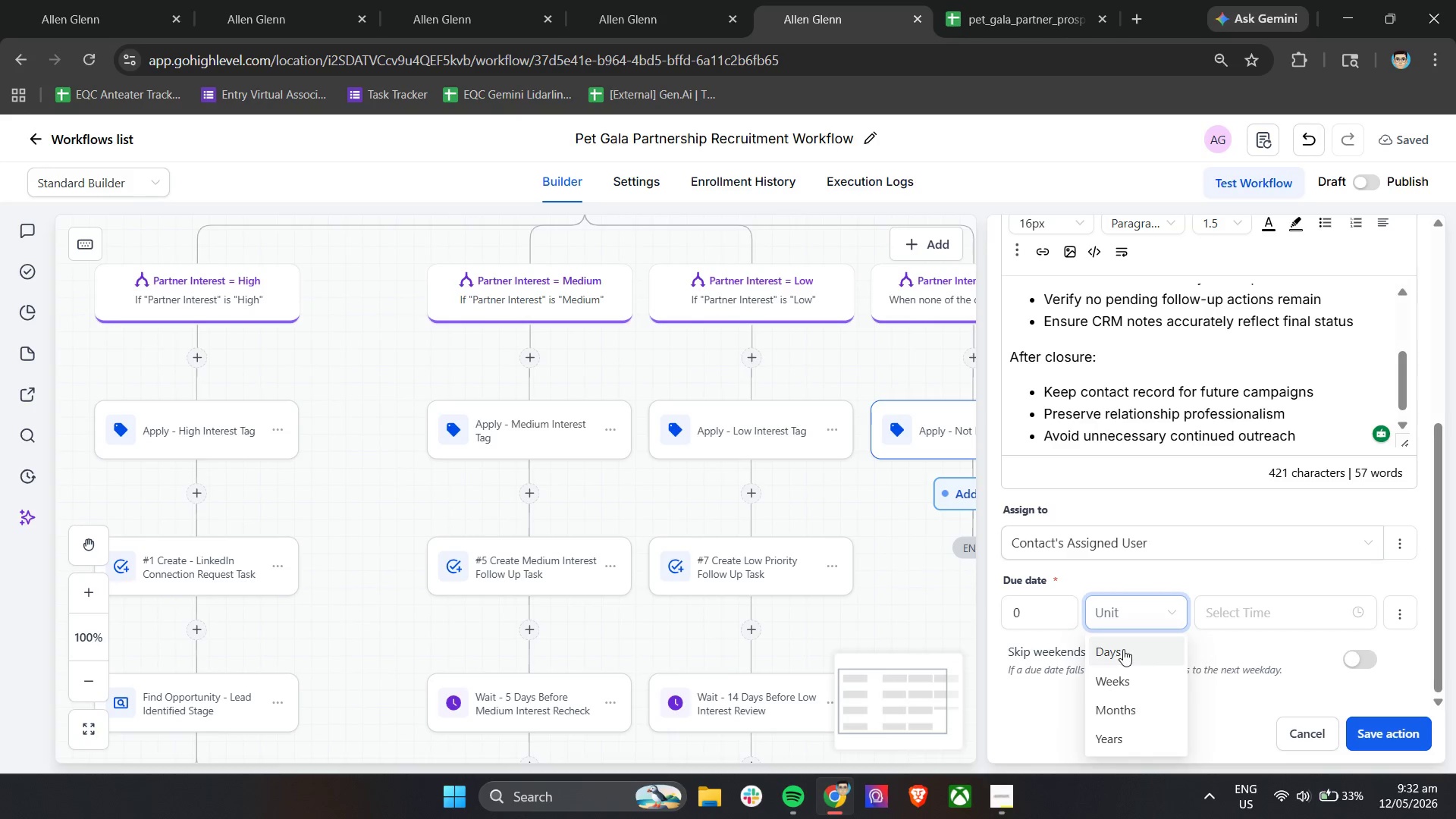 
double_click([1254, 614])
 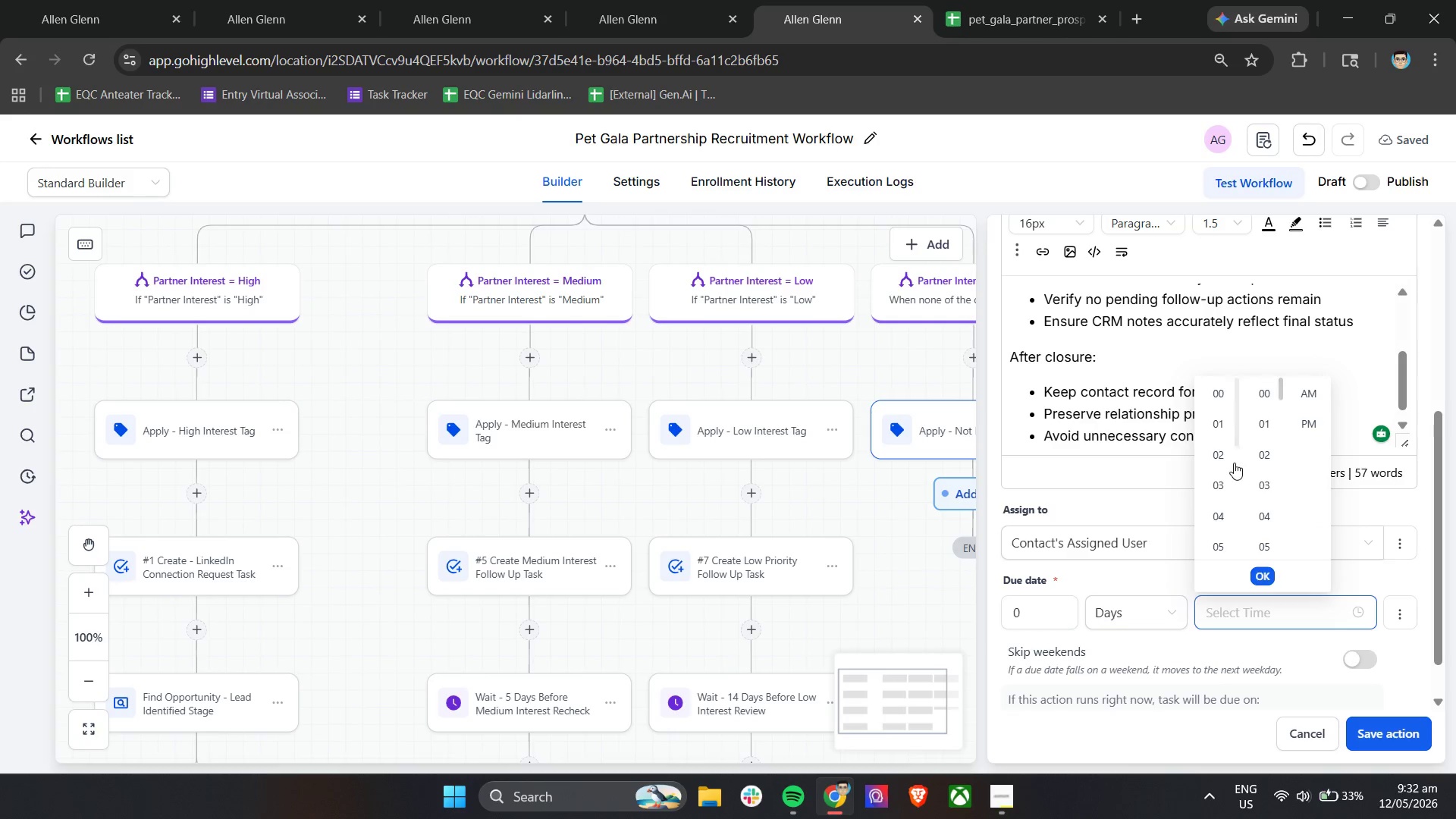 
scroll: coordinate [1216, 539], scroll_direction: down, amount: 2.0
 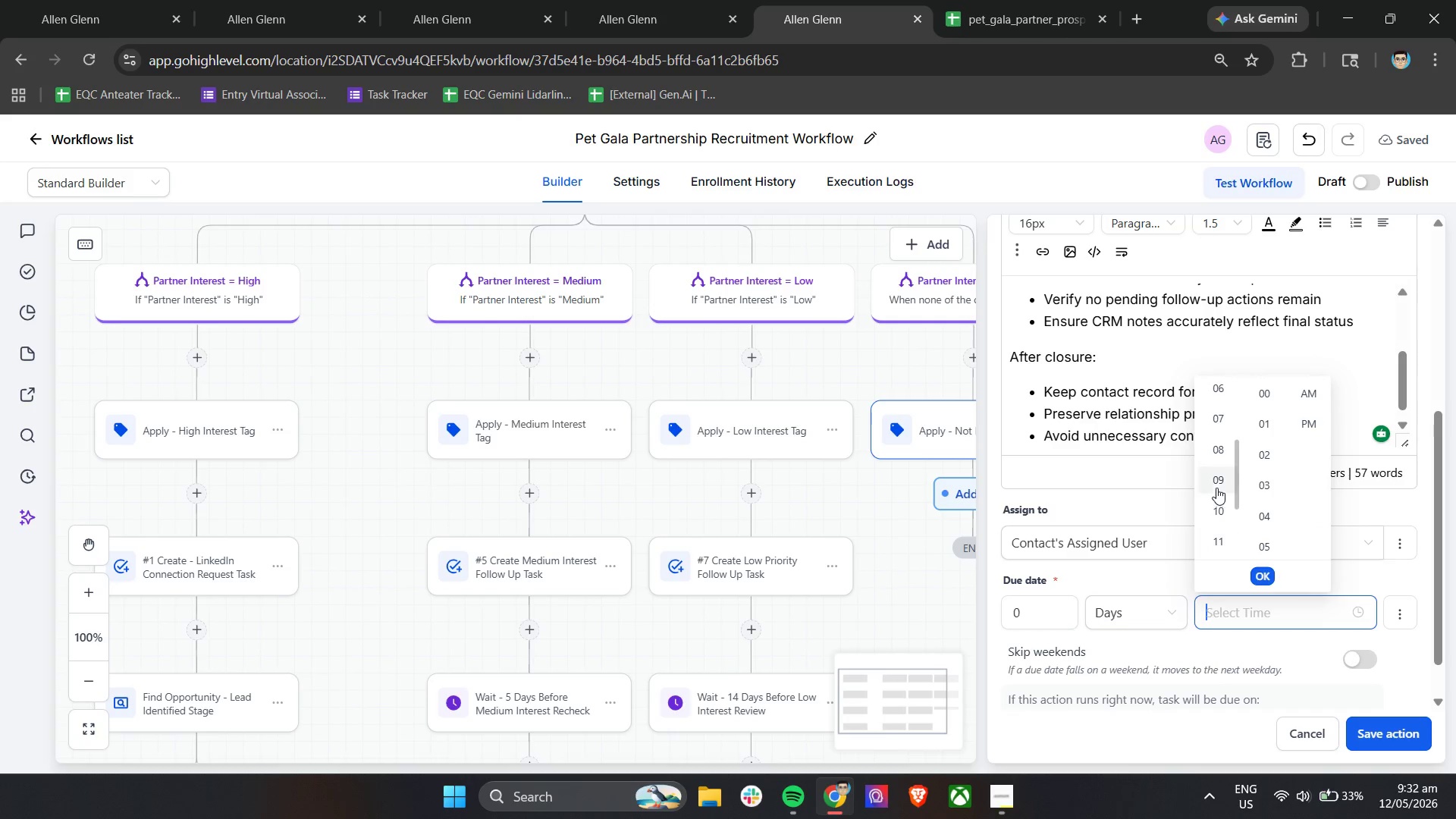 
left_click([1216, 485])
 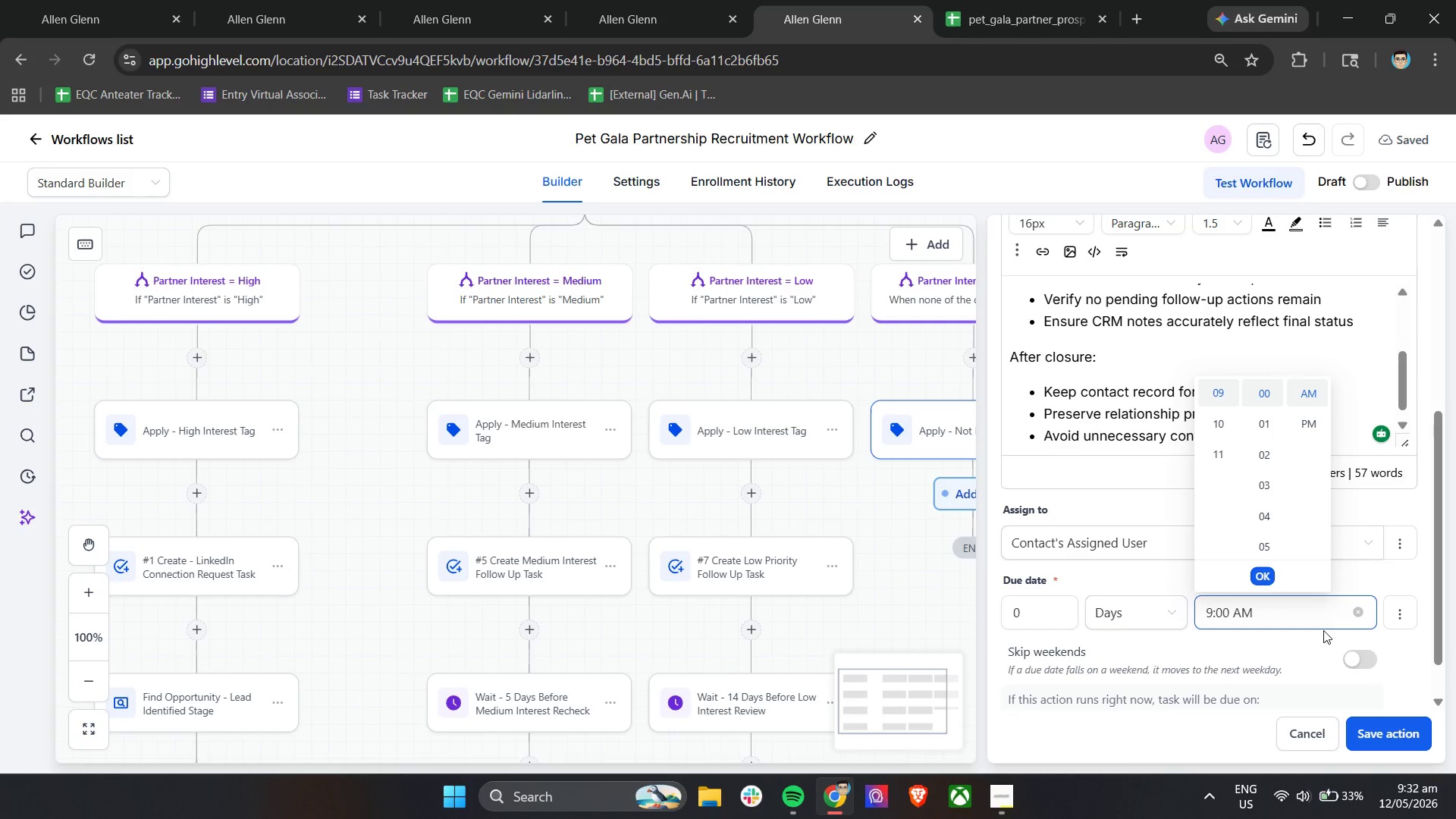 
left_click([1303, 657])
 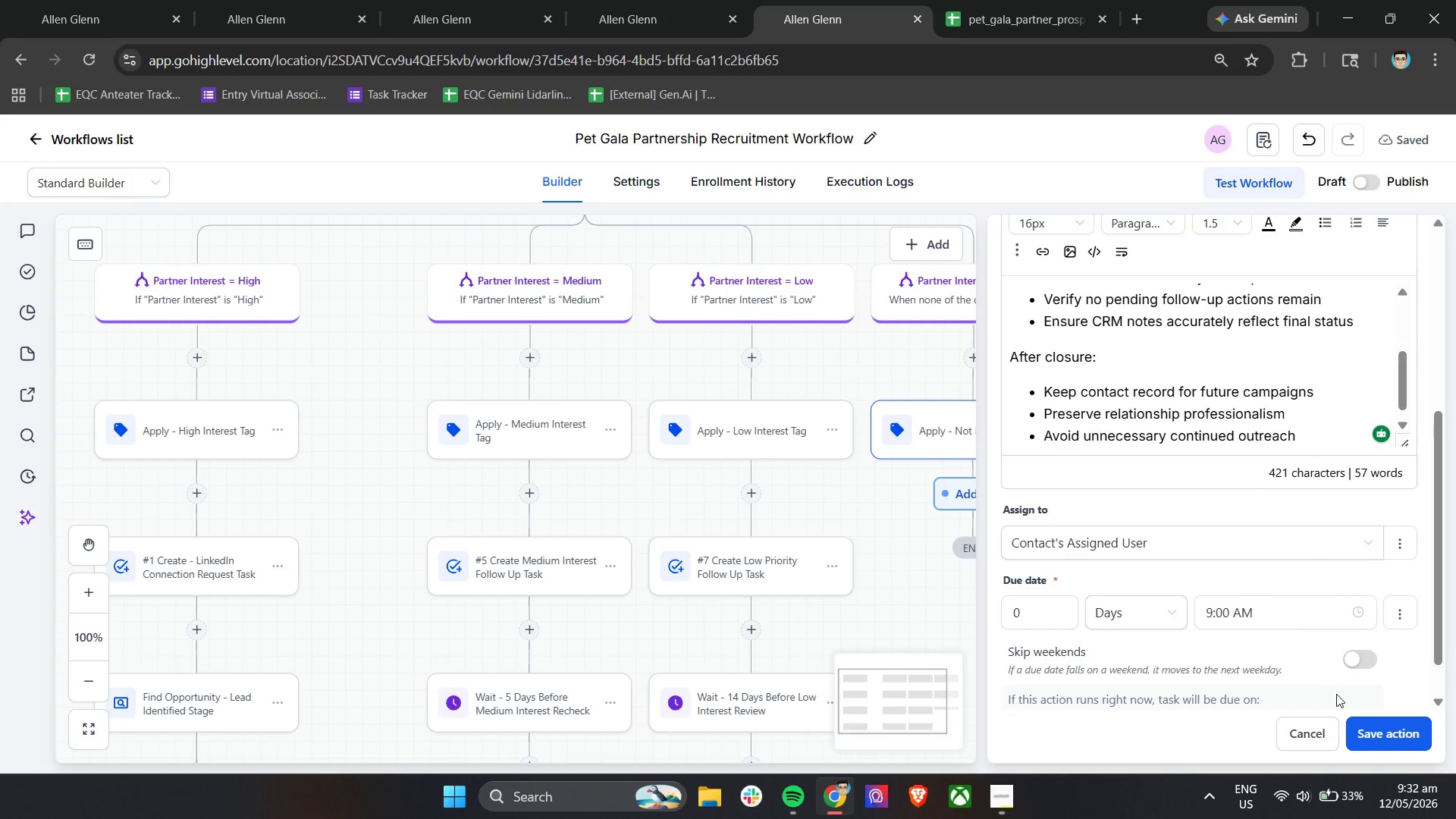 
left_click([1369, 723])
 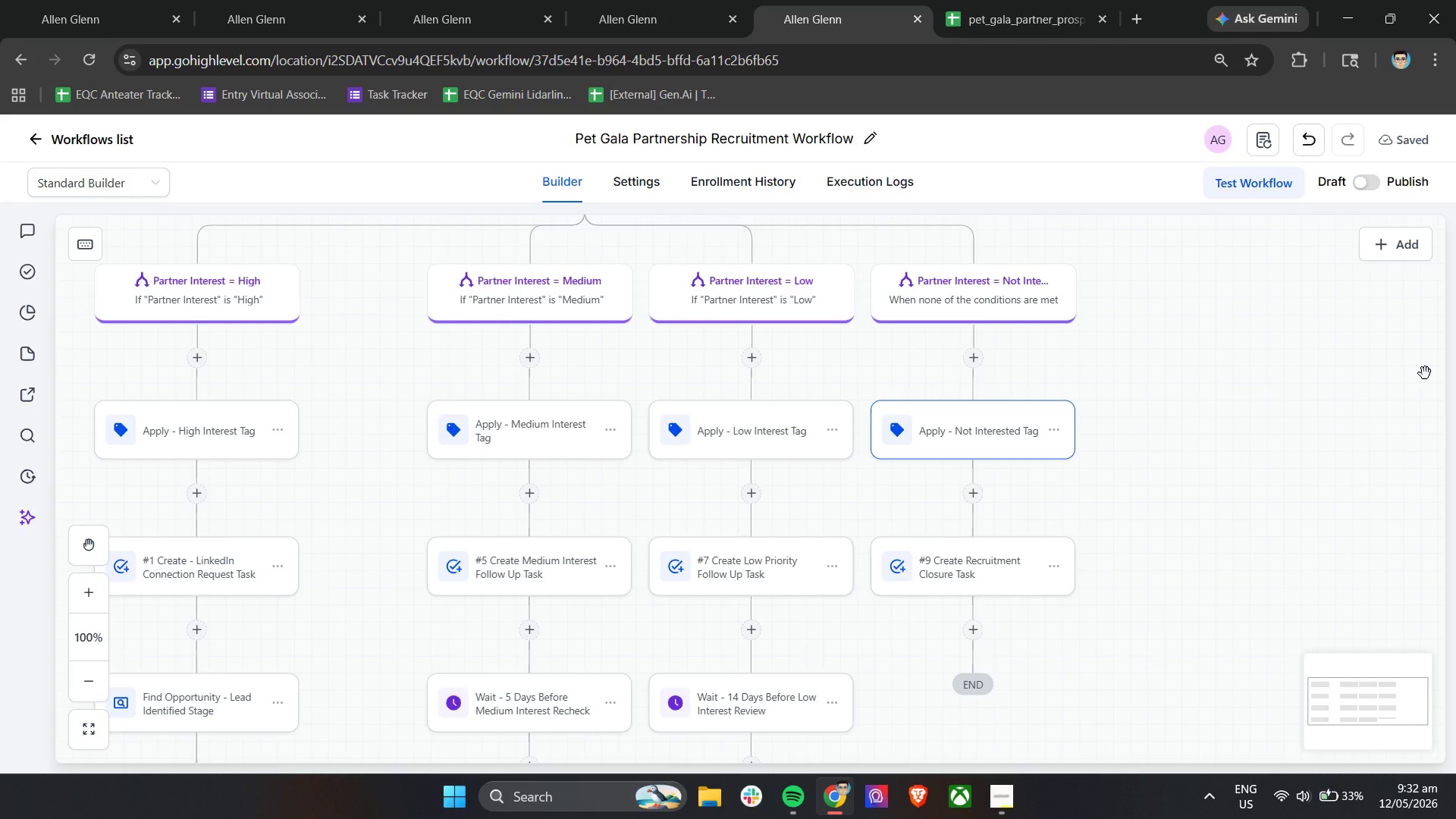 
wait(17.2)
 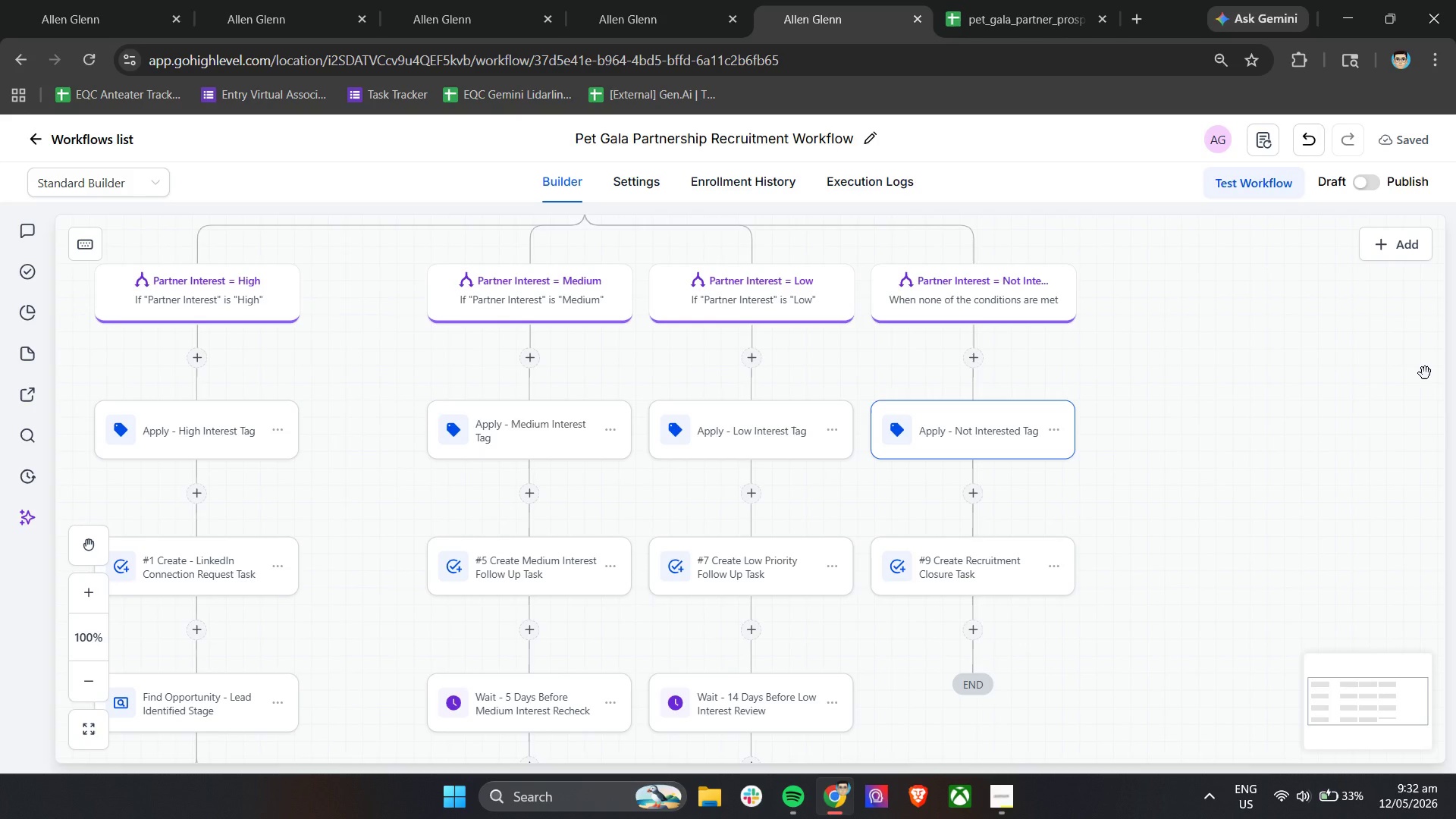 
scroll: coordinate [1429, 410], scroll_direction: down, amount: 4.0
 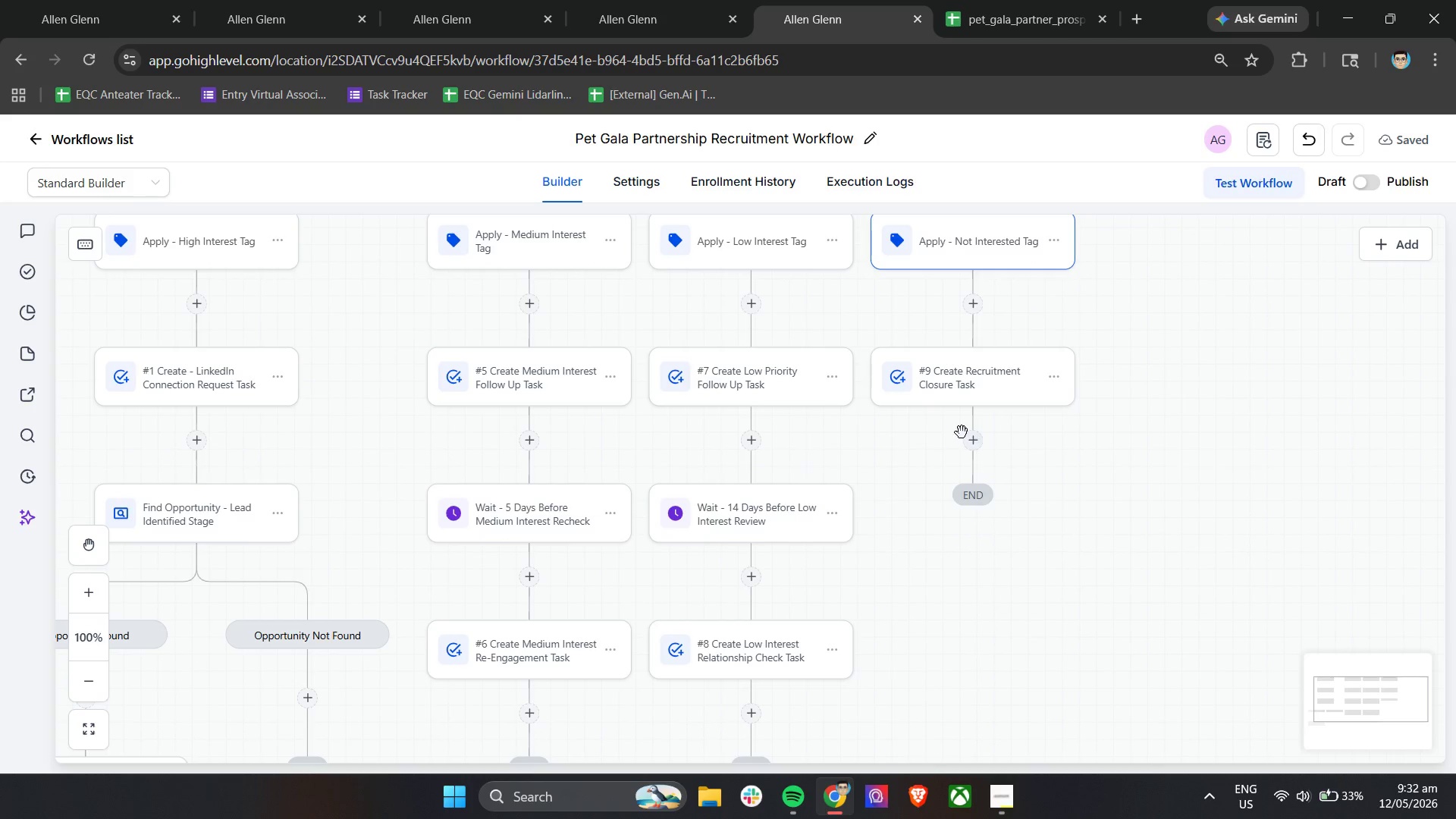 
left_click([971, 445])
 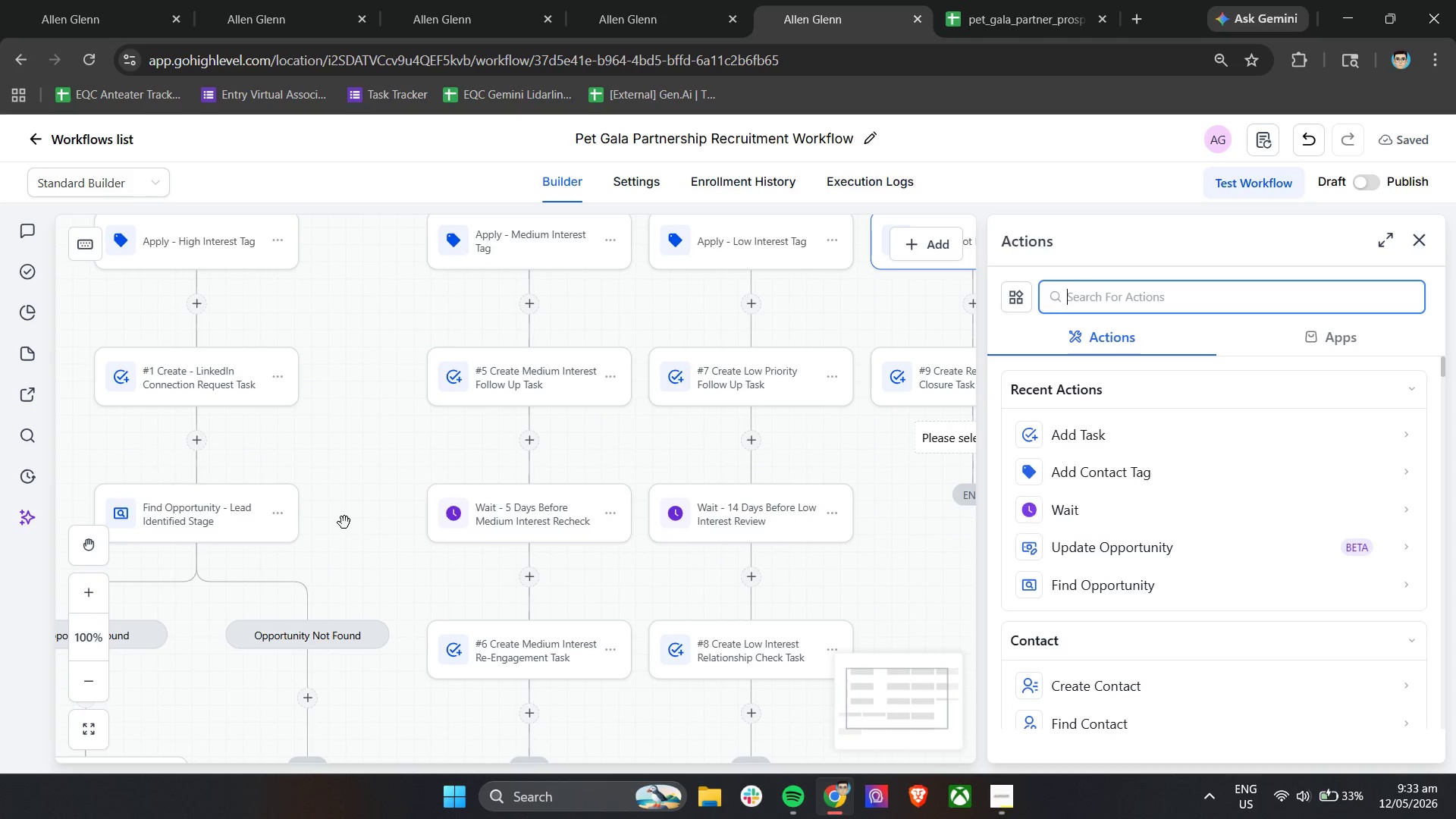 
wait(5.2)
 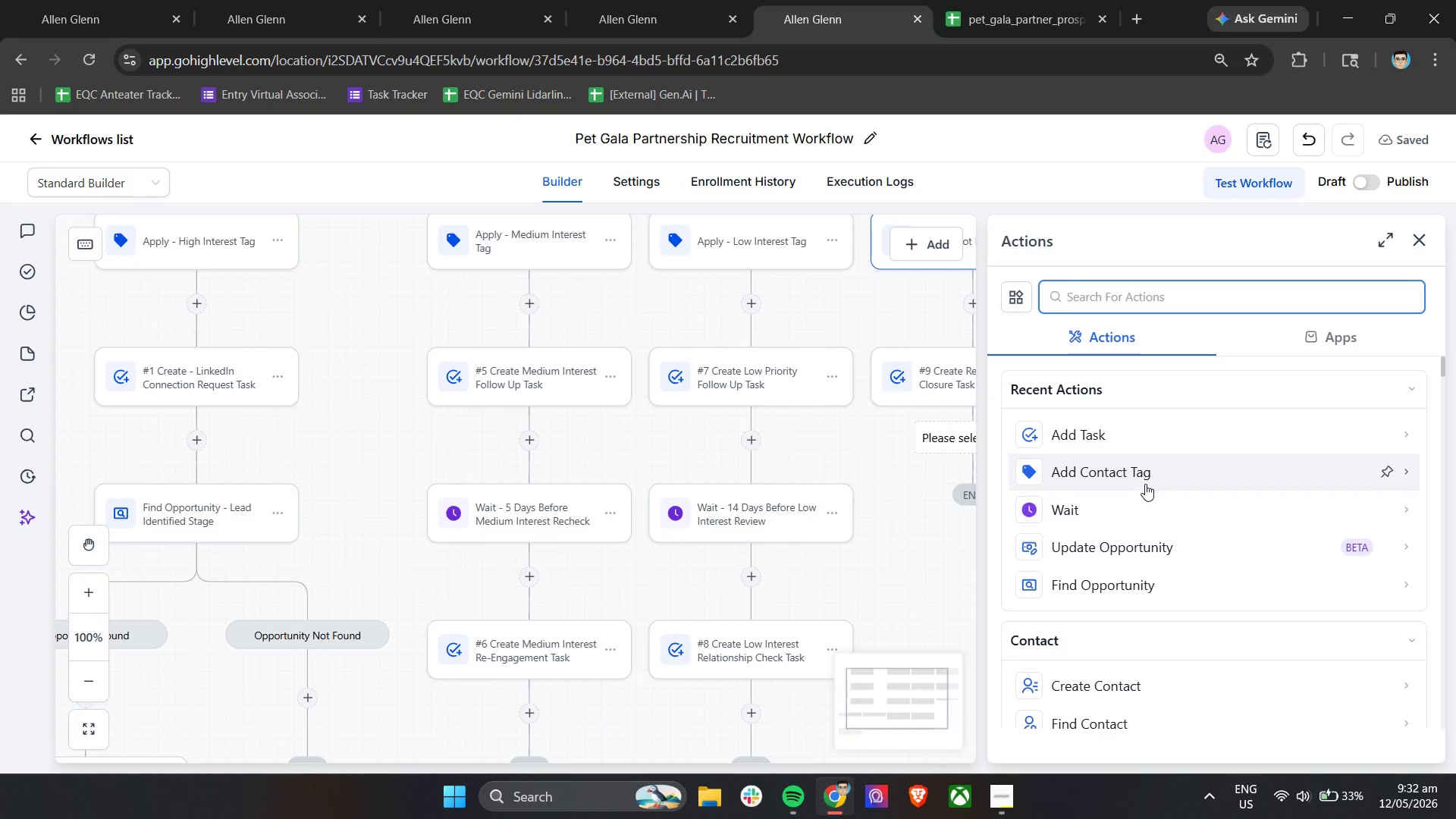 
left_click([281, 512])
 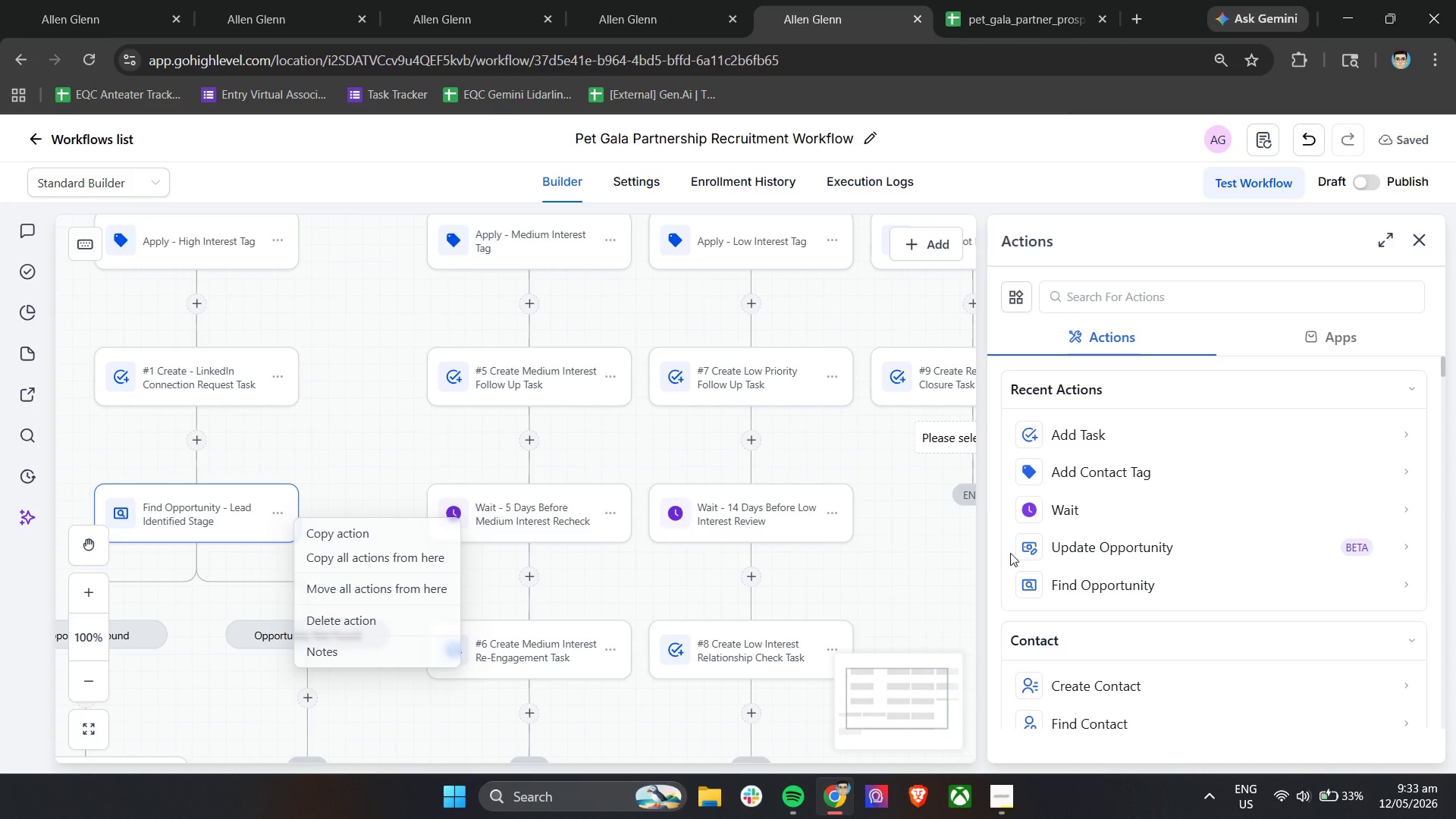 
left_click([1074, 580])
 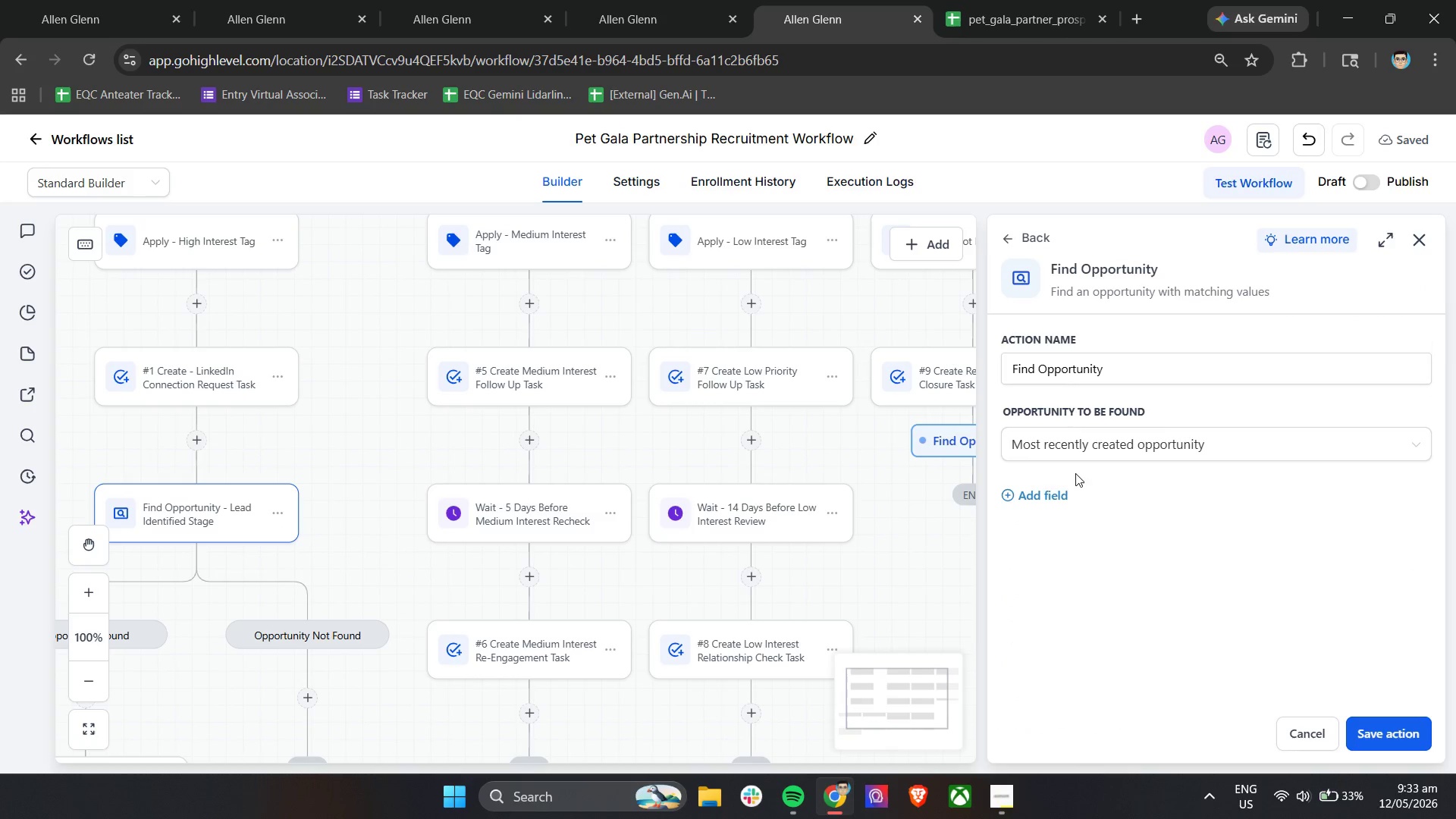 
double_click([1059, 503])
 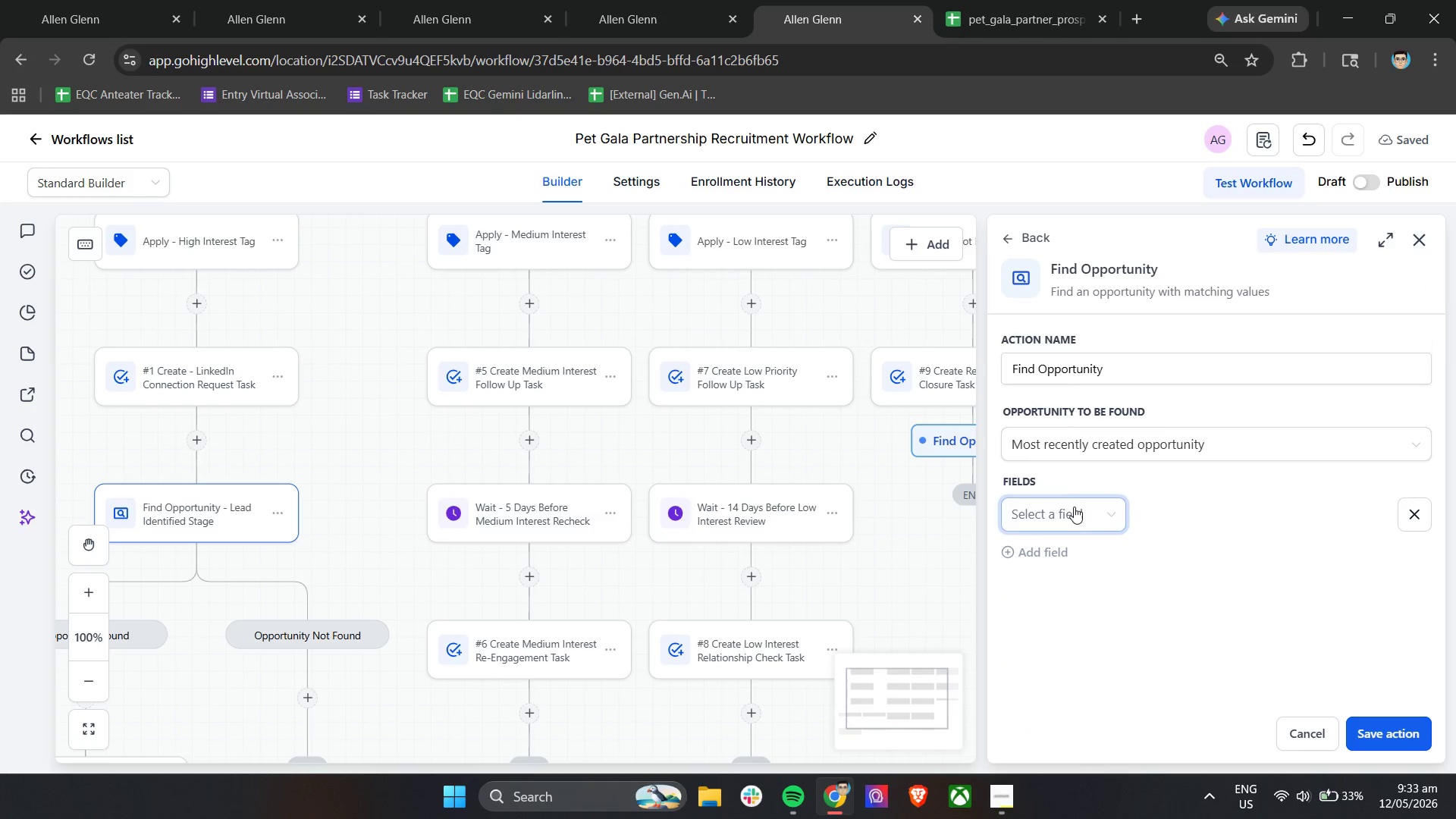 
triple_click([1074, 508])
 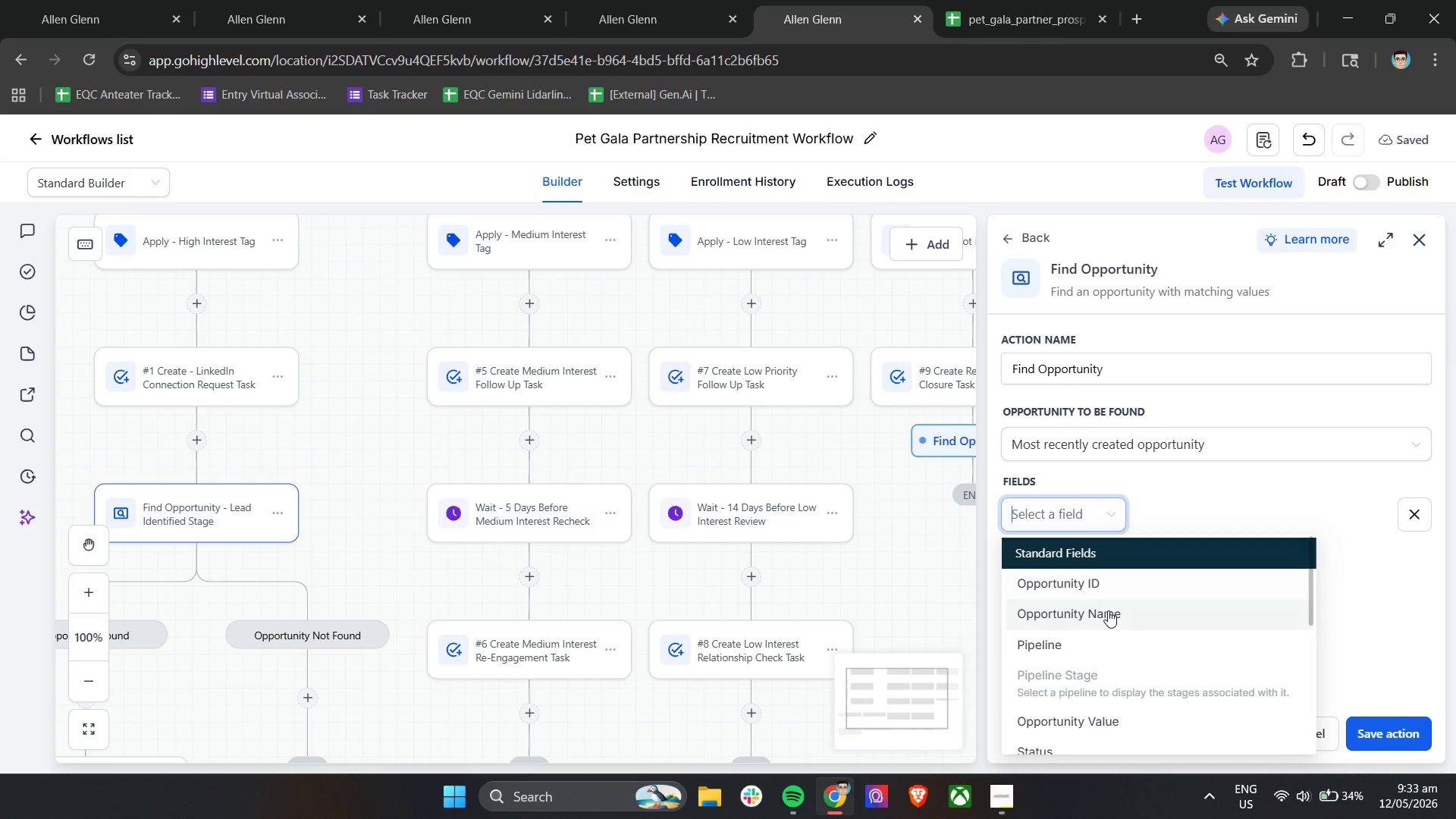 
left_click([1082, 637])
 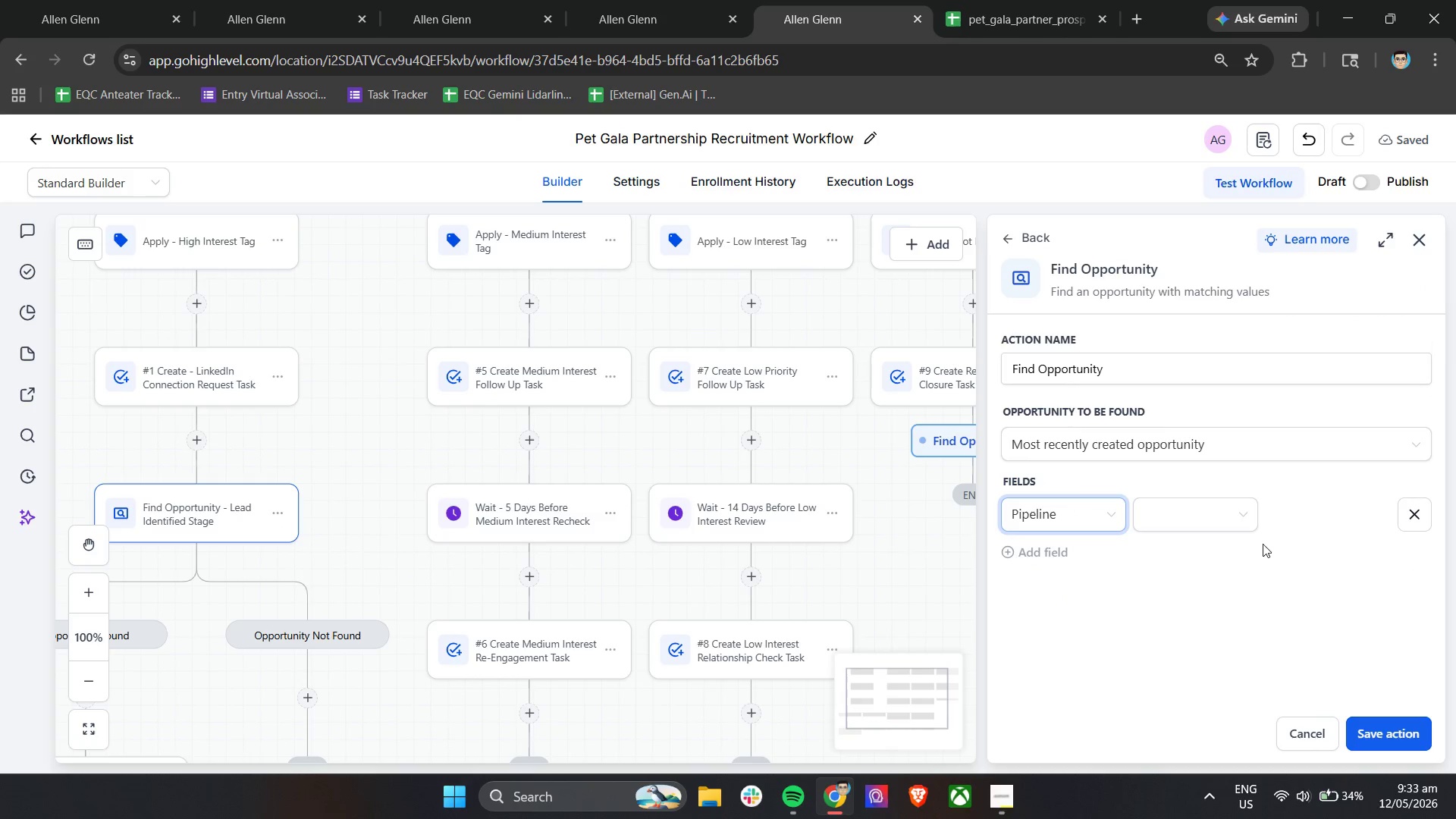 
left_click([1208, 512])